 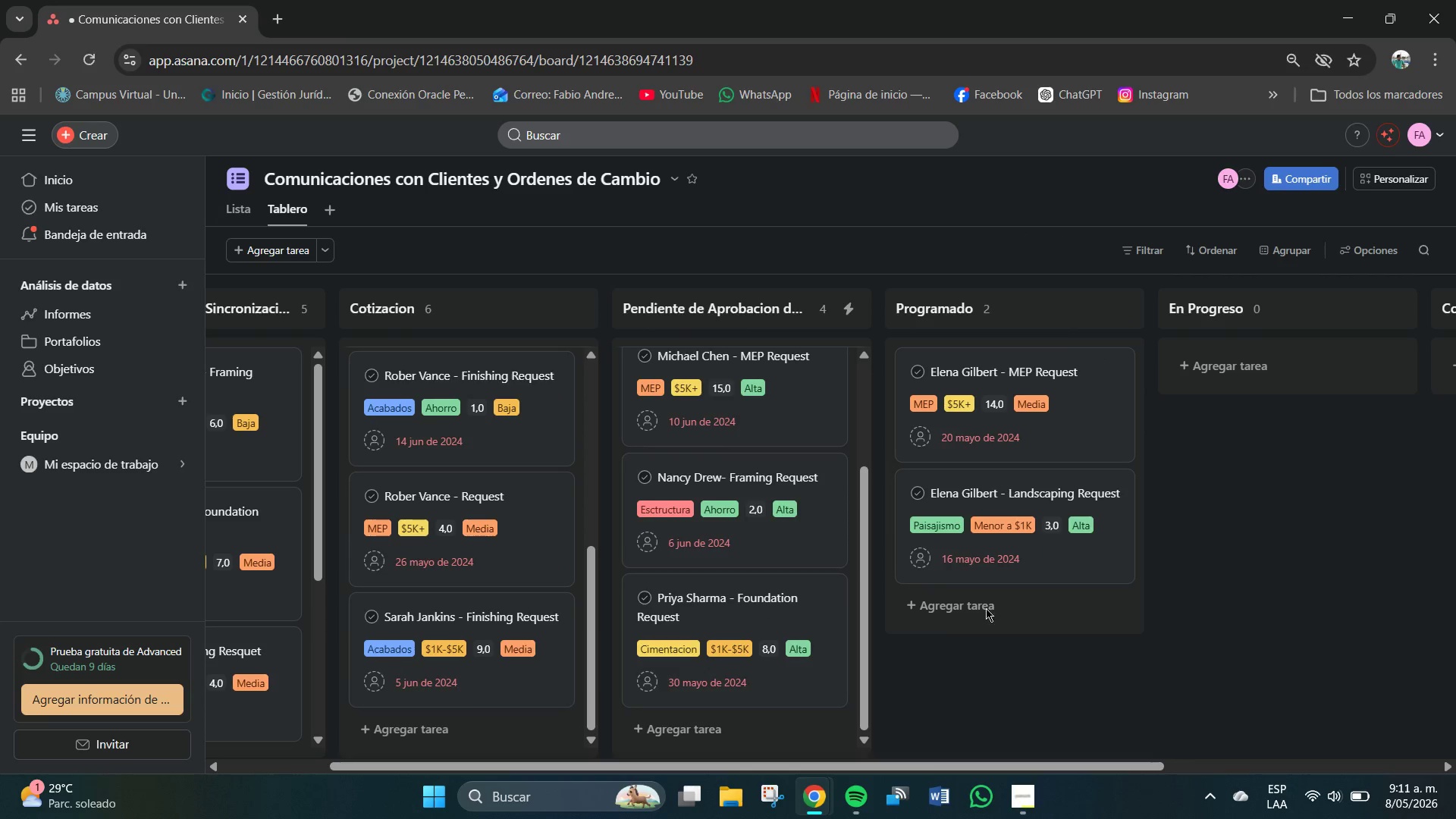 
left_click([961, 614])
 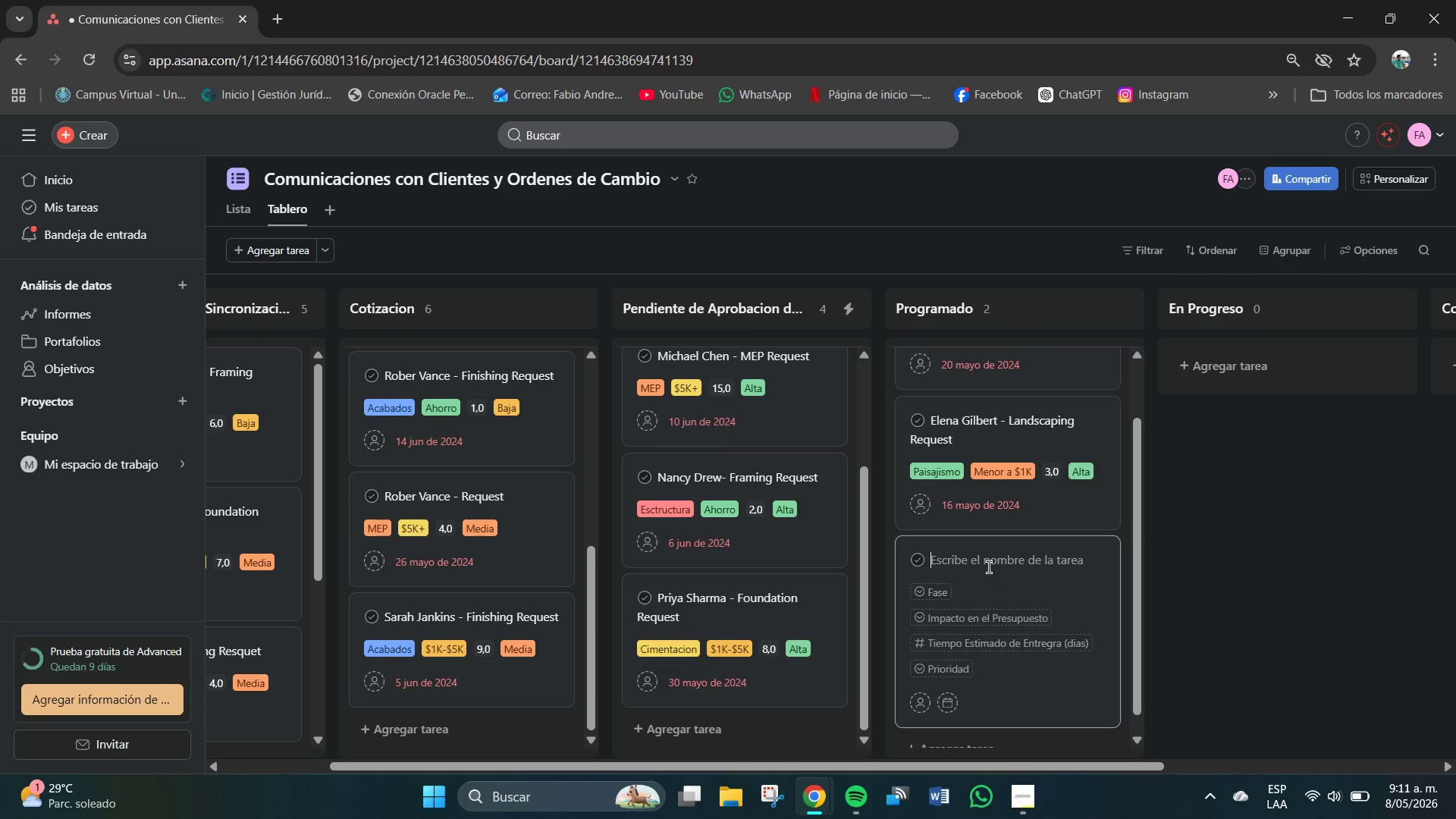 
left_click([988, 567])
 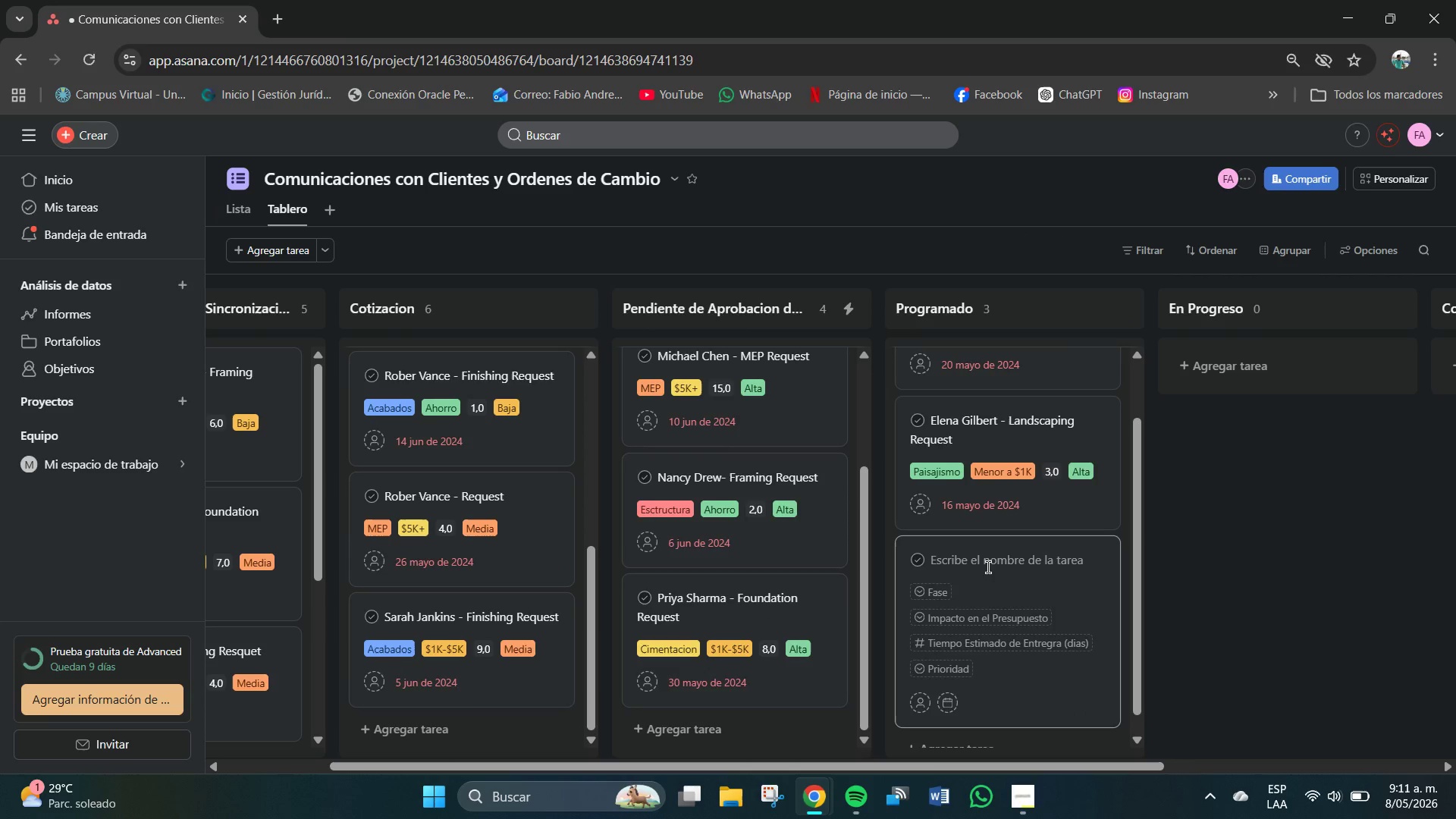 
type(Jennifer Loez)
key(Backspace)
key(Backspace)
type(pez .)
key(Backspace)
key(Backspace)
 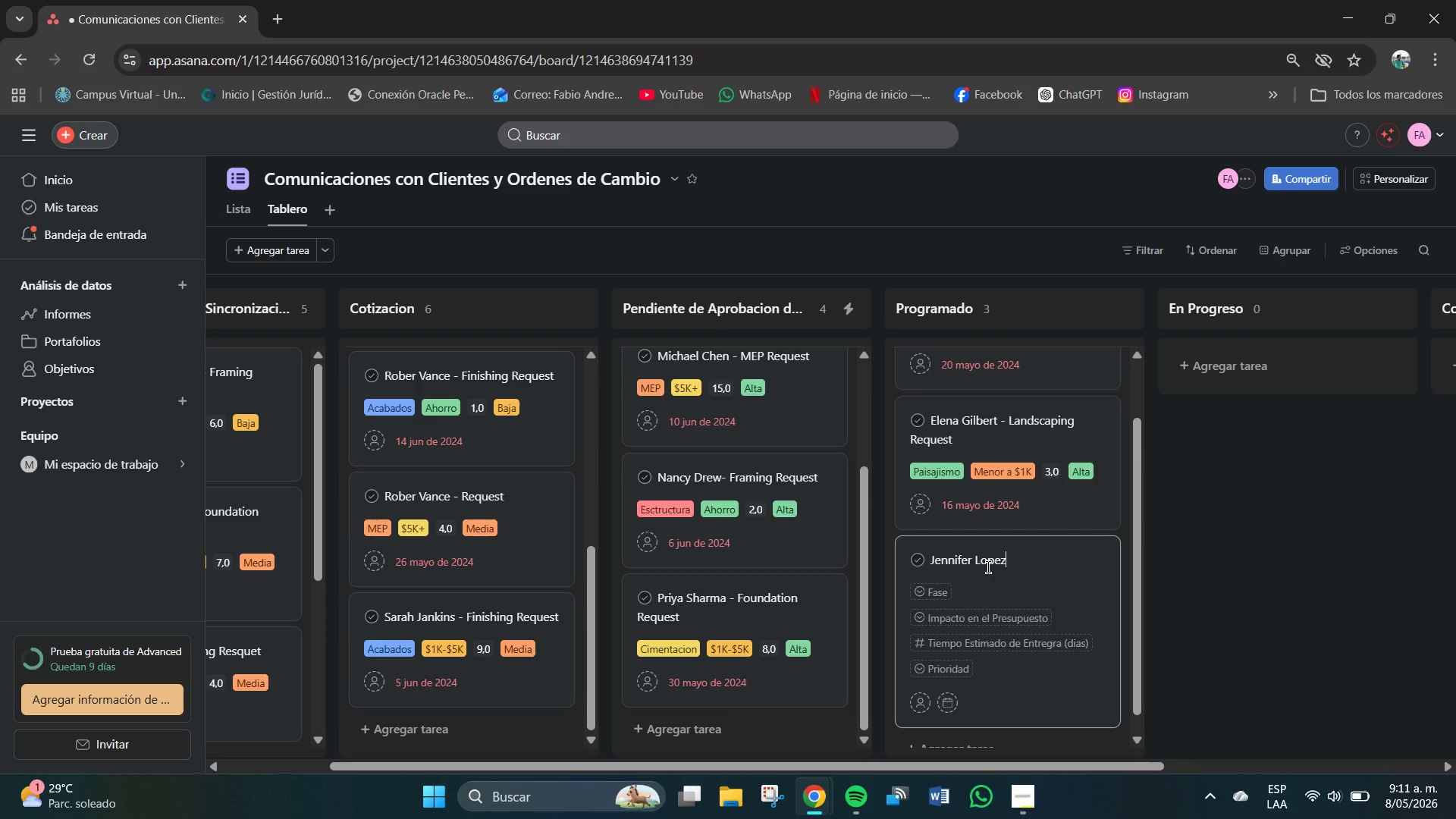 
type( - MEP Rqeust)
key(Backspace)
key(Backspace)
key(Backspace)
key(Backspace)
type(eq)
key(Backspace)
key(Backspace)
key(Backspace)
type(equest)
 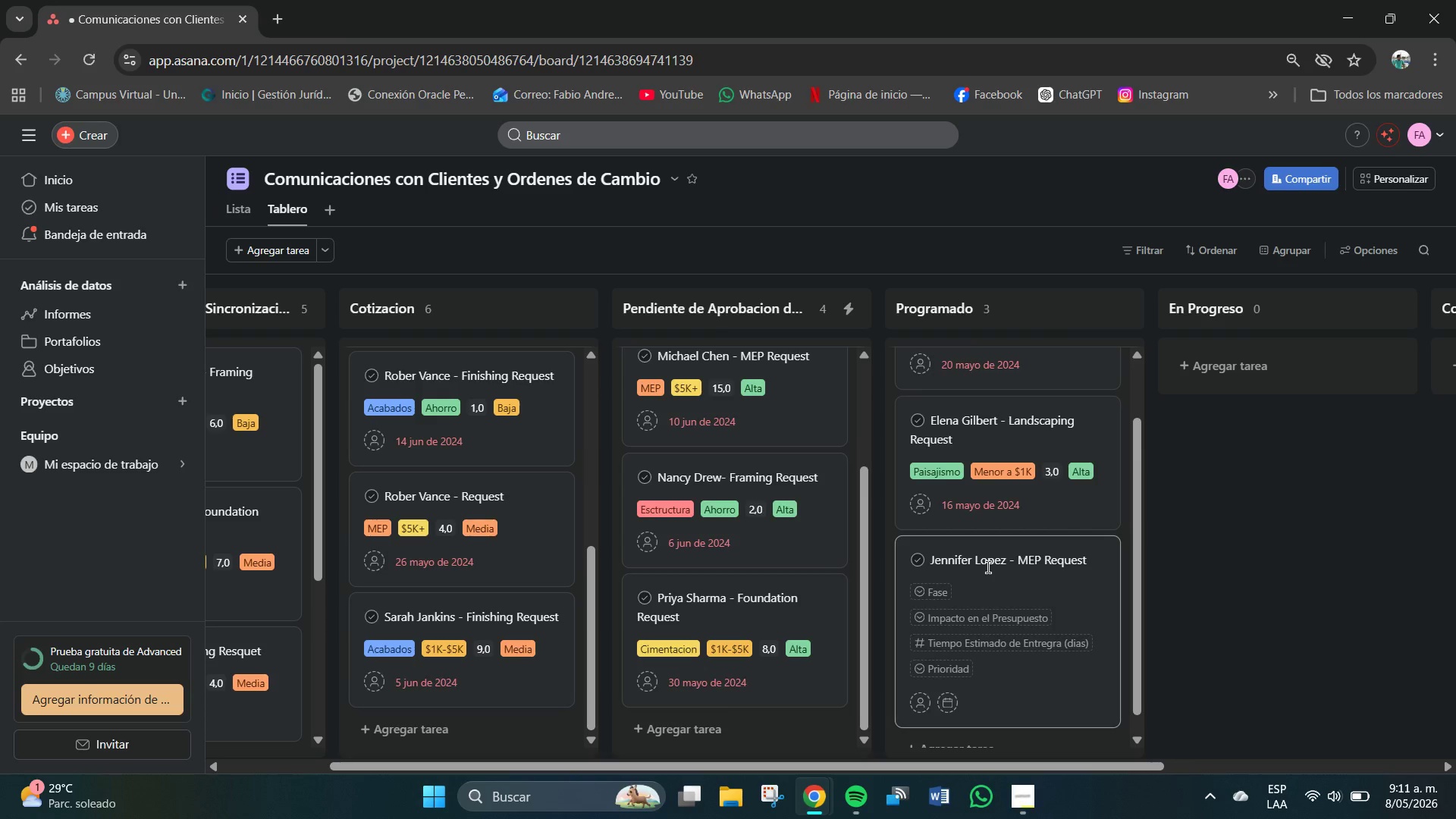 
left_click([946, 591])
 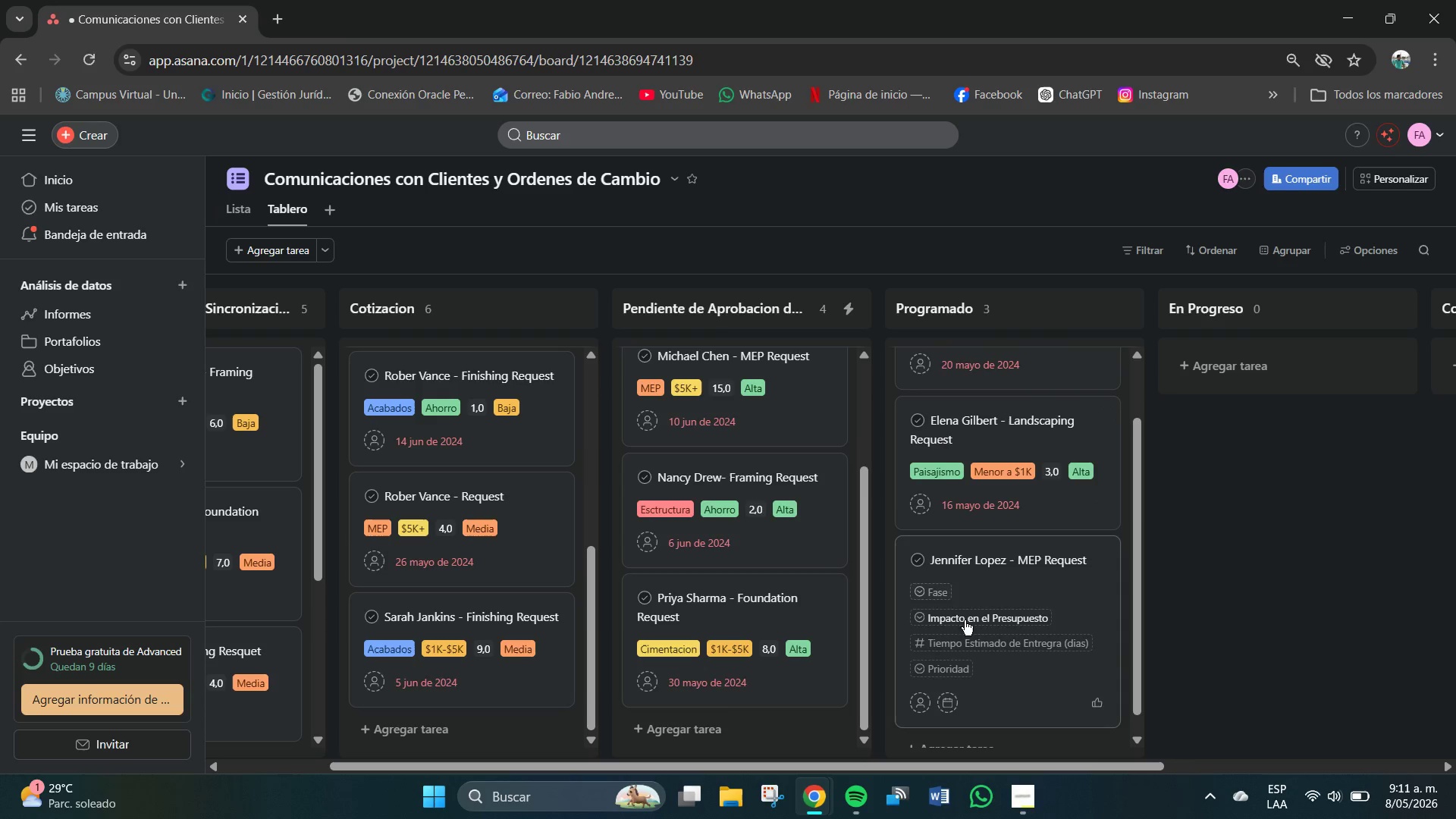 
left_click([968, 623])
 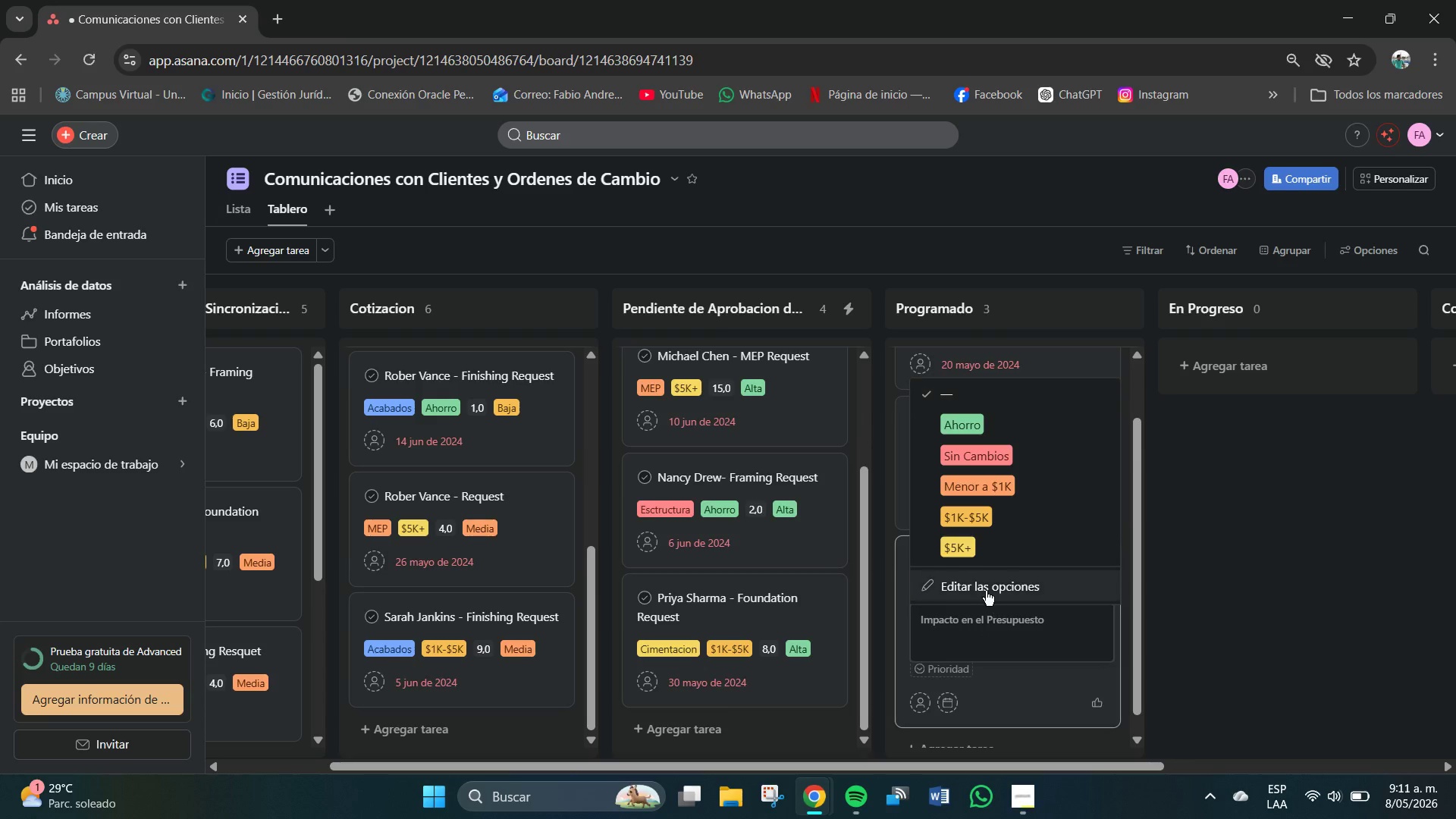 
wait(11.34)
 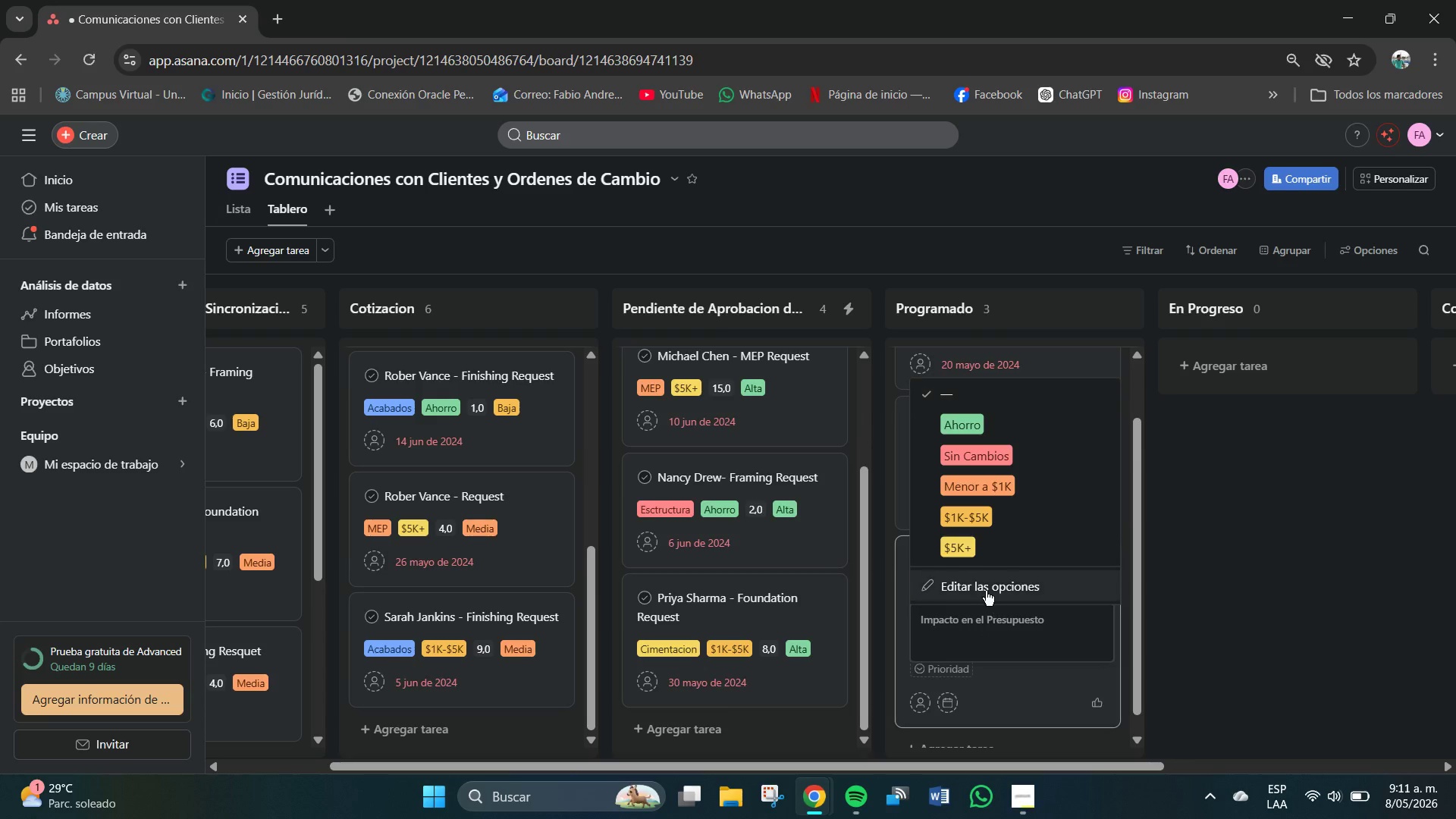 
left_click([965, 650])
 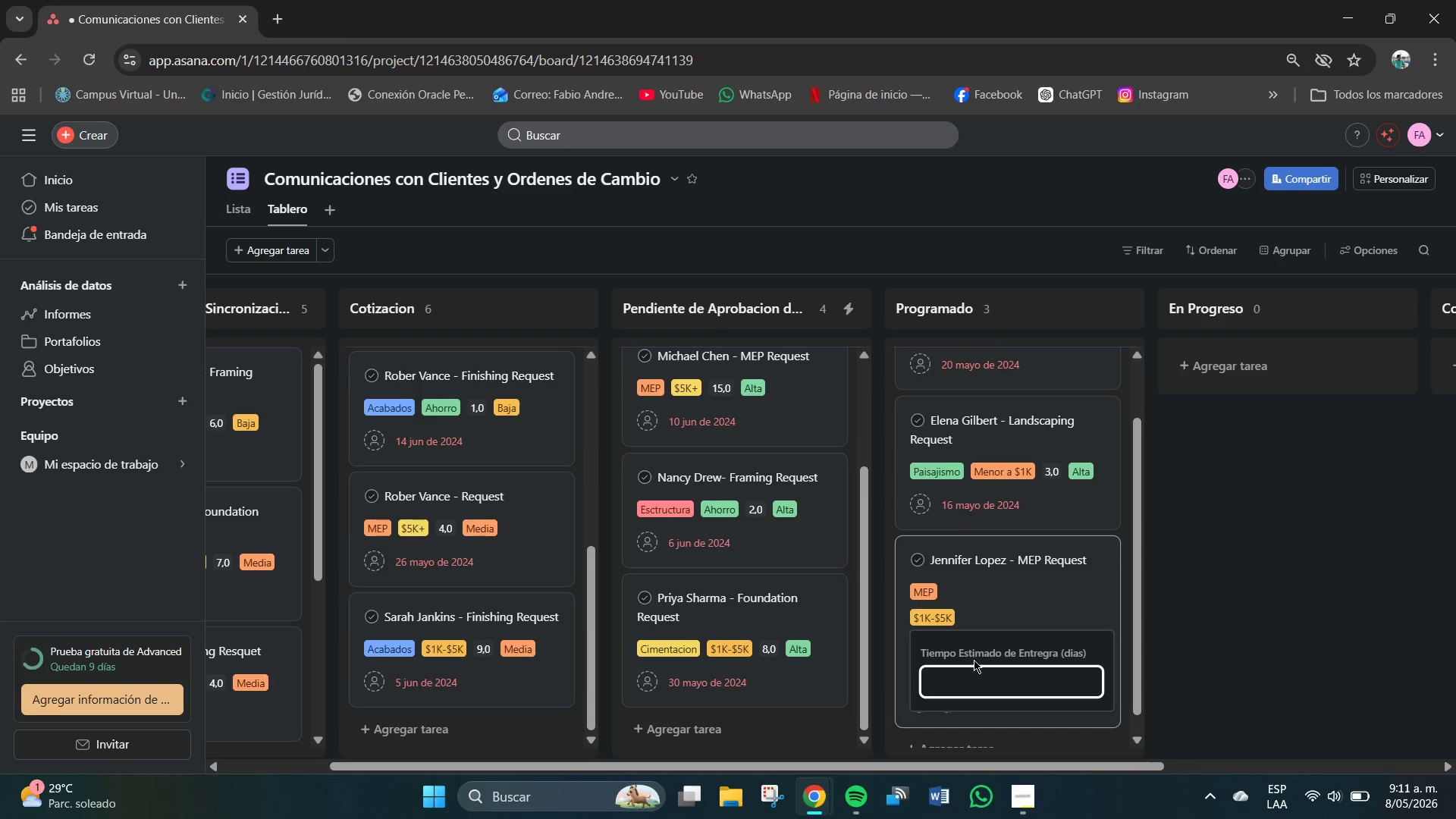 
left_click([987, 680])
 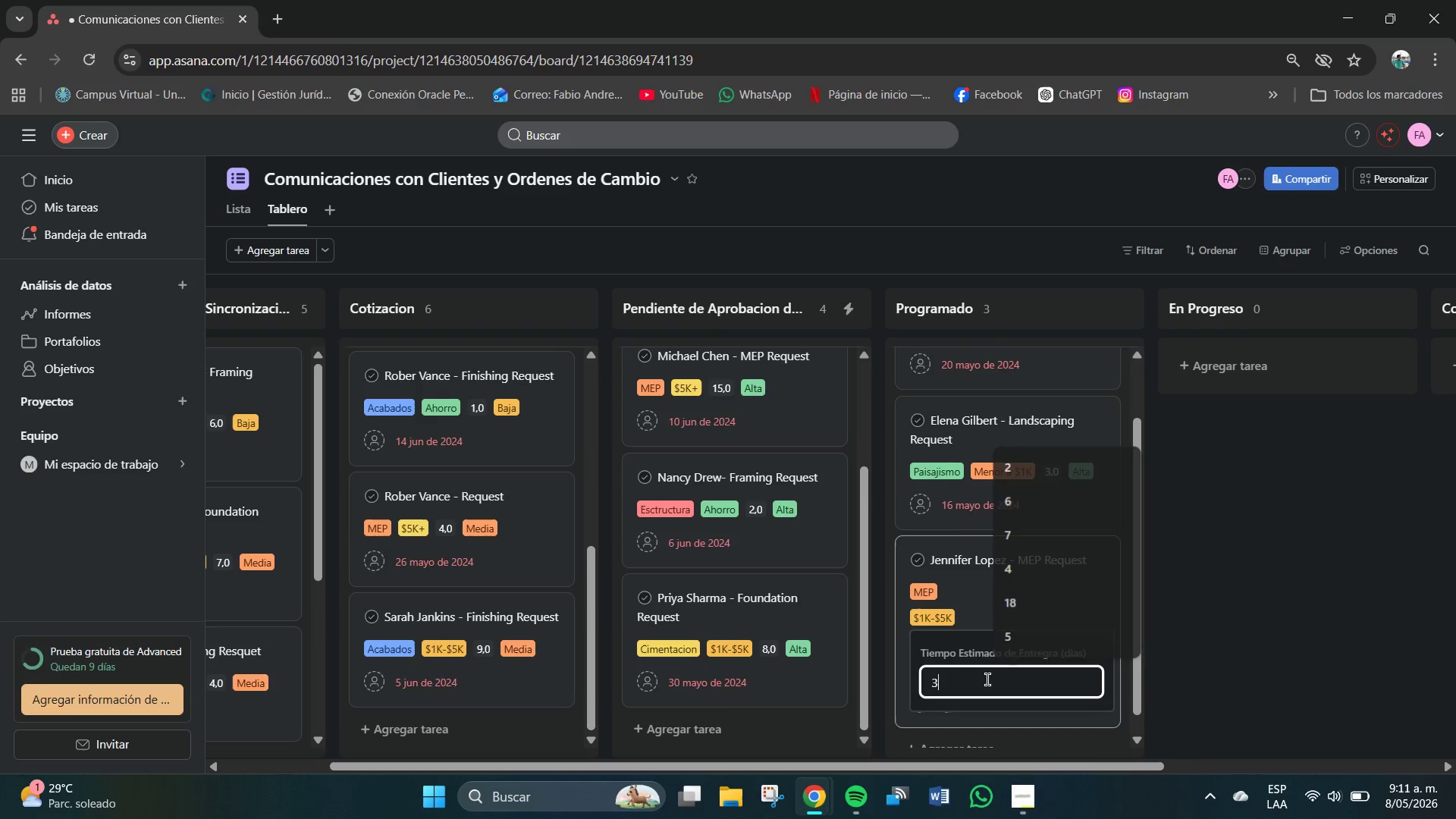 
key(Numpad3)
 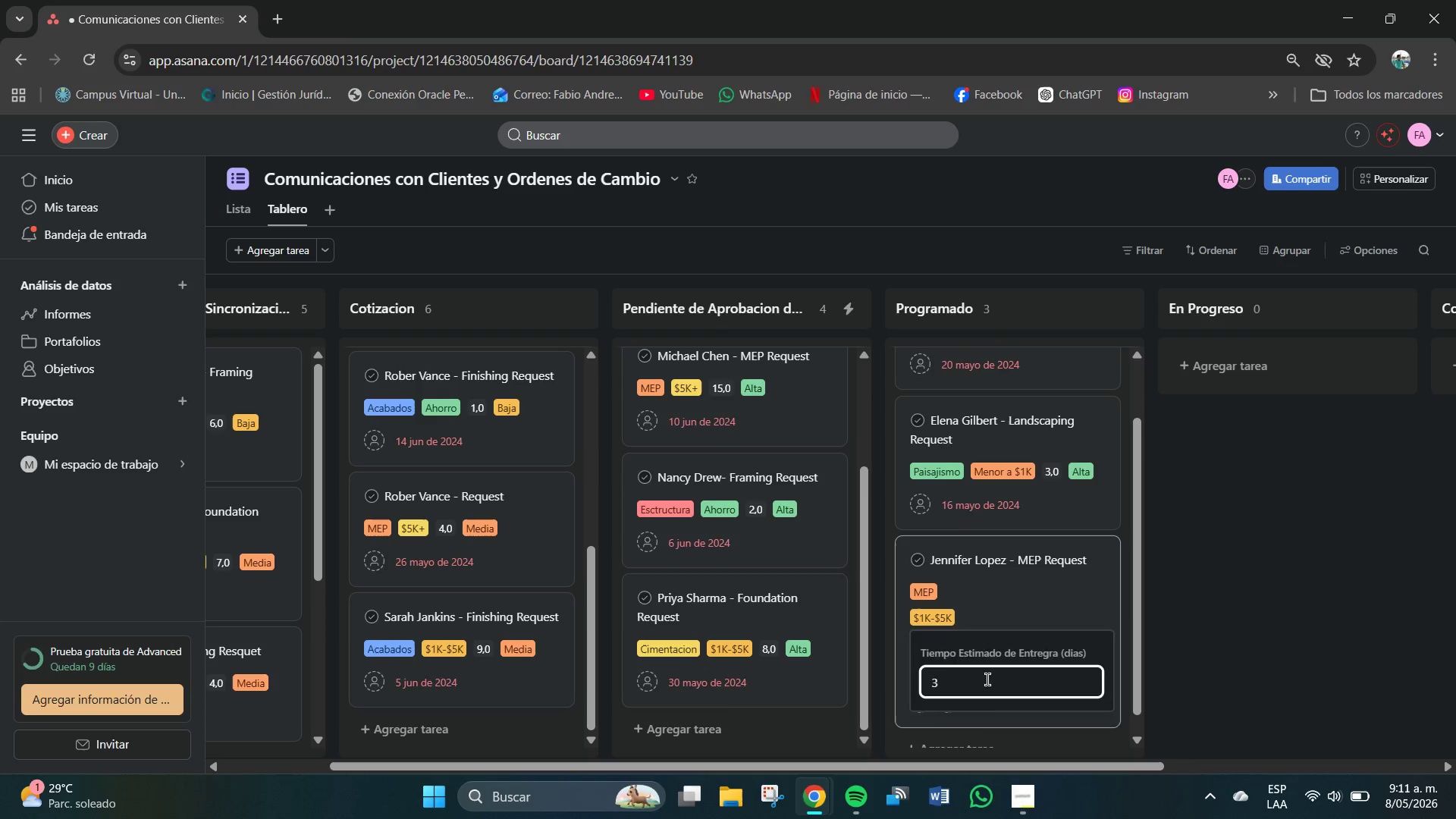 
key(NumpadEnter)
 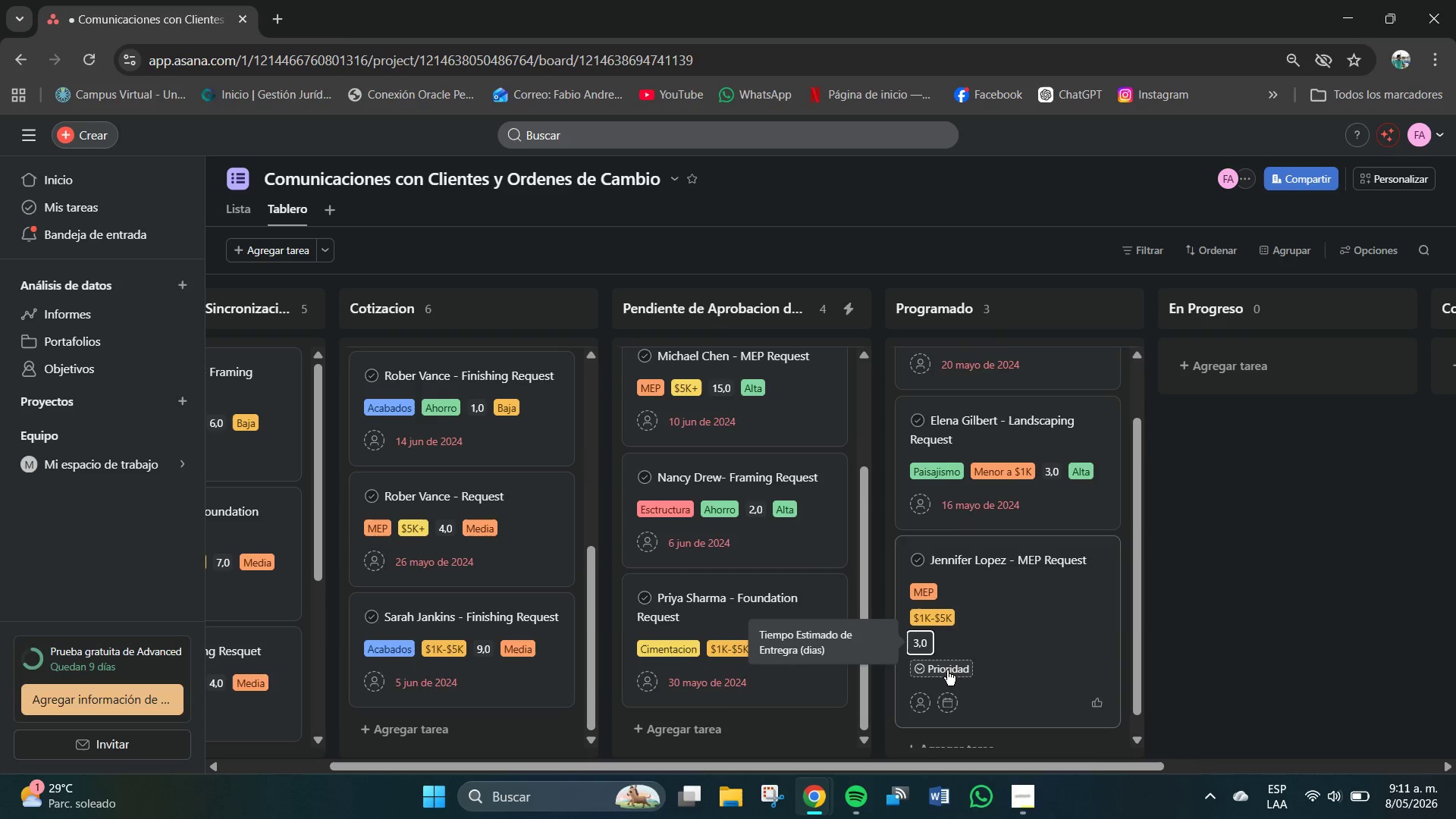 
left_click([947, 670])
 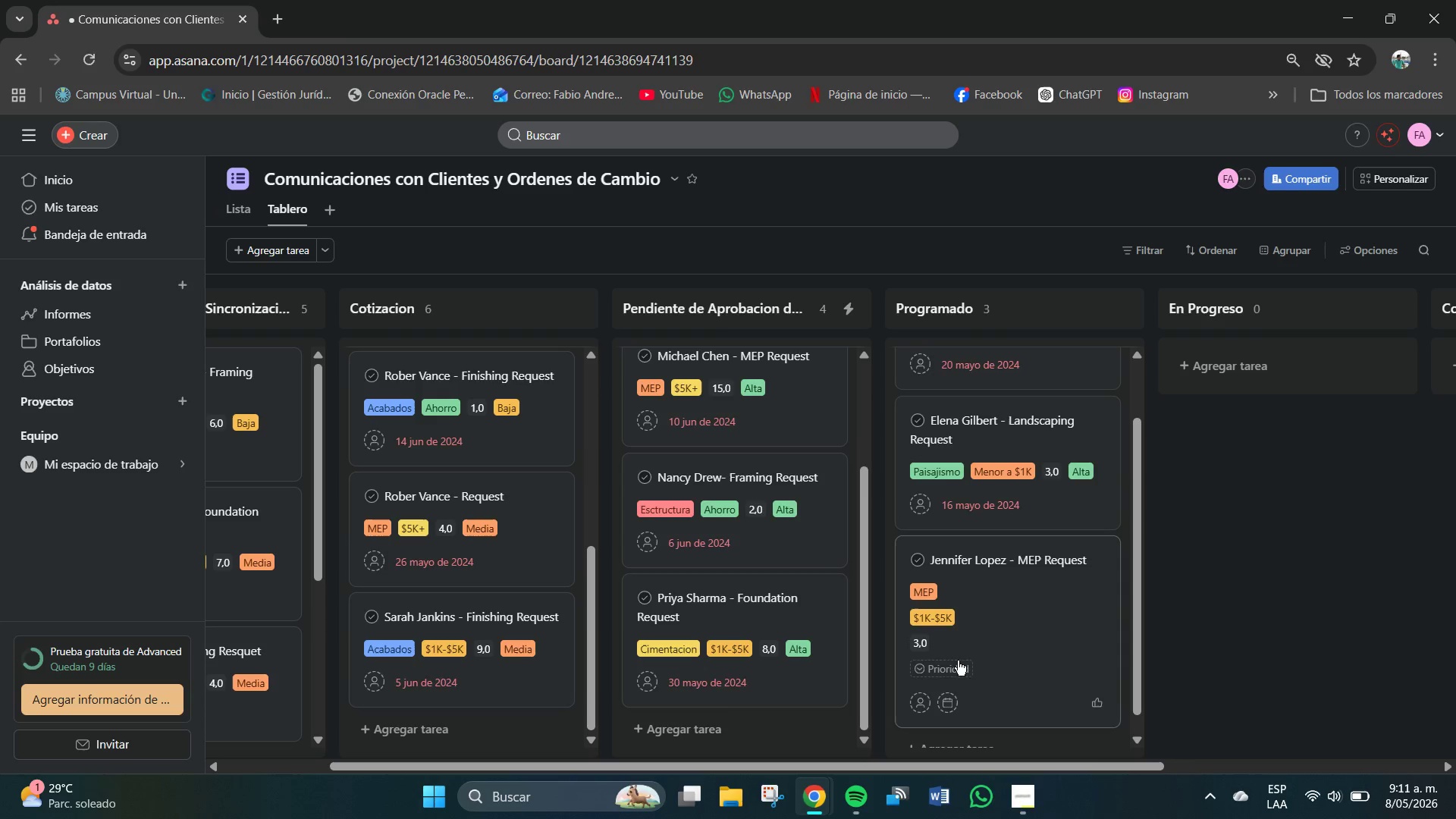 
left_click([954, 708])
 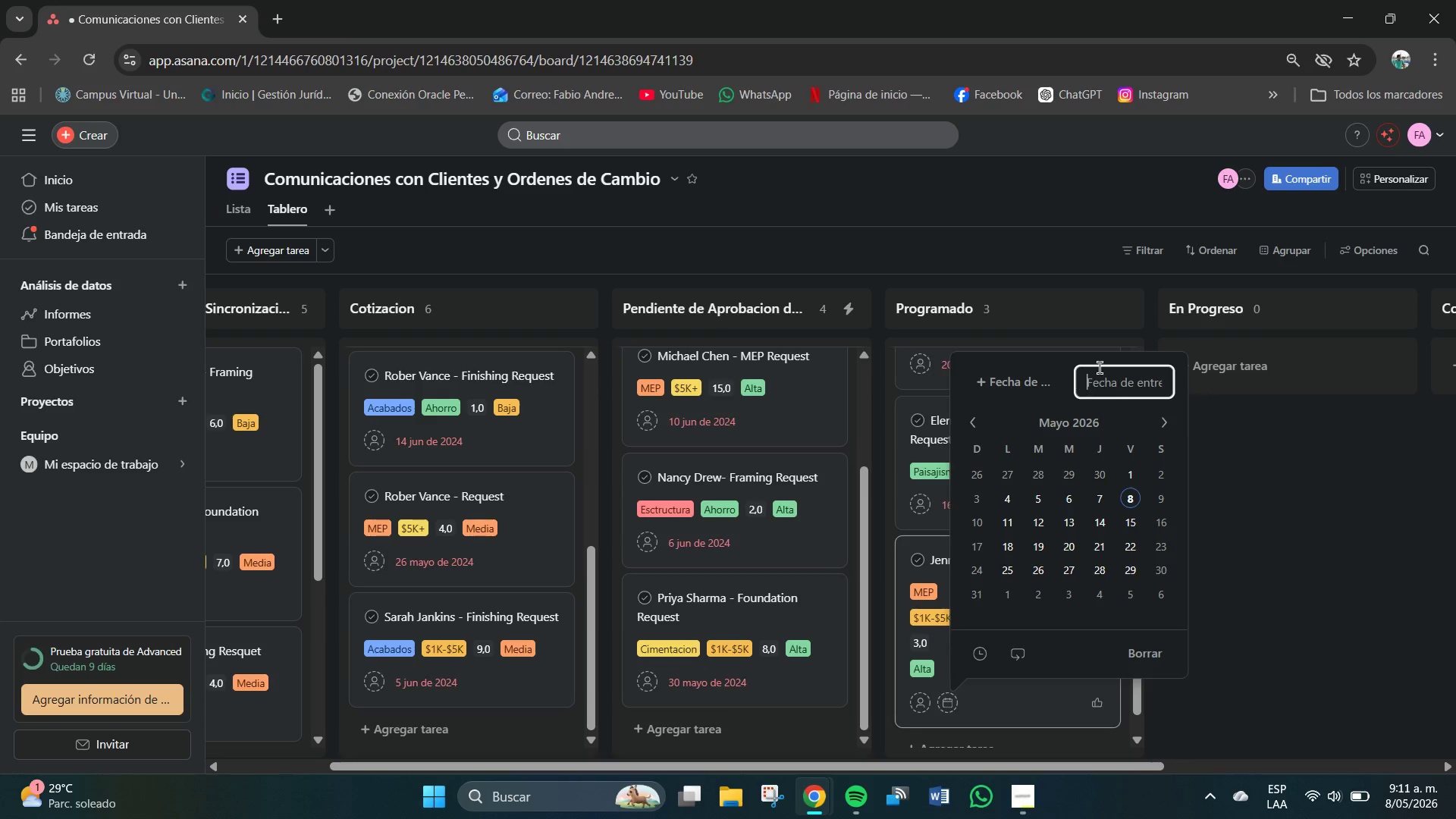 
left_click([1122, 388])
 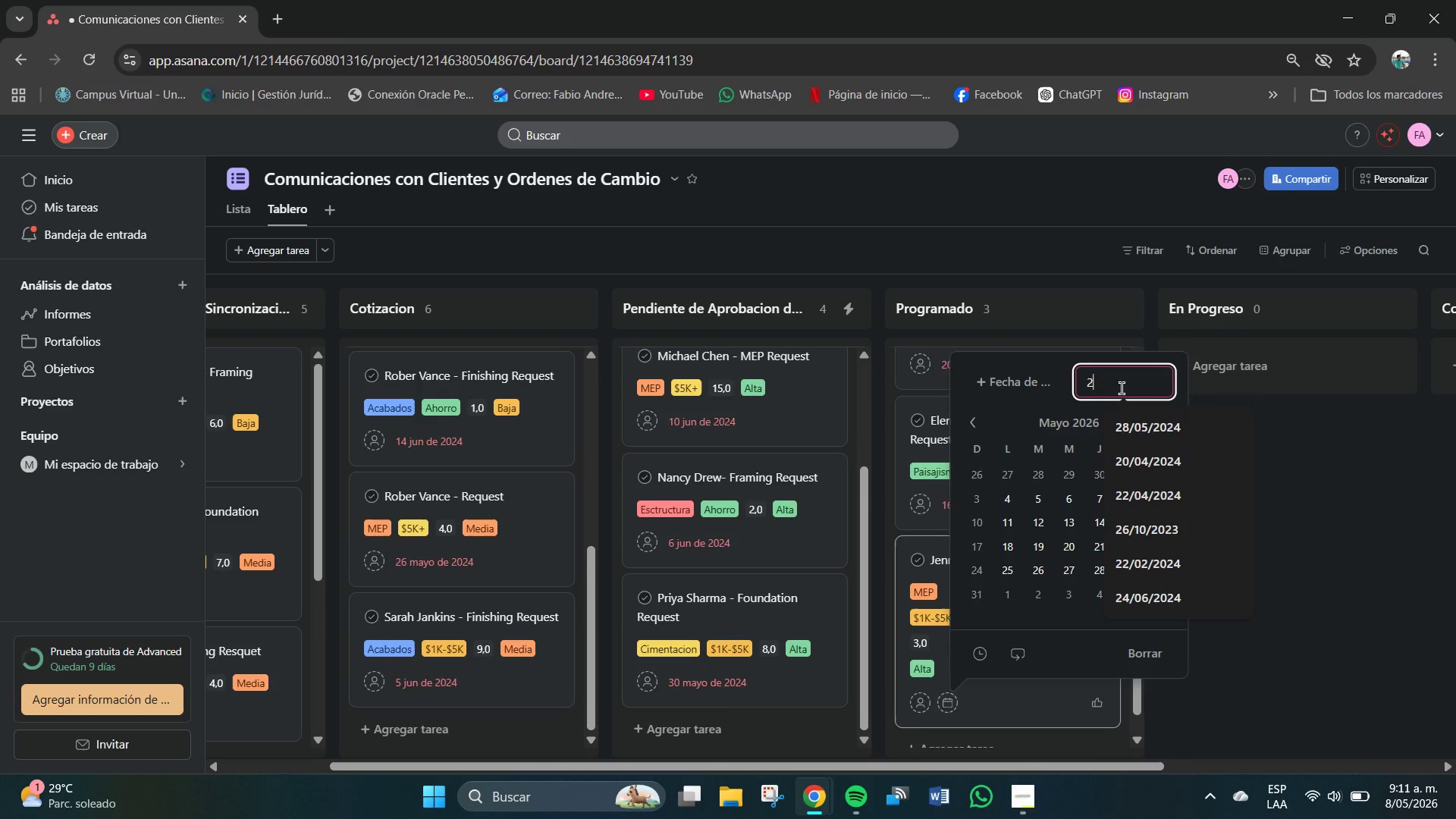 
key(Numpad2)
 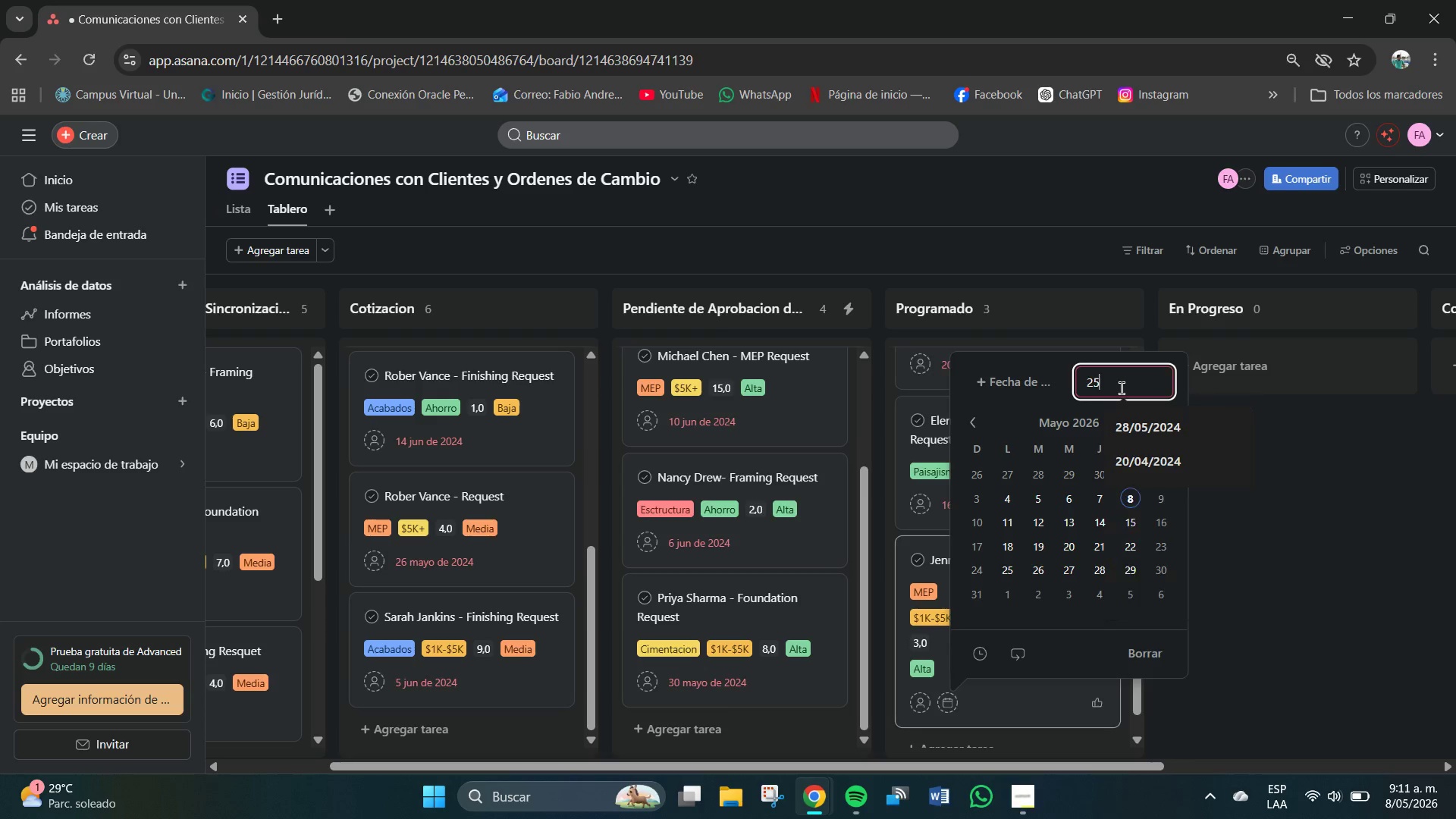 
key(Numpad5)
 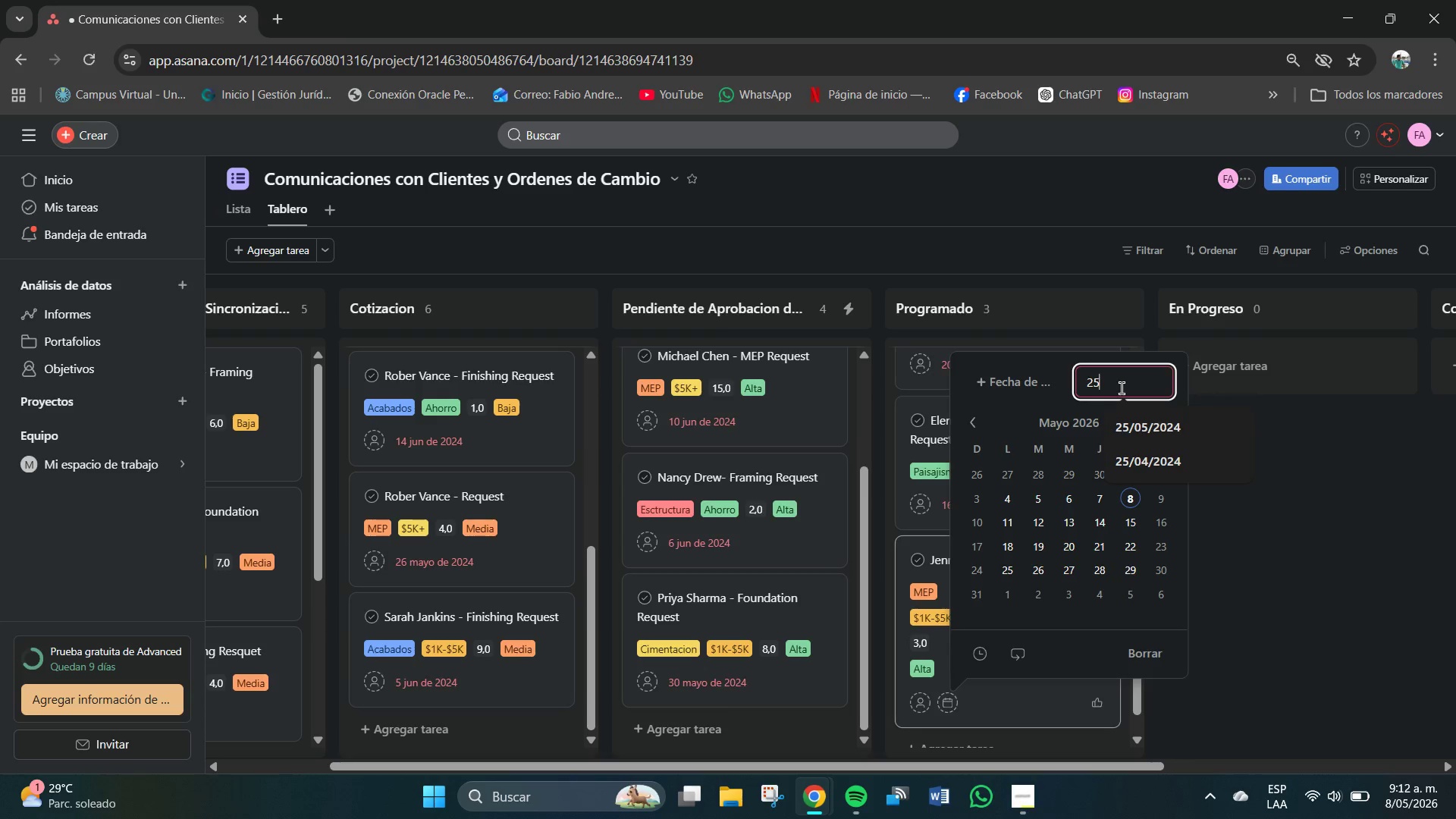 
key(Shift+7)
 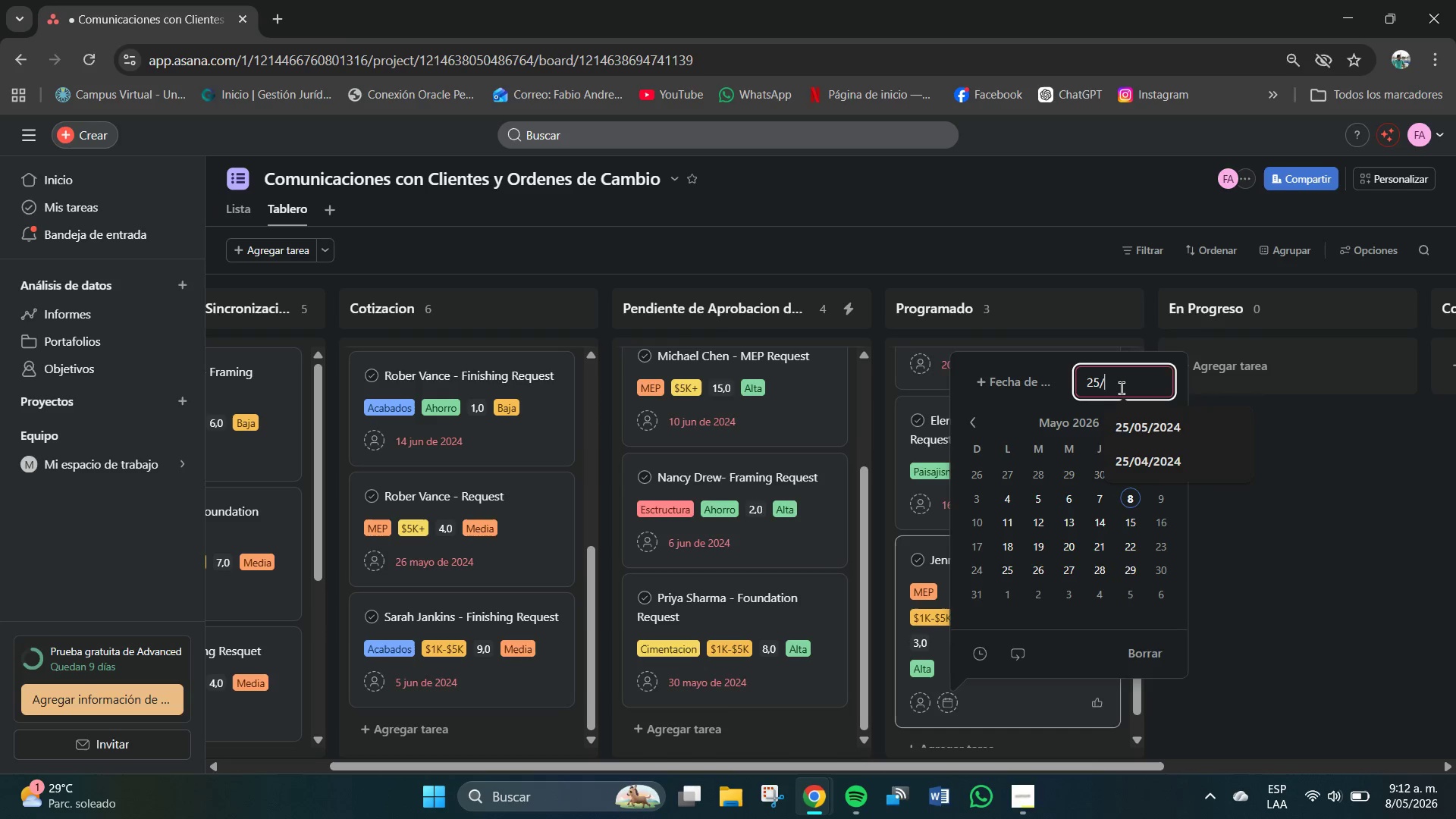 
key(Numpad0)
 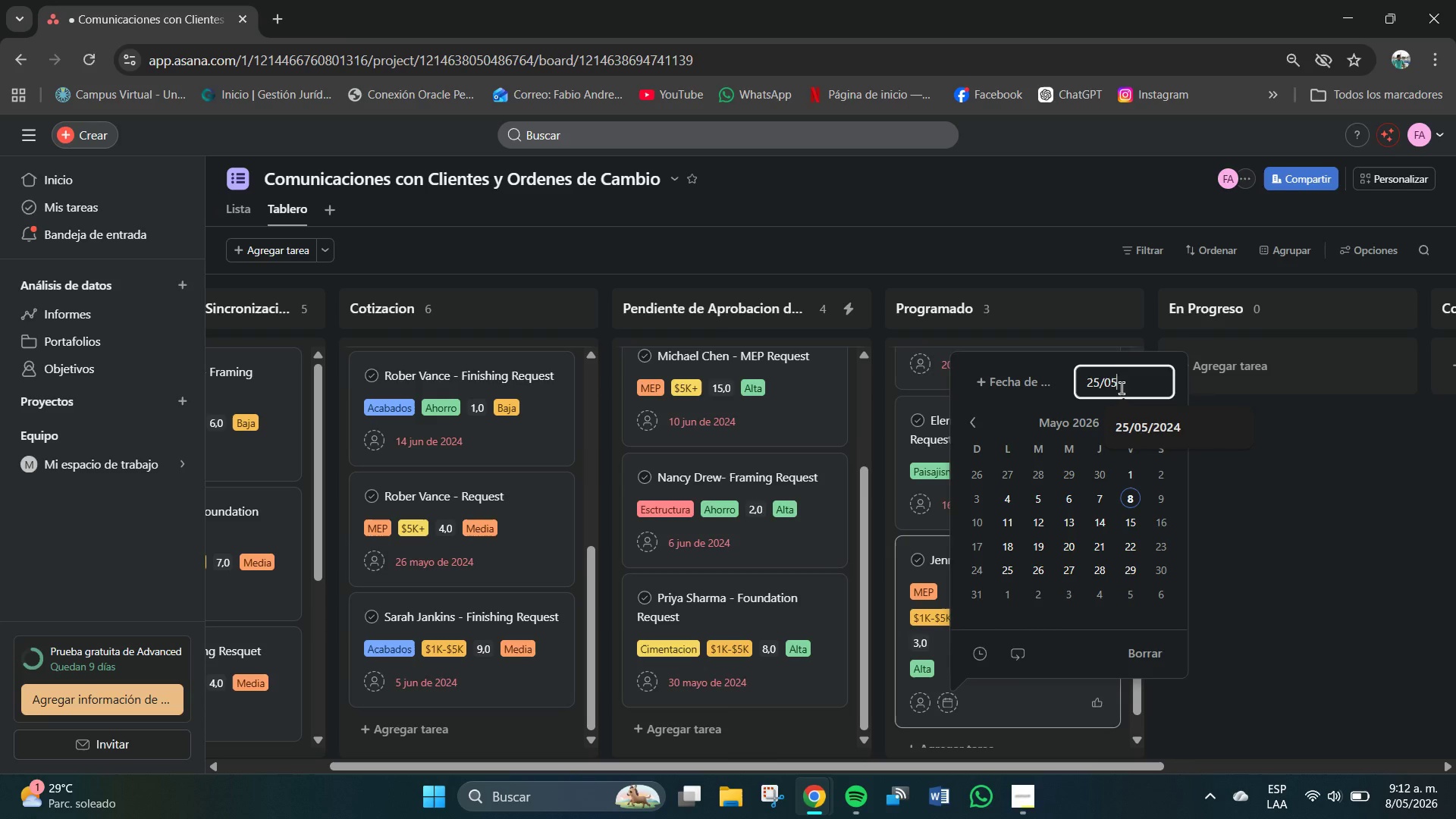 
key(Numpad5)
 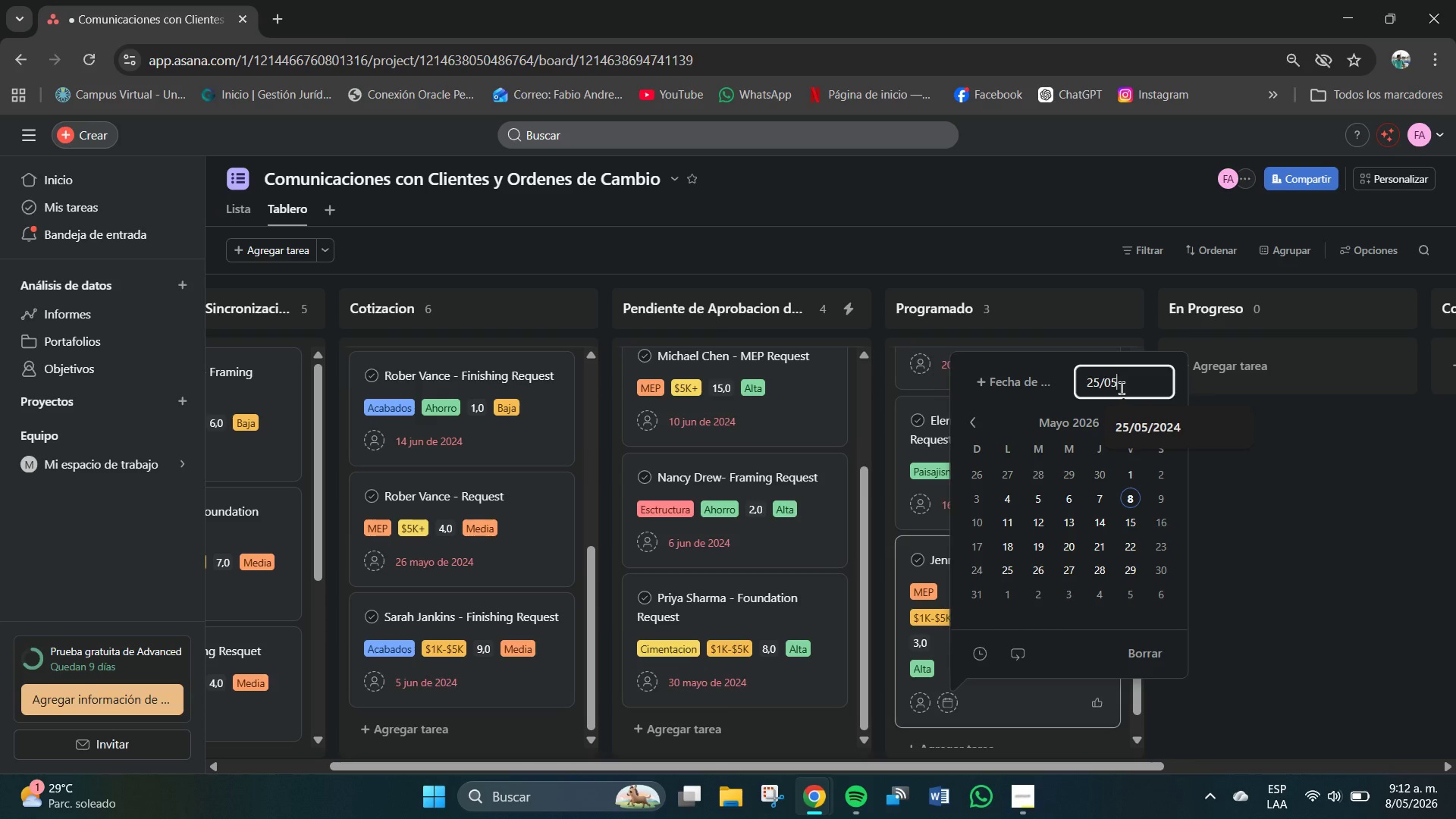 
key(Shift+7)
 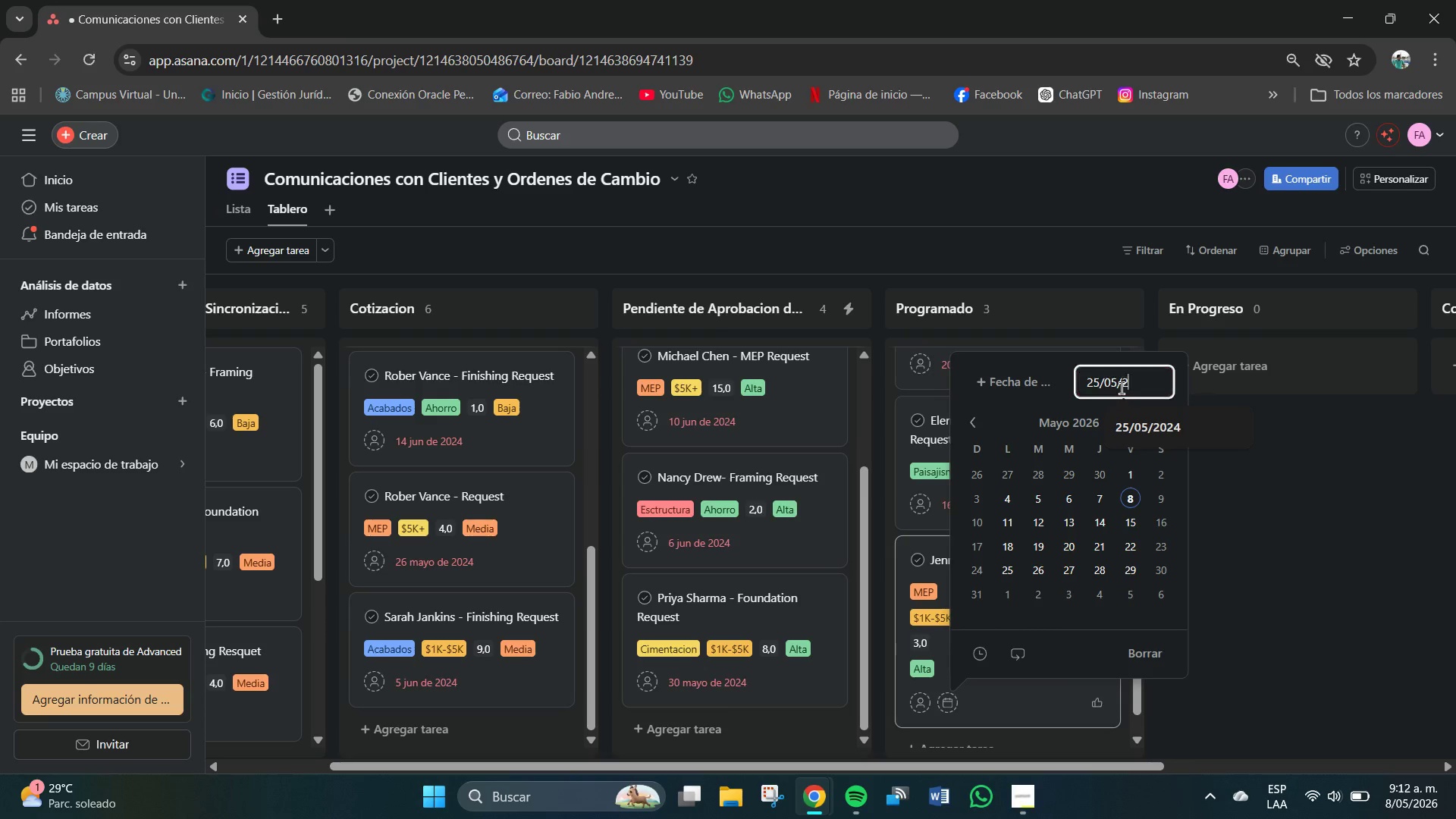 
key(Numpad2)
 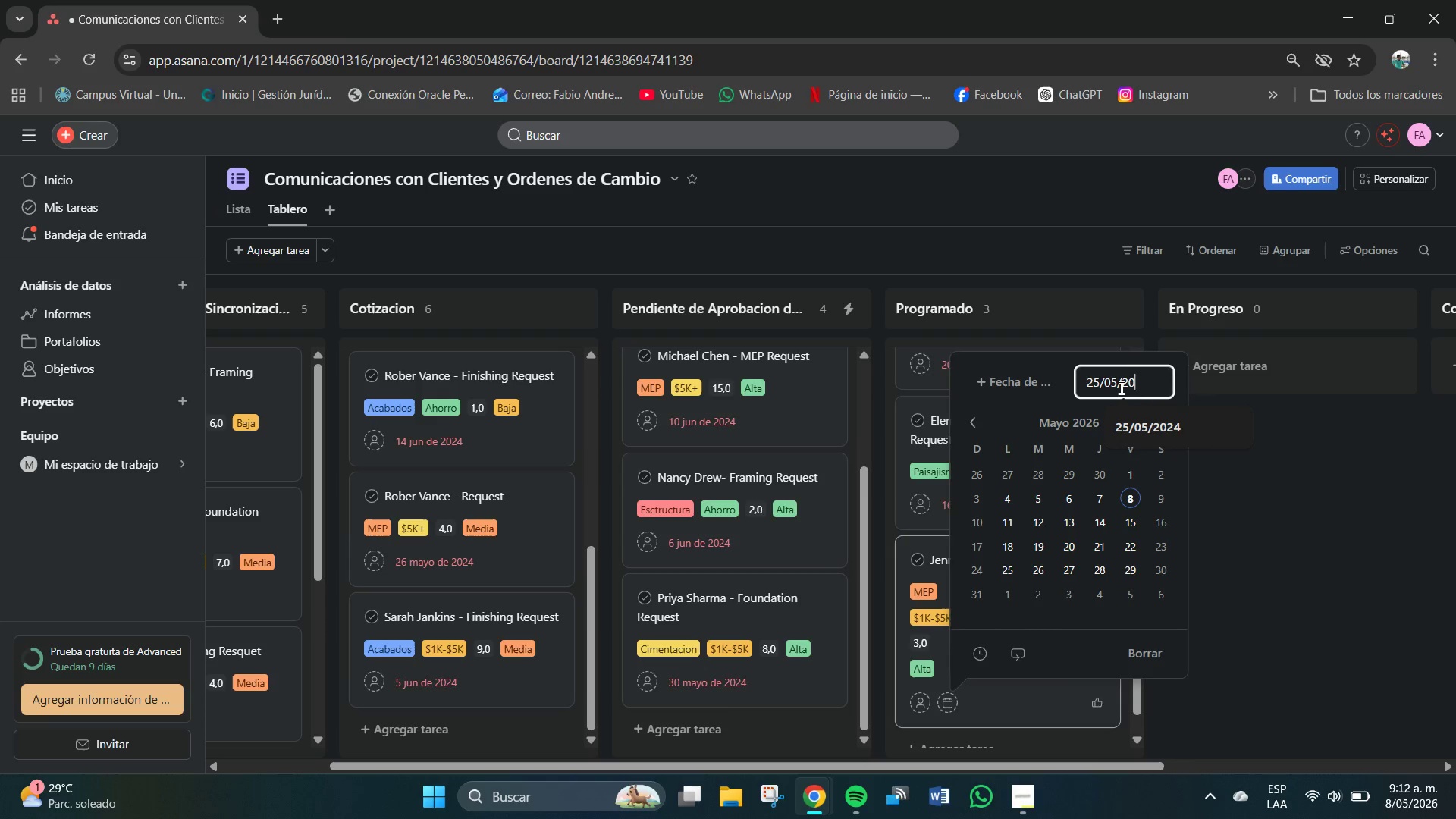 
key(Numpad0)
 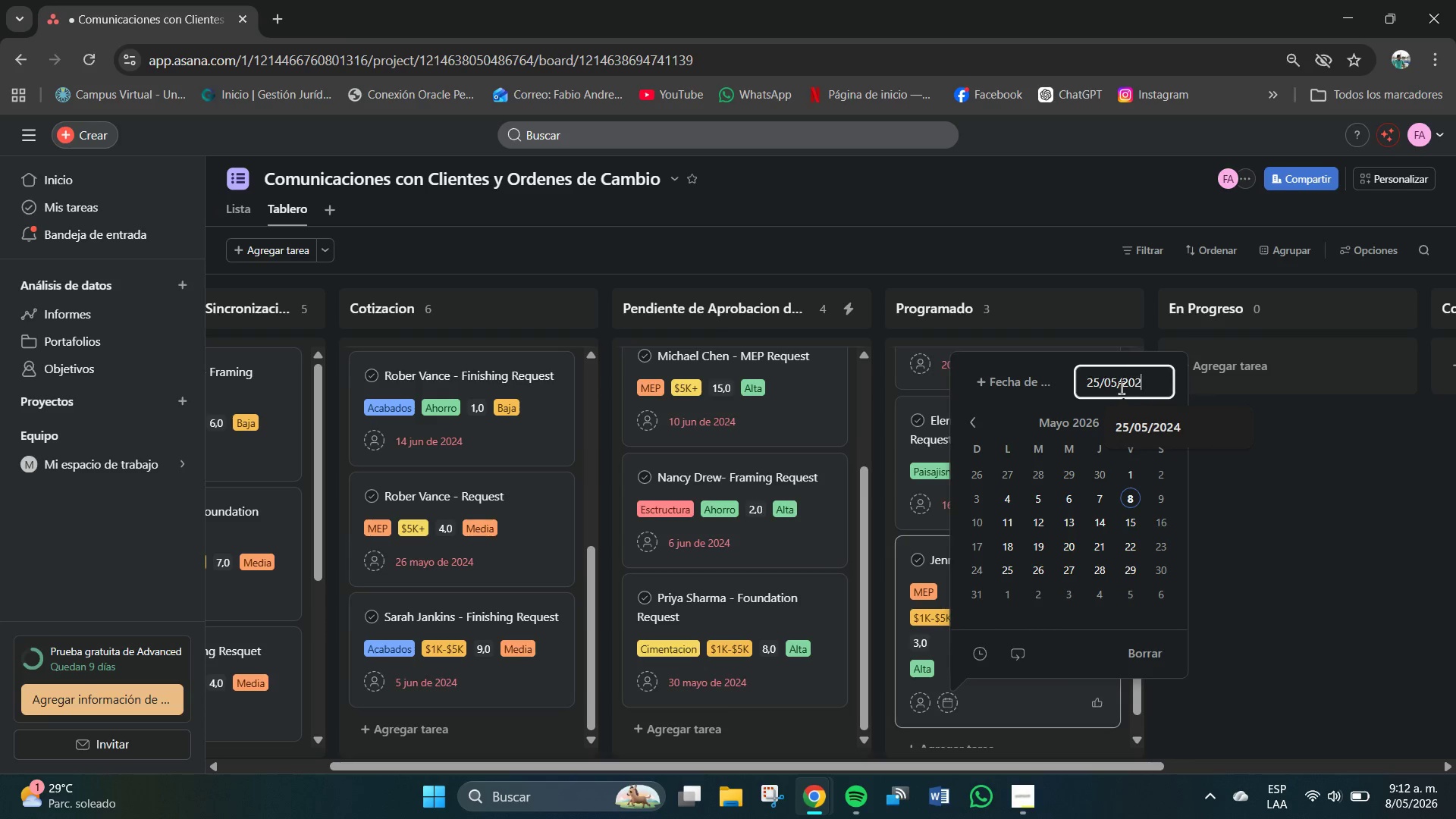 
key(Numpad2)
 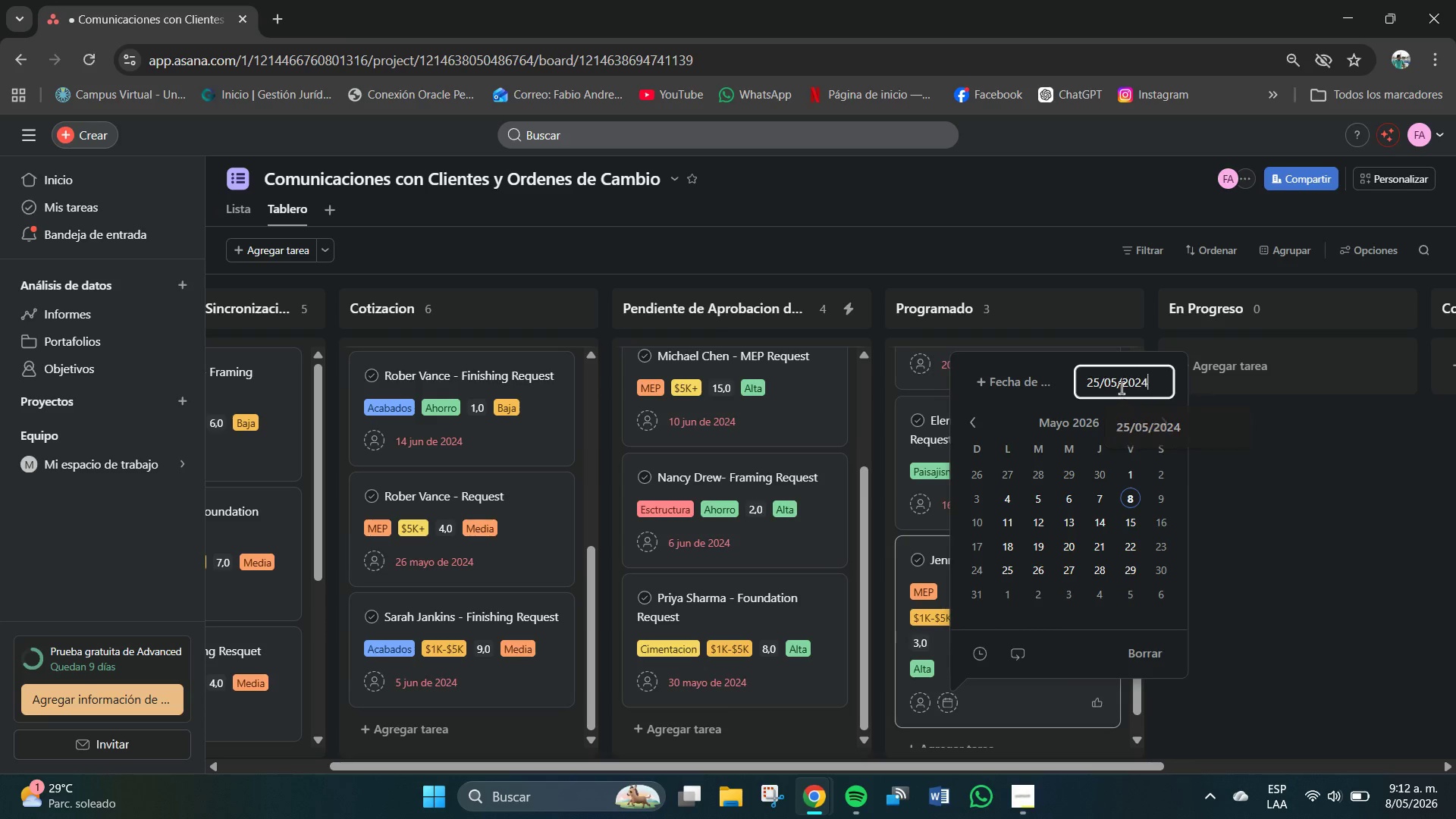 
key(Numpad4)
 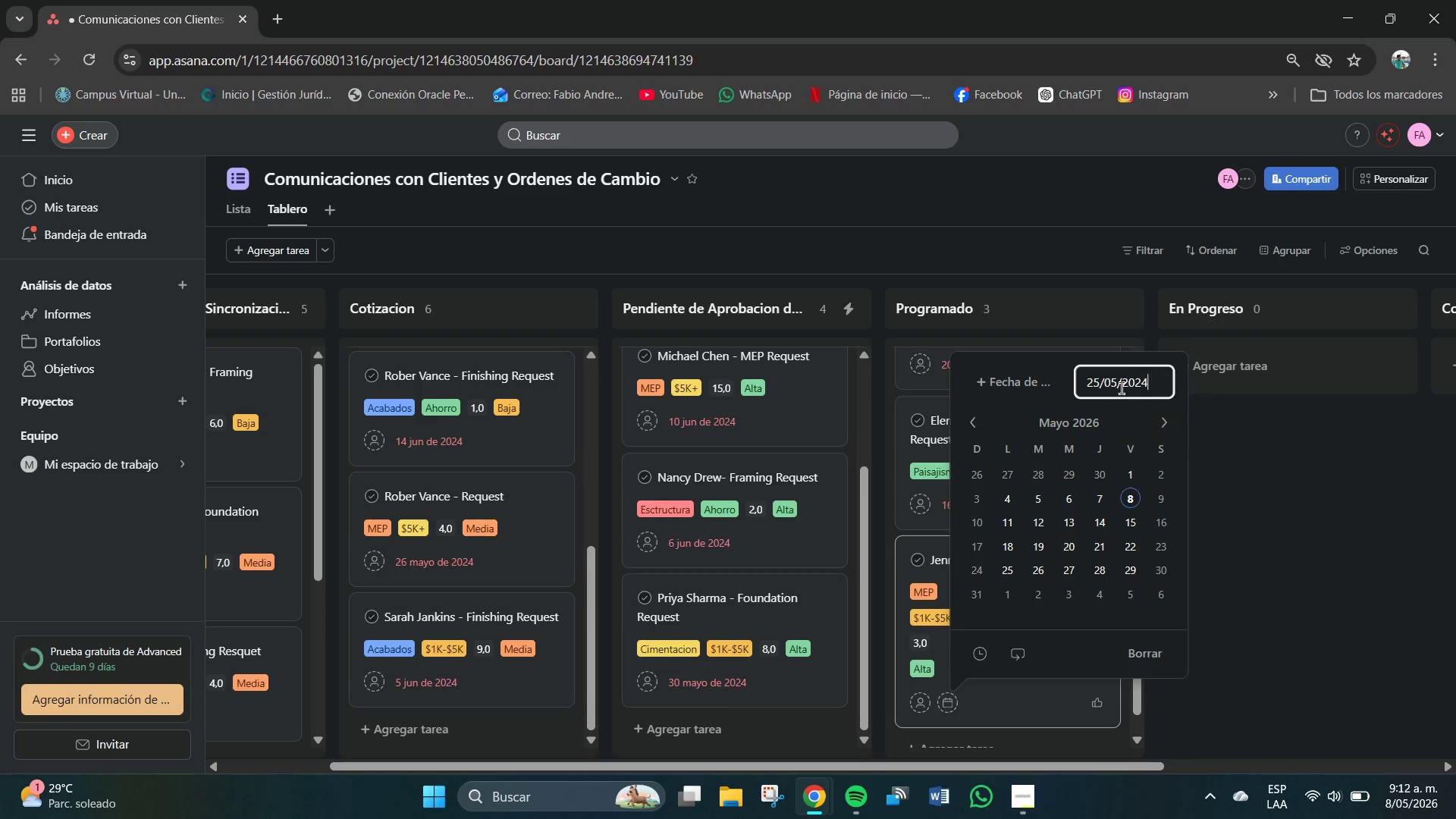 
key(NumpadEnter)
 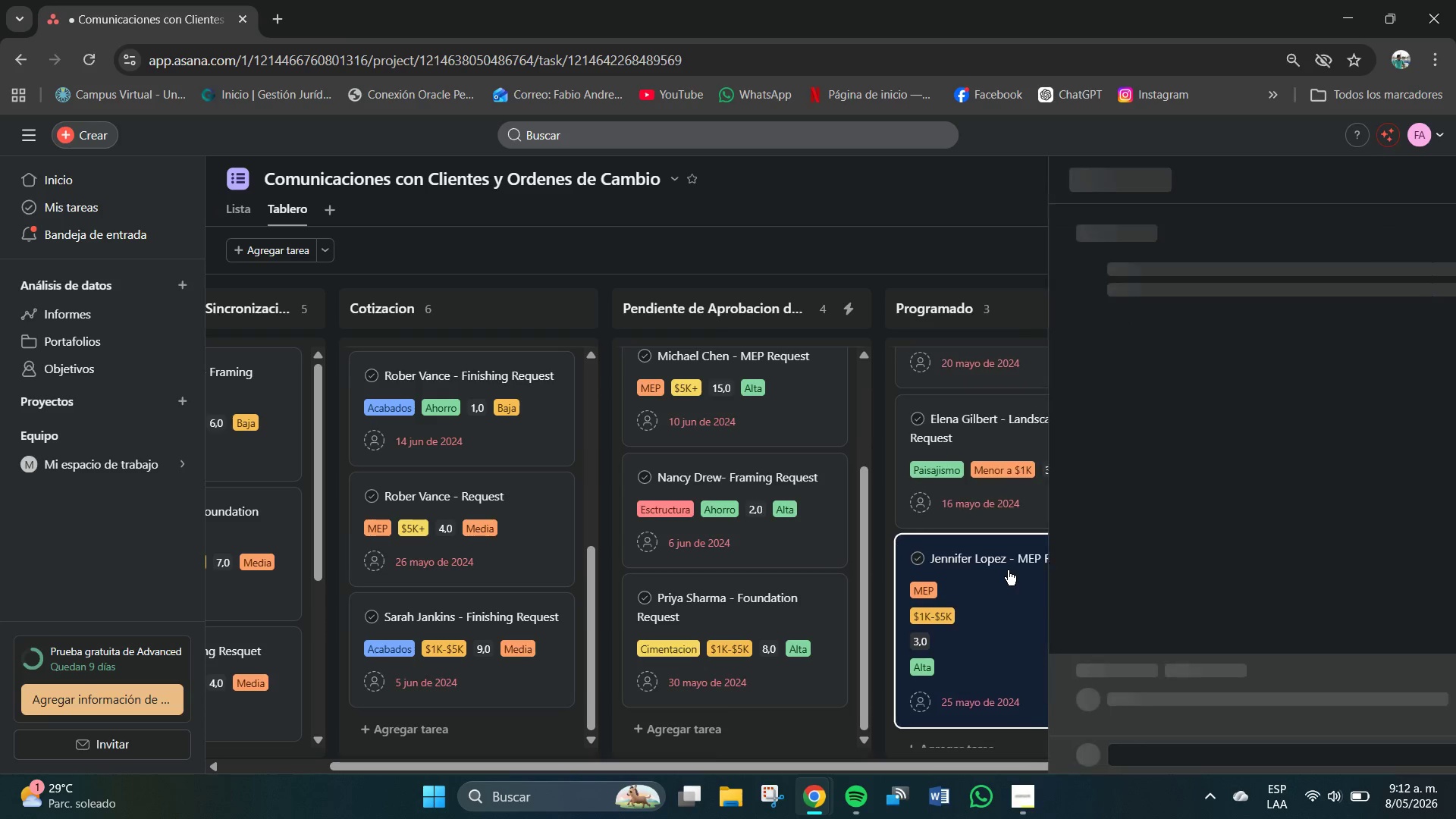 
mouse_move([1094, 400])
 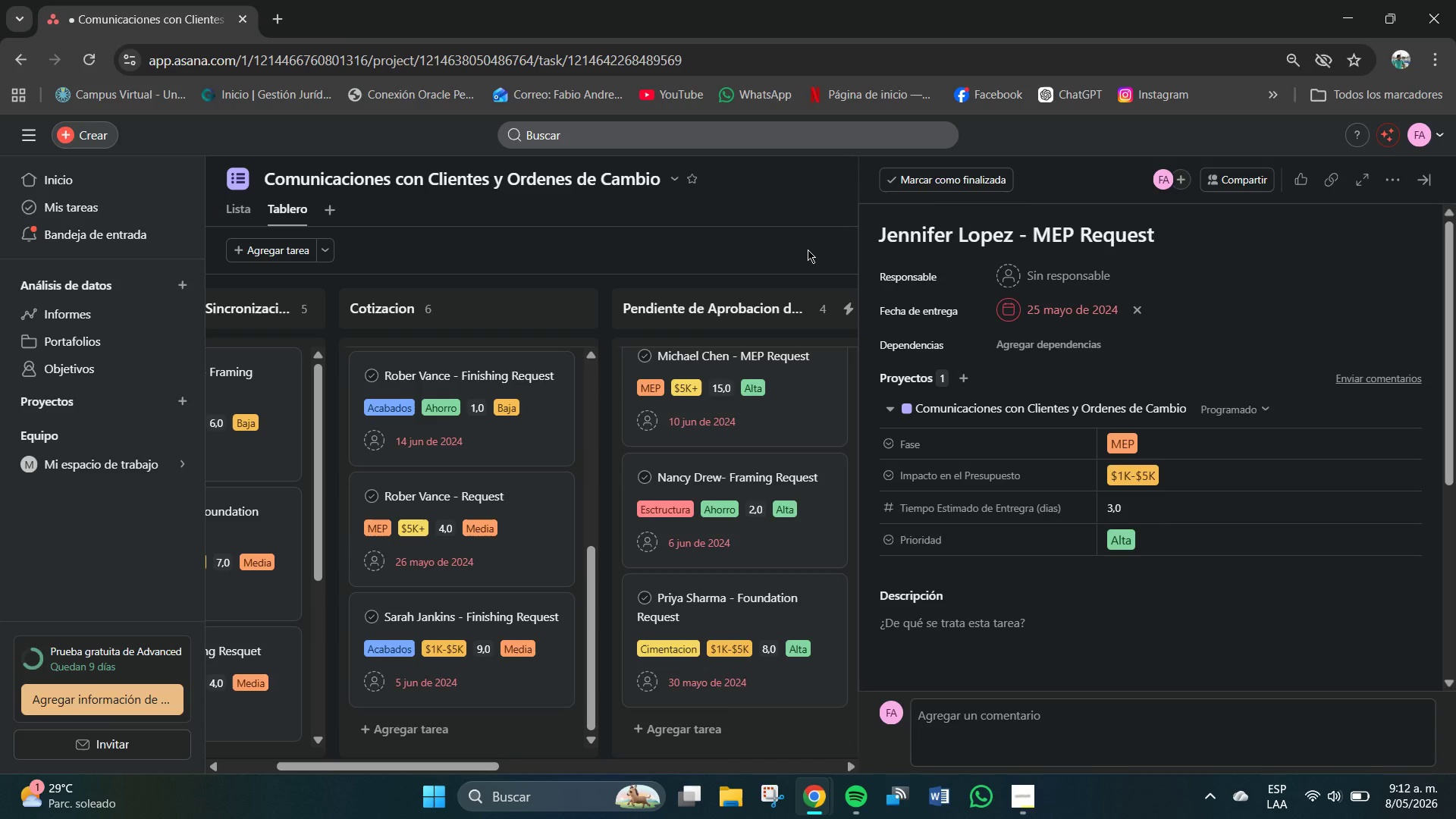 
left_click([808, 249])
 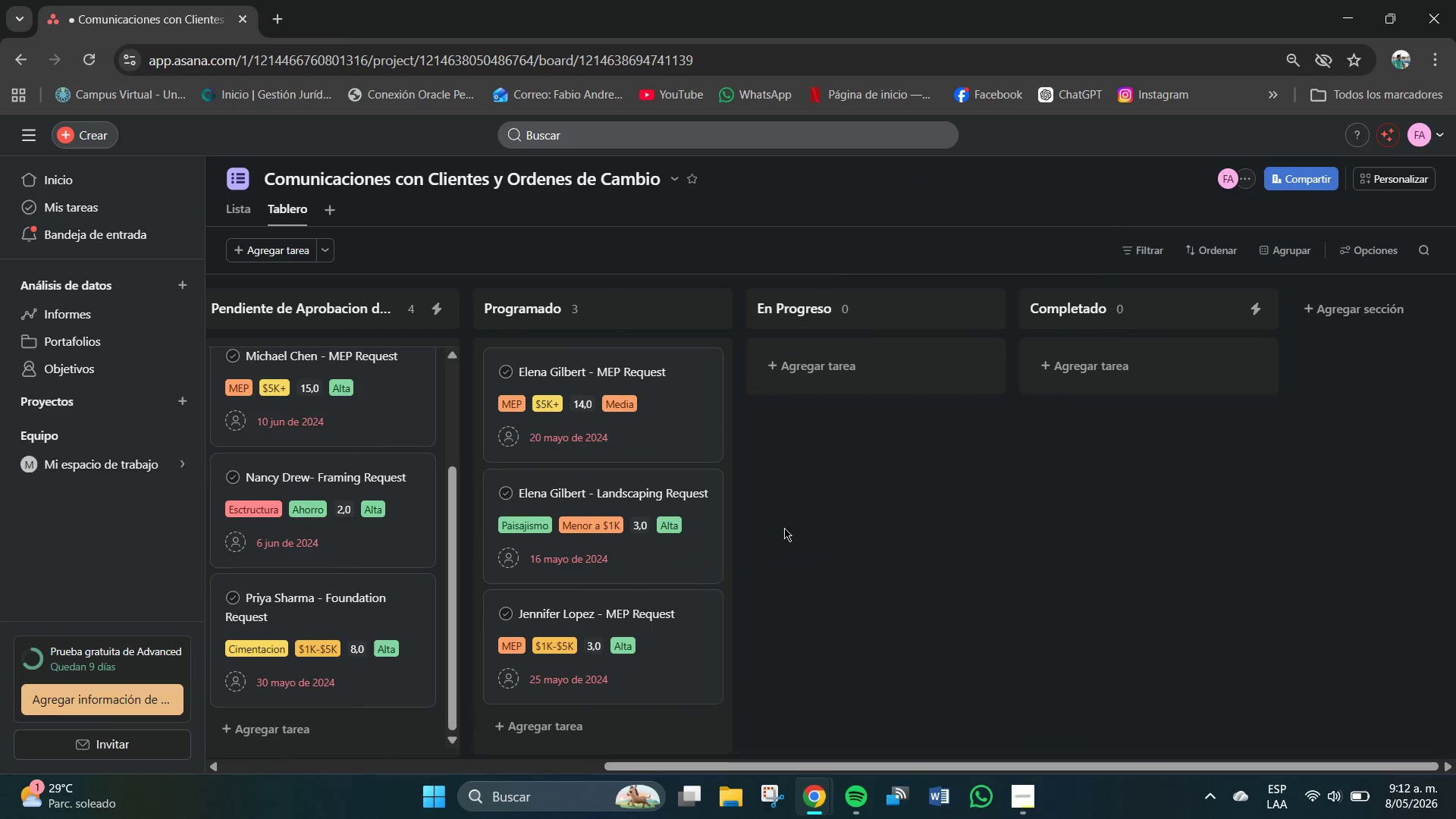 
scroll: coordinate [627, 590], scroll_direction: down, amount: 5.0
 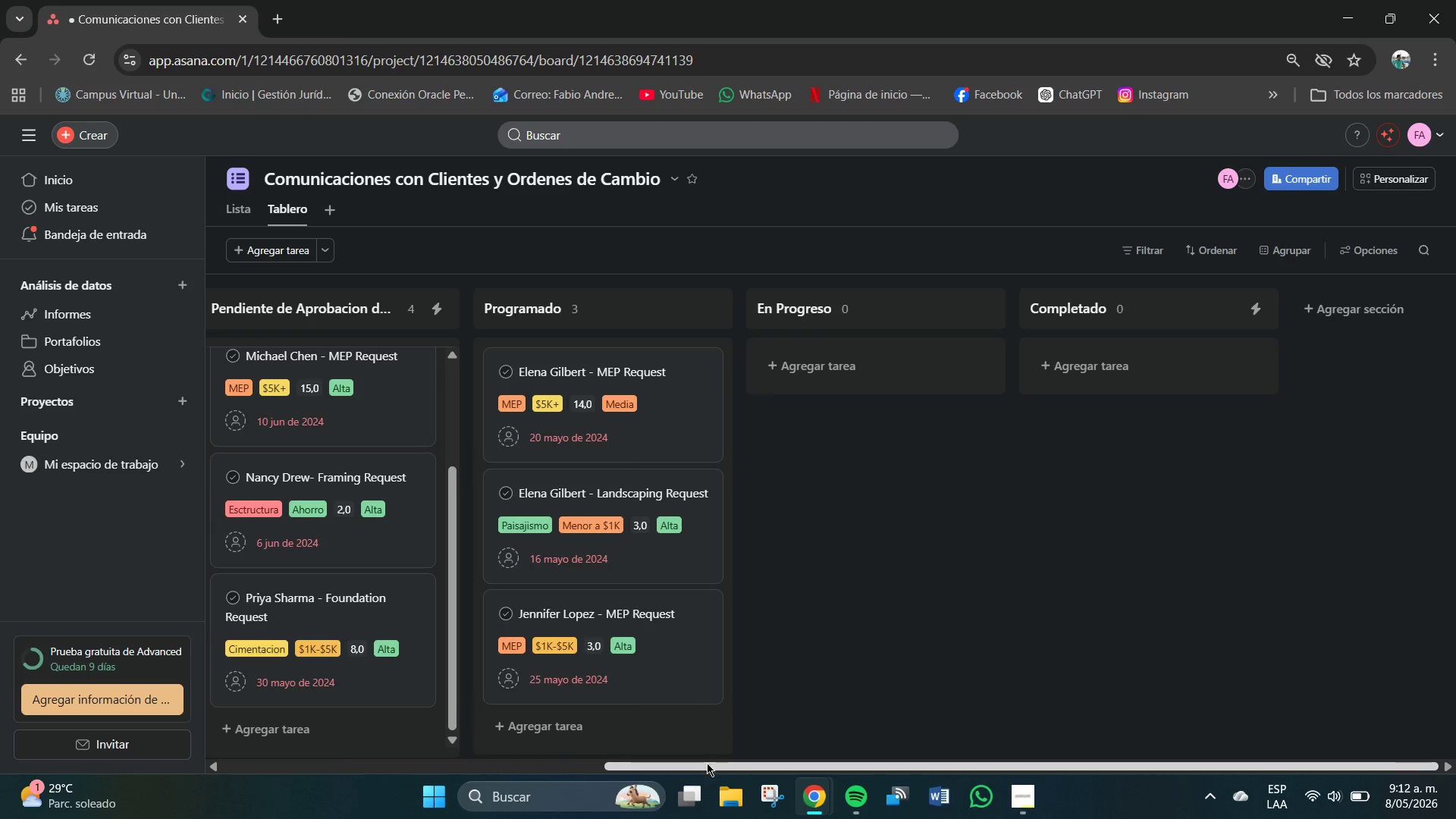 
left_click_drag(start_coordinate=[707, 767], to_coordinate=[465, 761])
 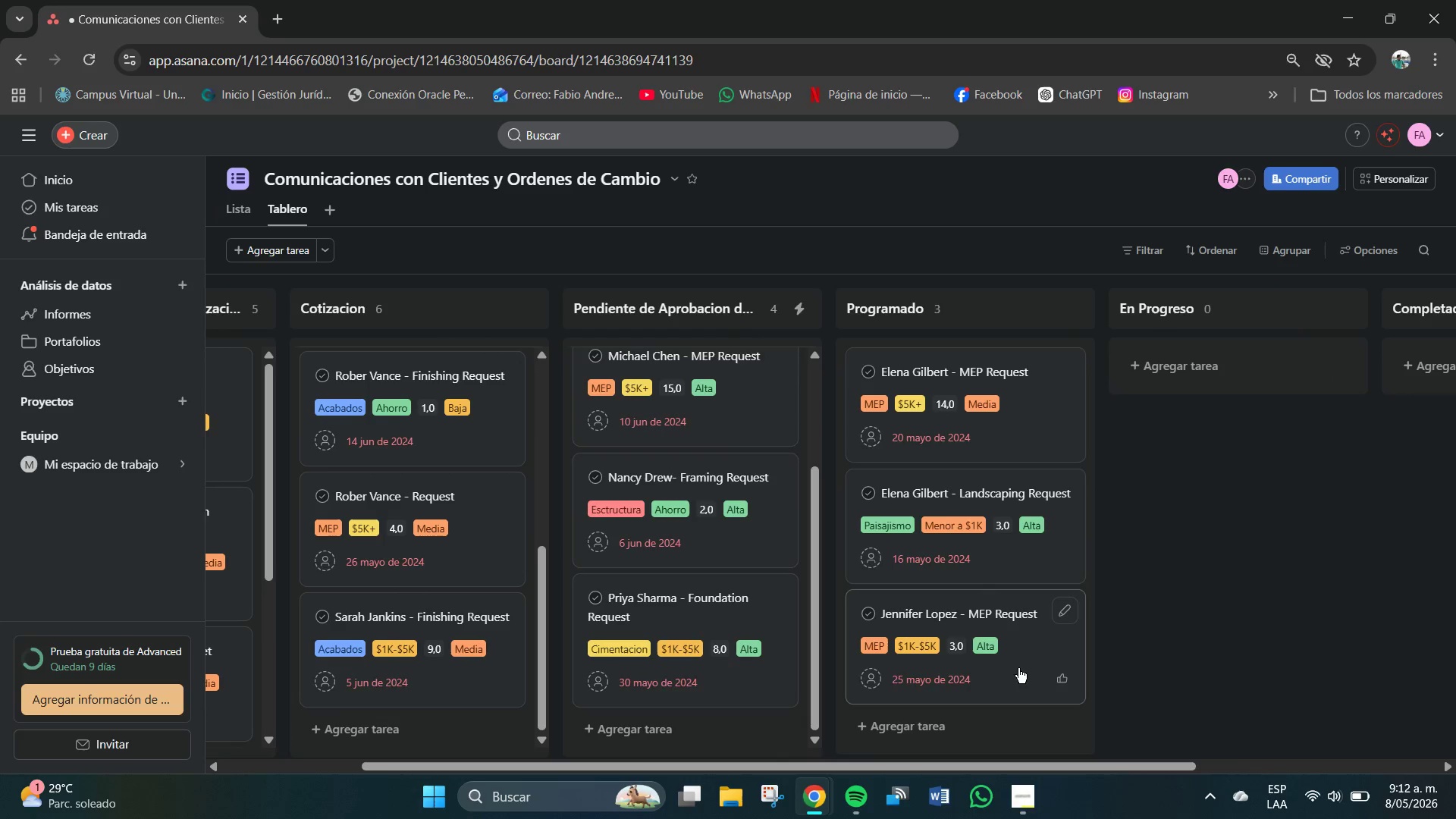 
scroll: coordinate [1019, 668], scroll_direction: down, amount: 3.0
 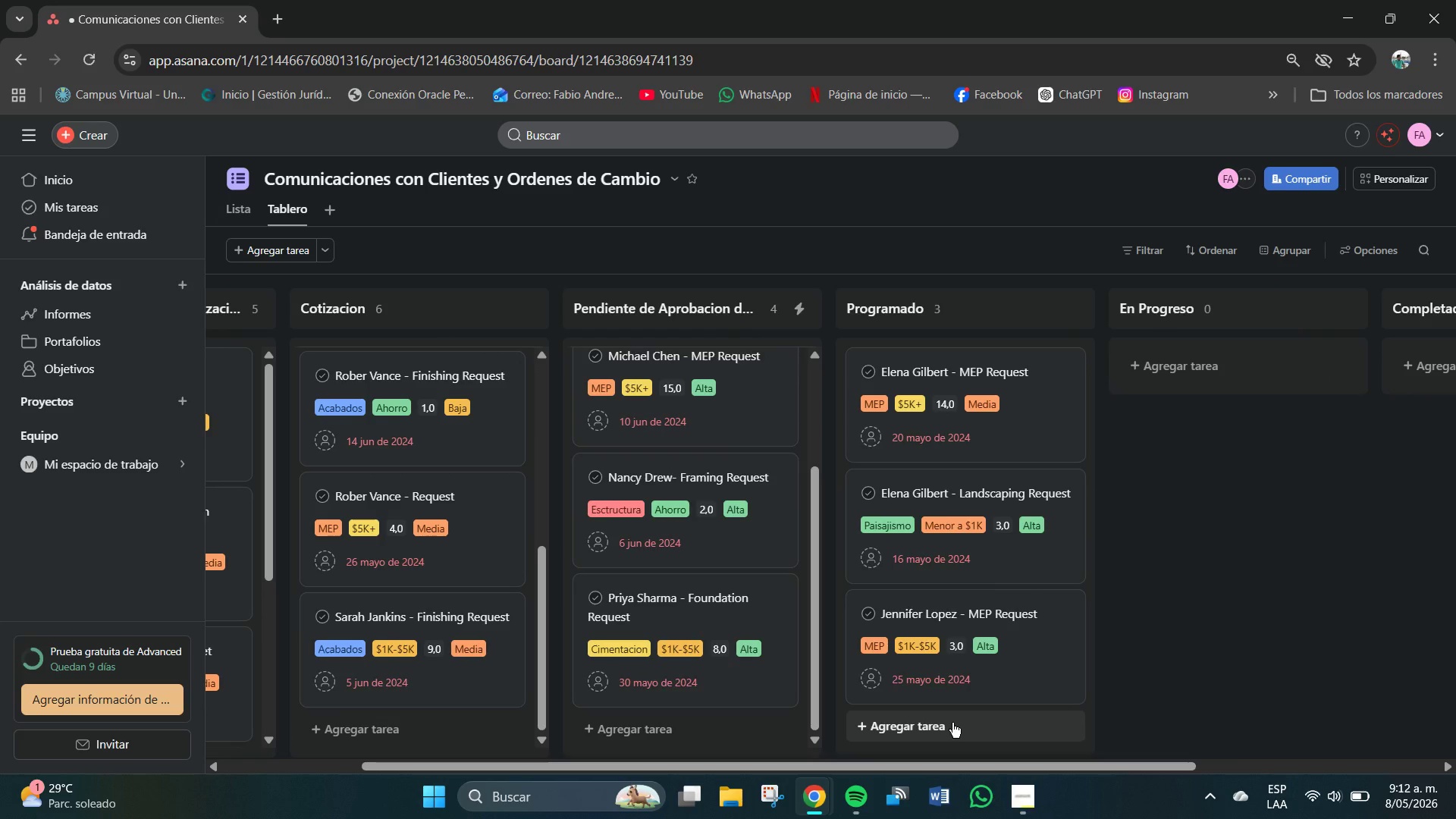 
left_click([956, 729])
 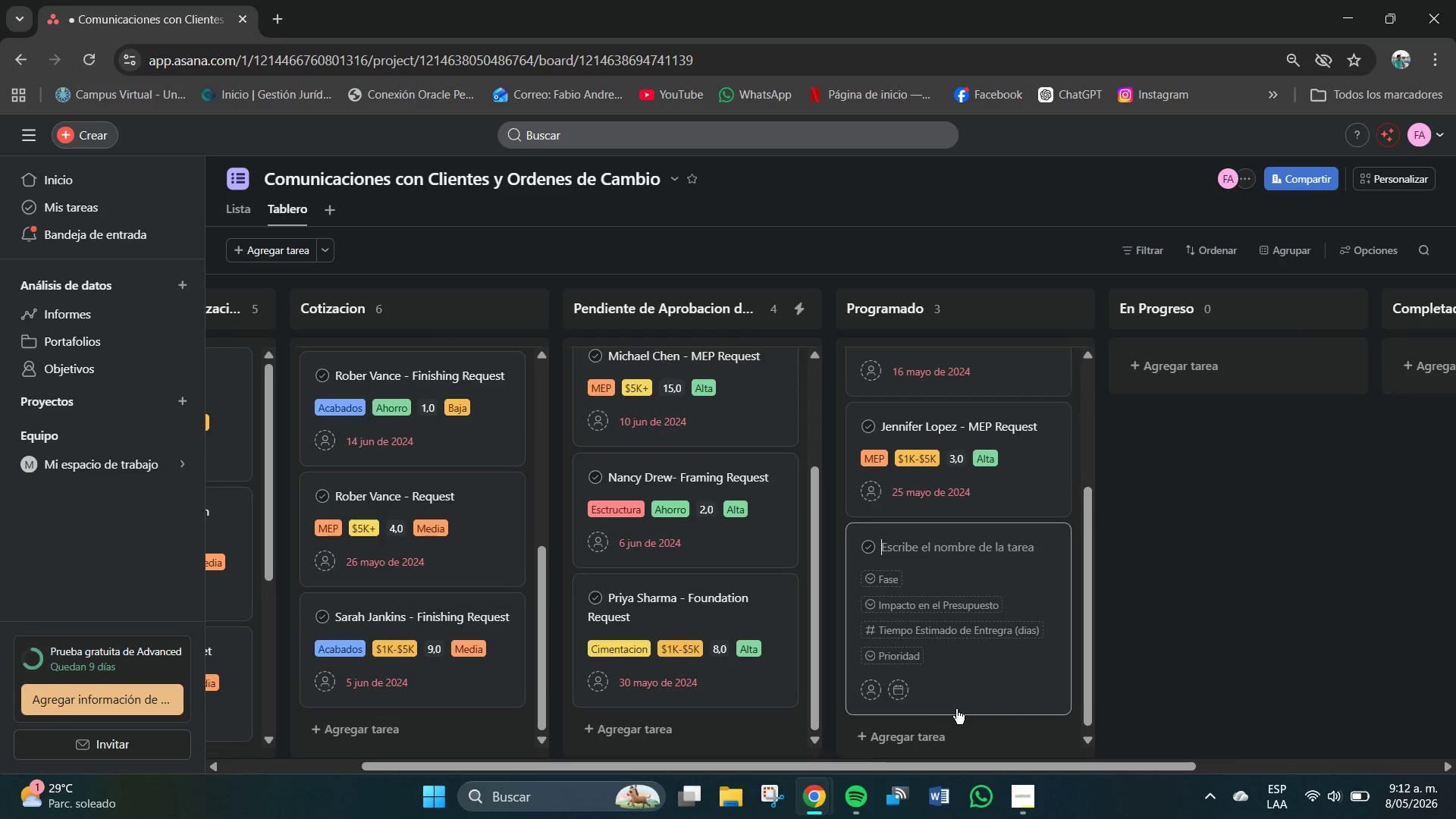 
scroll: coordinate [956, 709], scroll_direction: down, amount: 2.0
 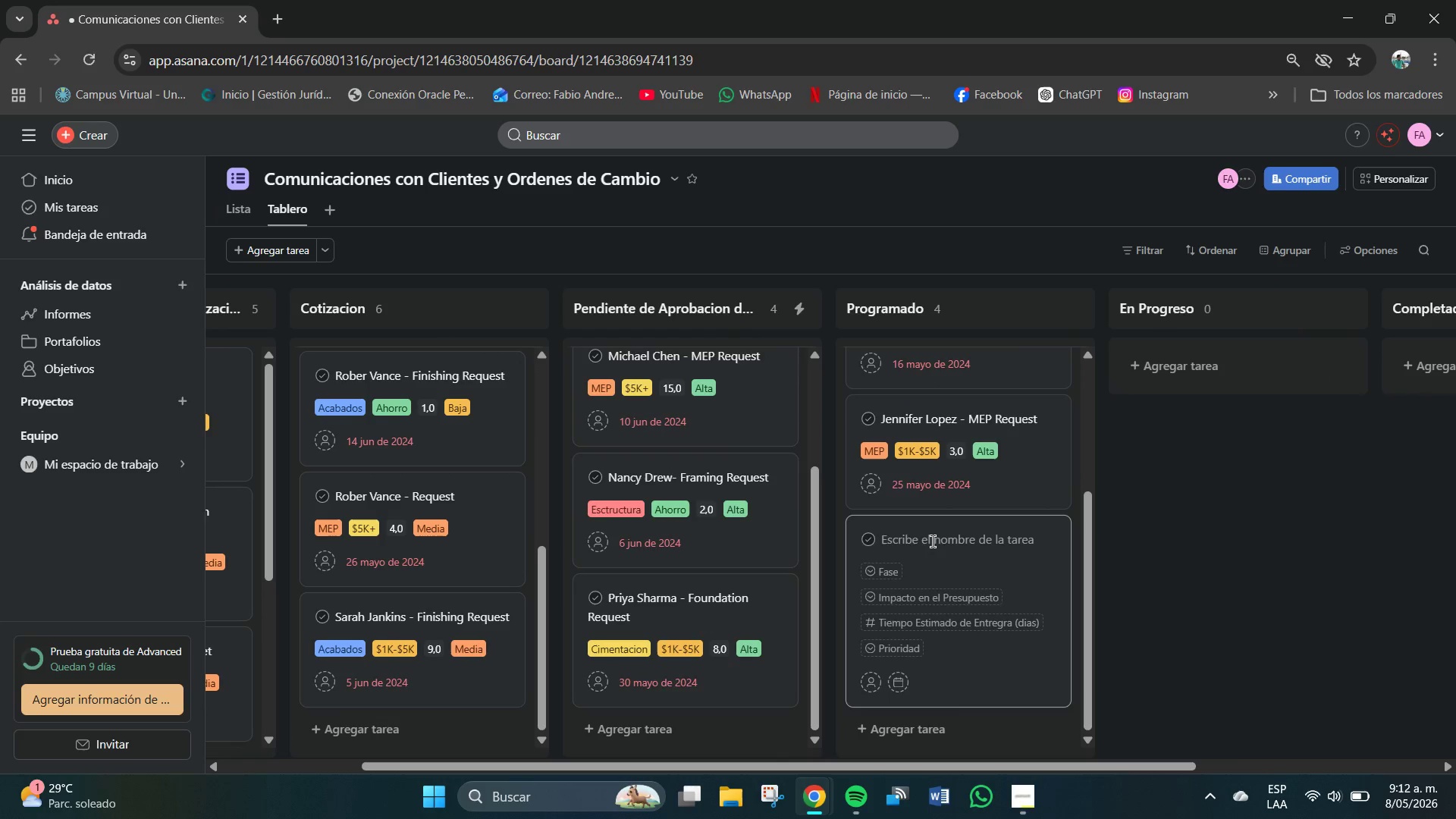 
left_click([932, 541])
 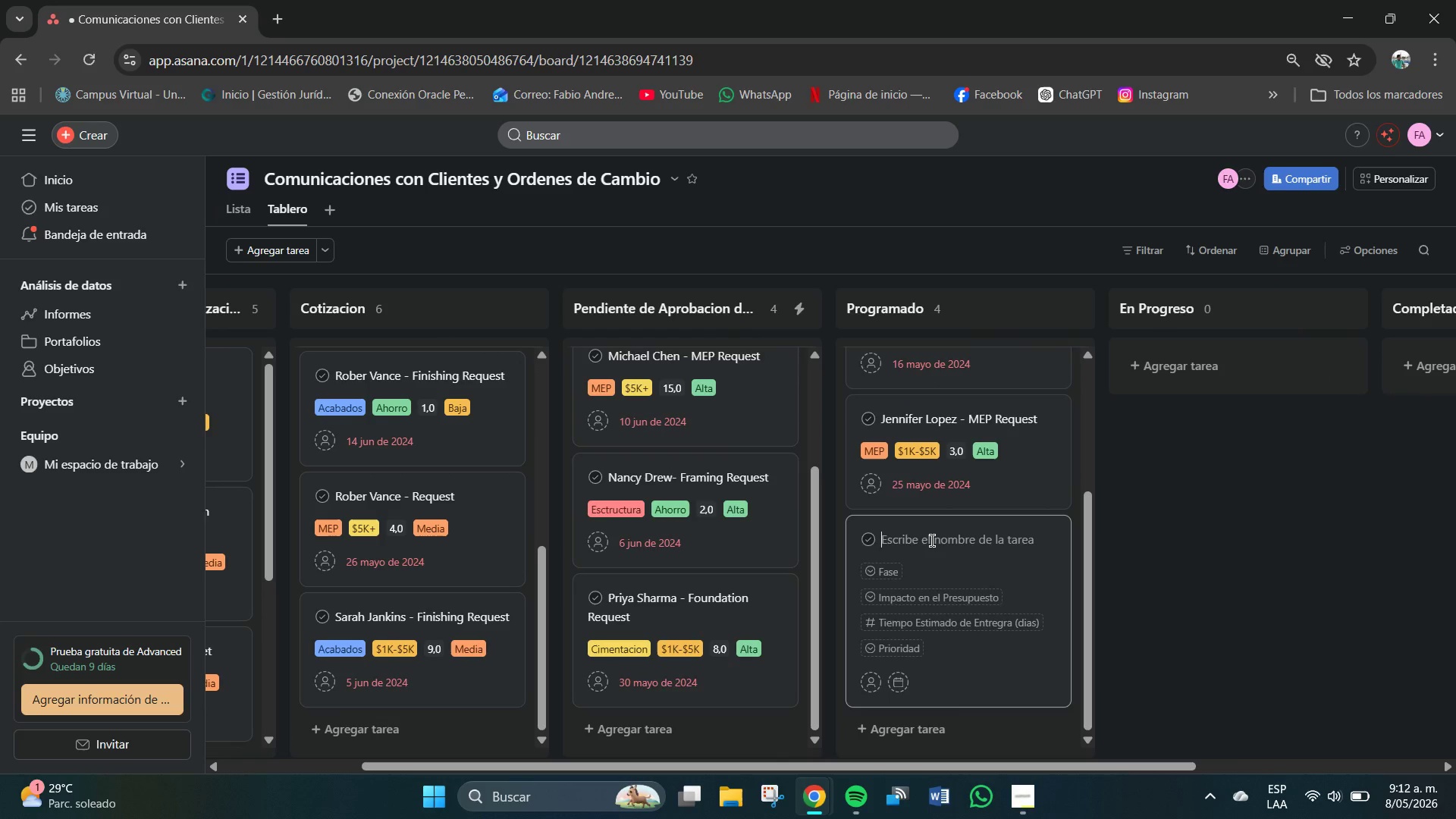 
type(I)
key(Backspace)
type(Kevin Hart - MEP Rquest)
key(Backspace)
key(Backspace)
key(Backspace)
key(Backspace)
key(Backspace)
type(equest)
 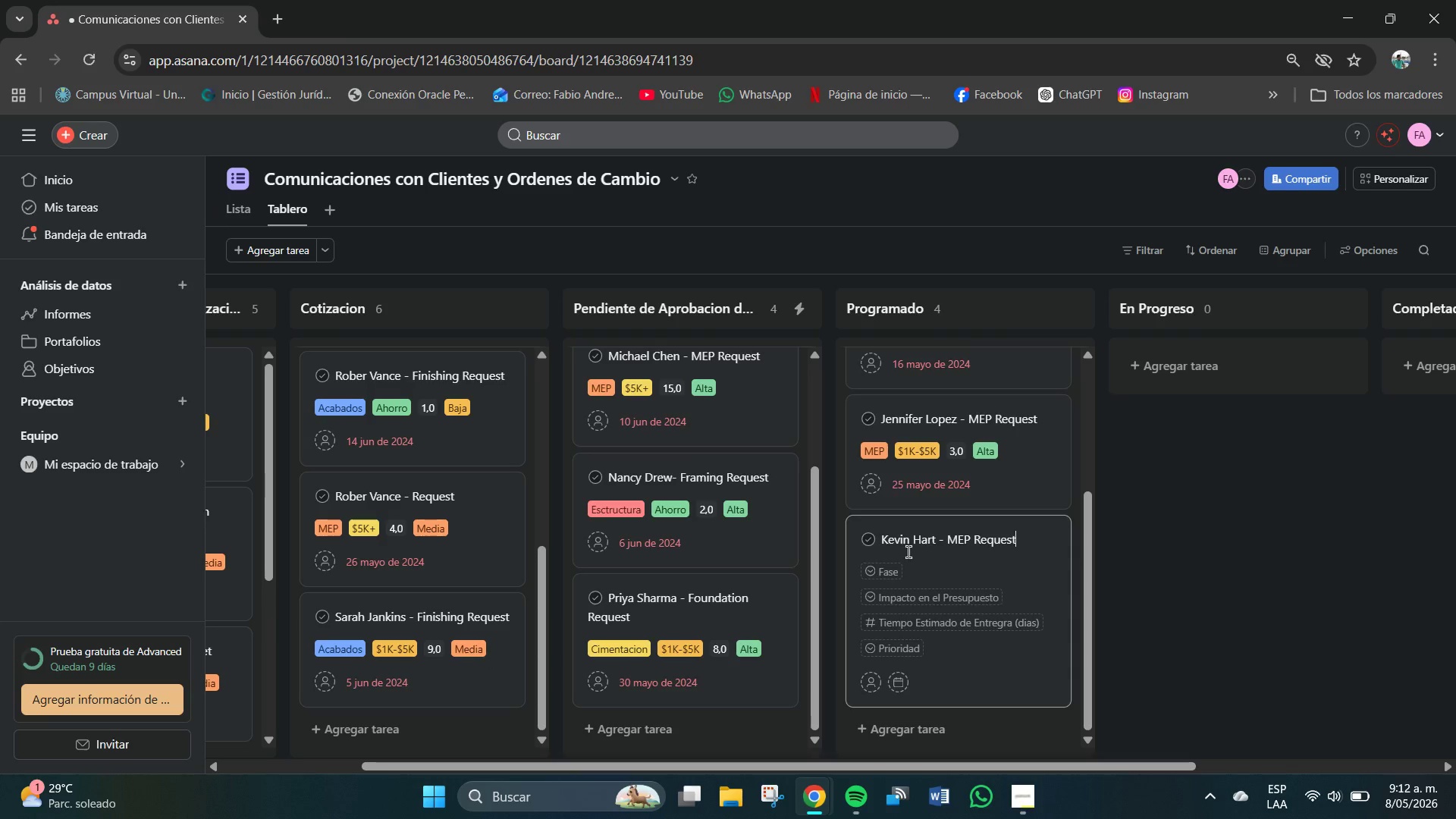 
left_click([886, 571])
 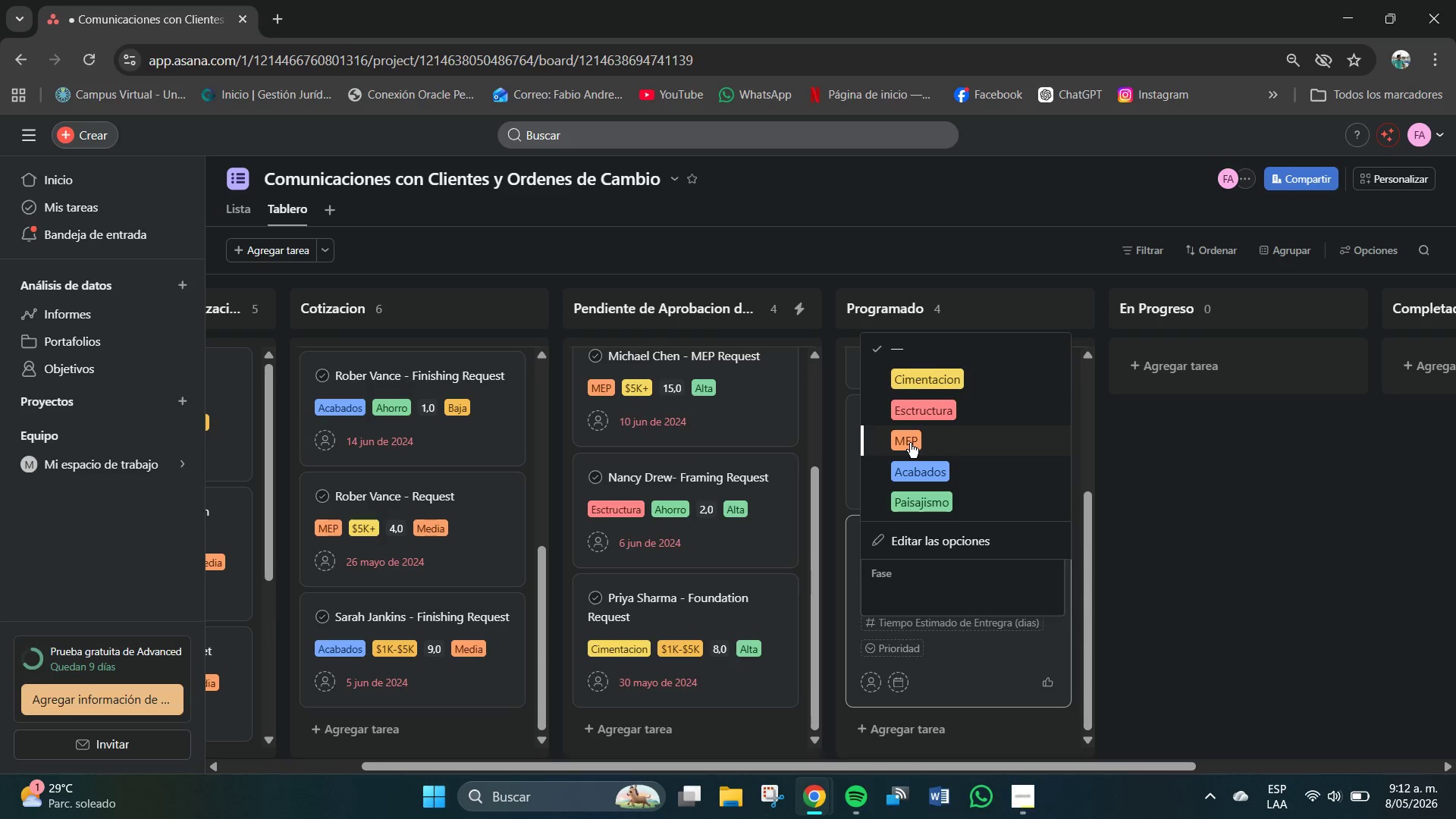 
left_click([911, 443])
 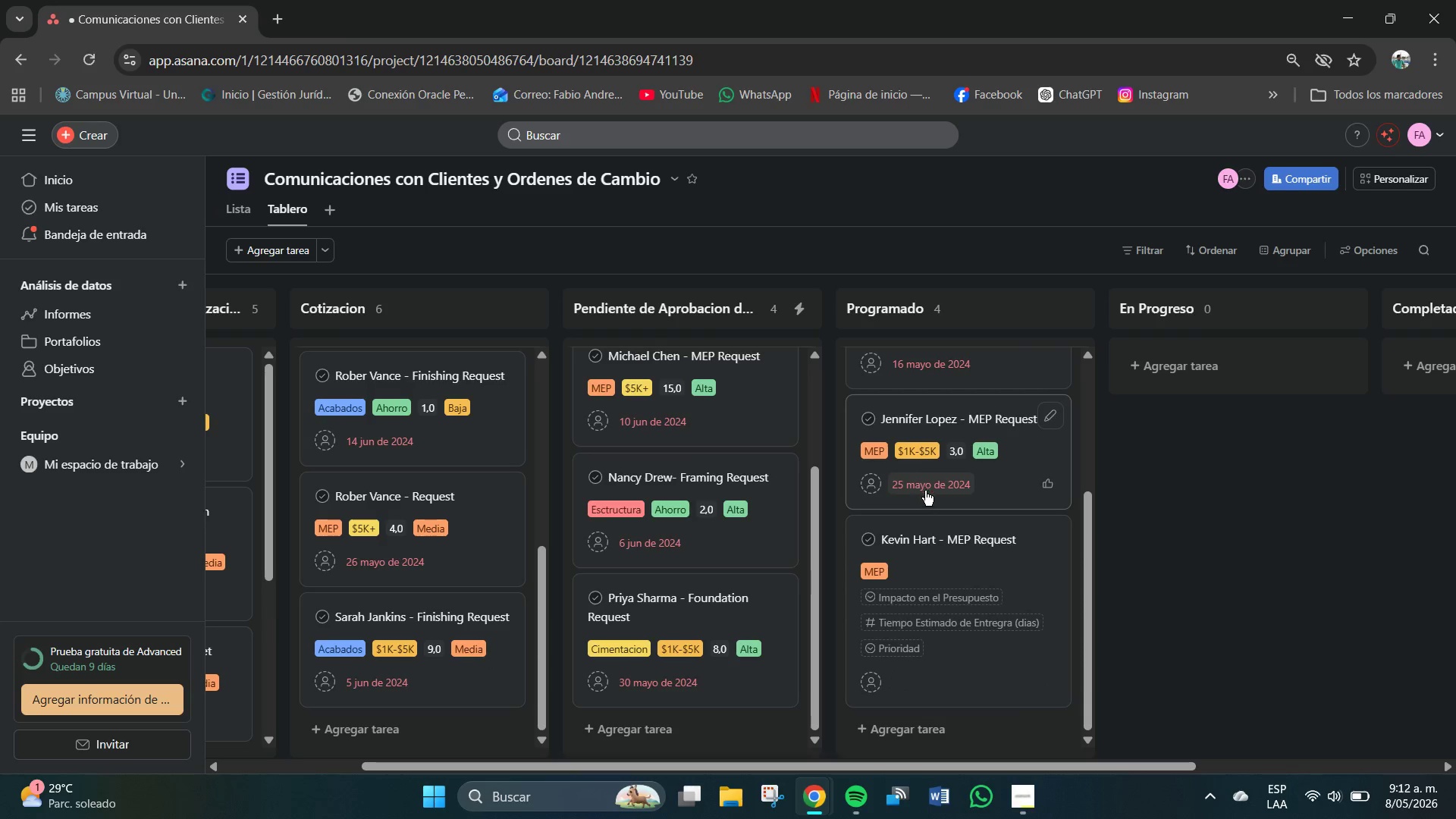 
left_click([915, 600])
 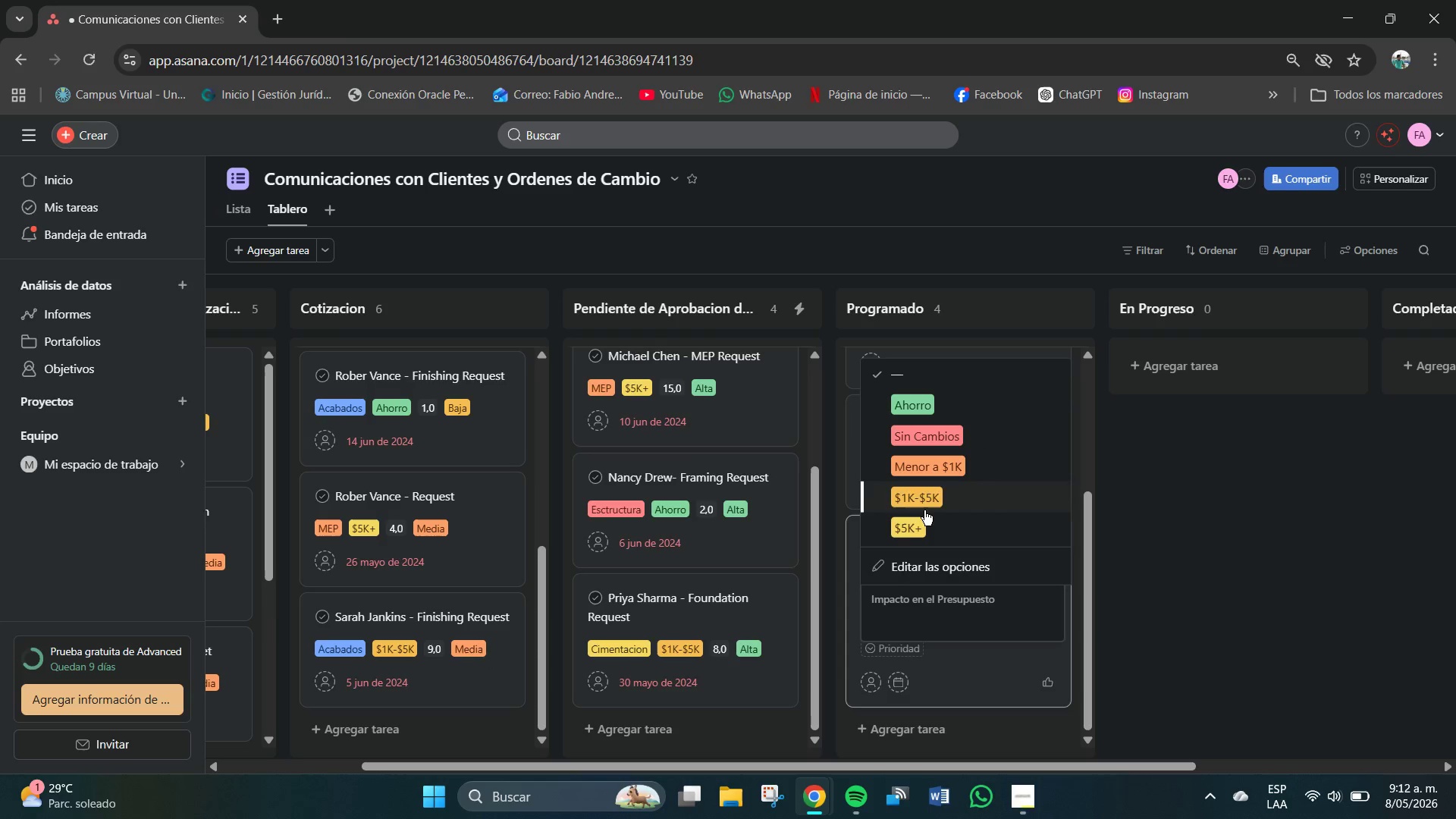 
left_click([921, 526])
 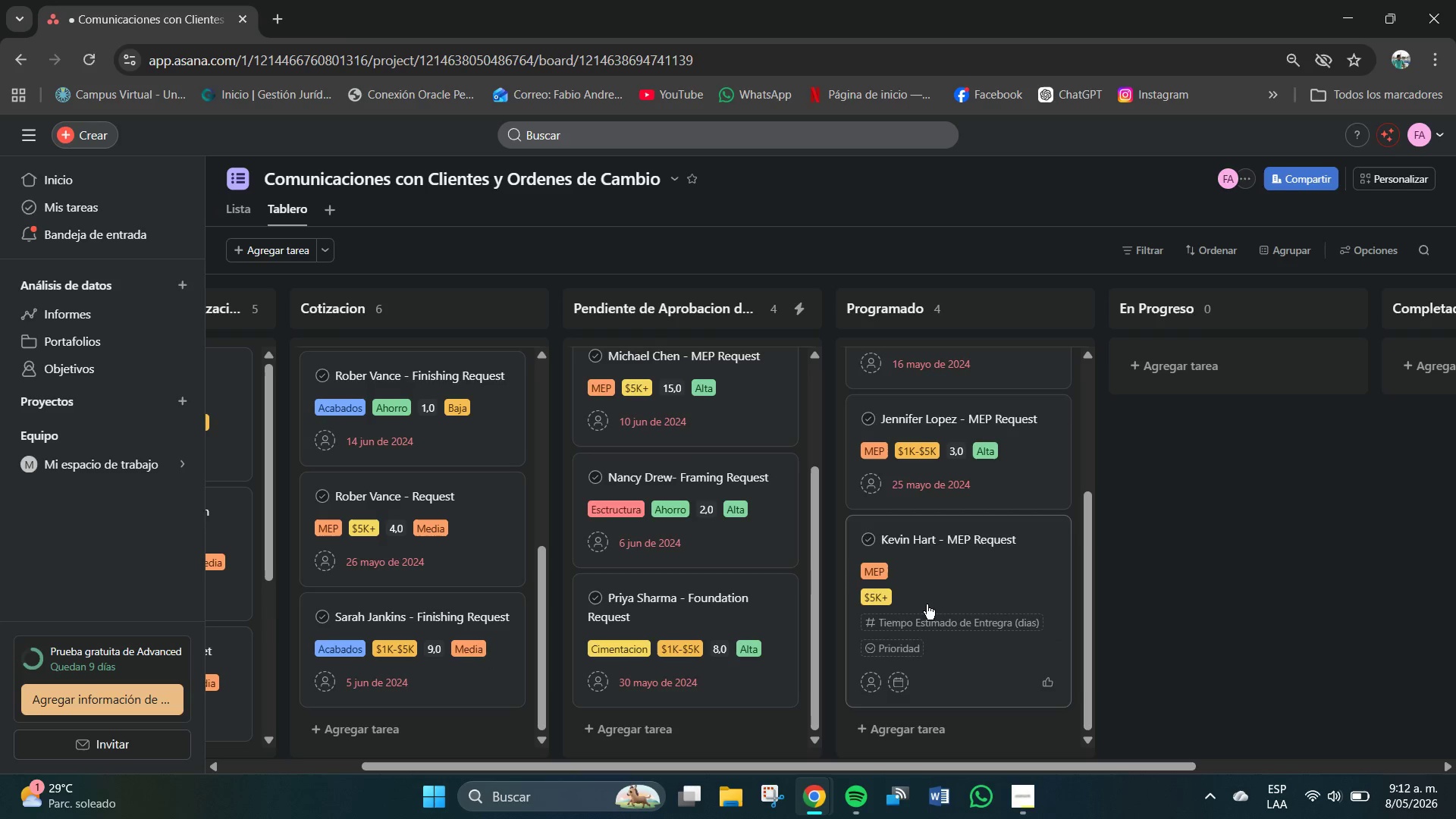 
left_click([907, 613])
 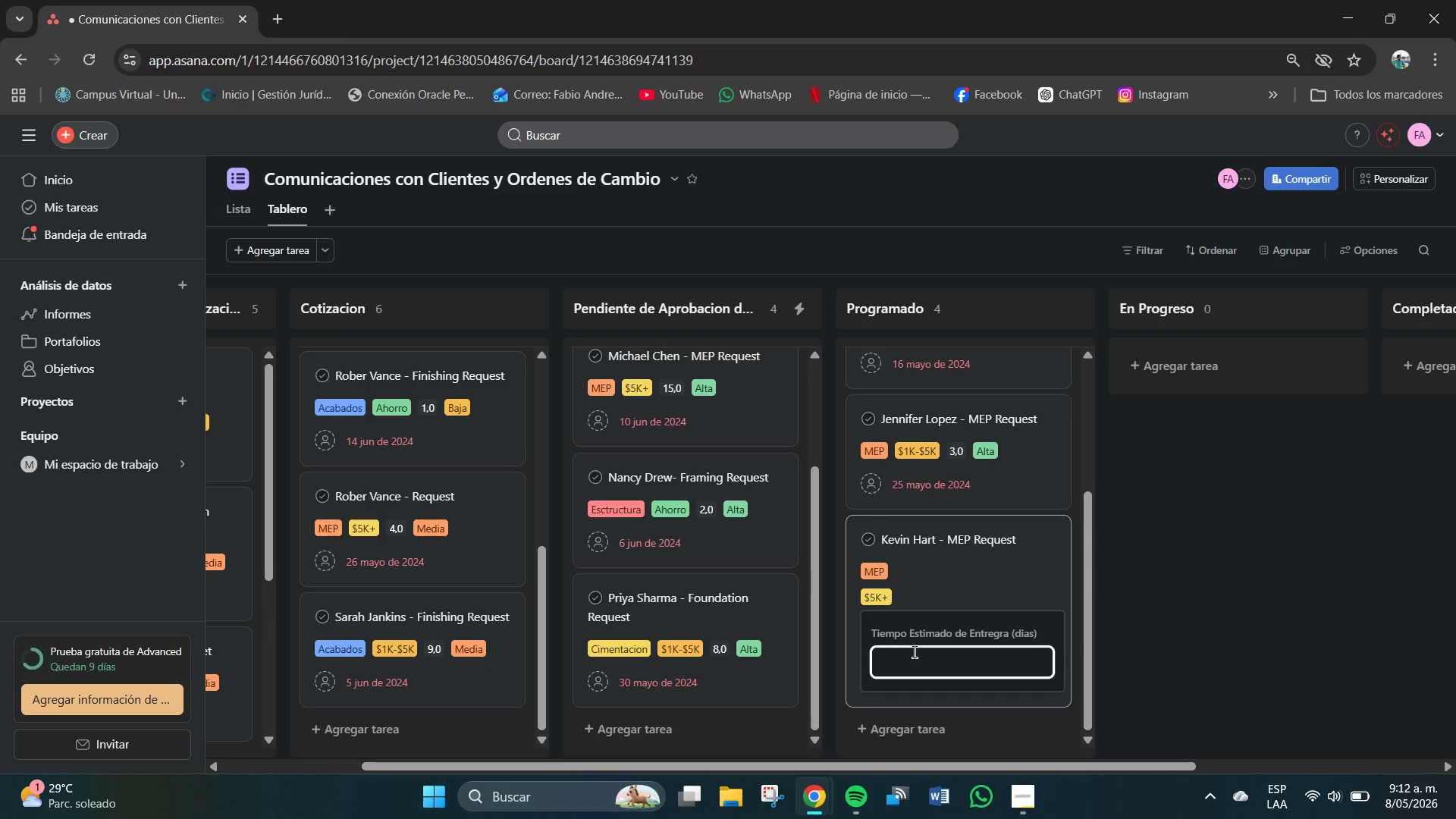 
left_click([915, 654])
 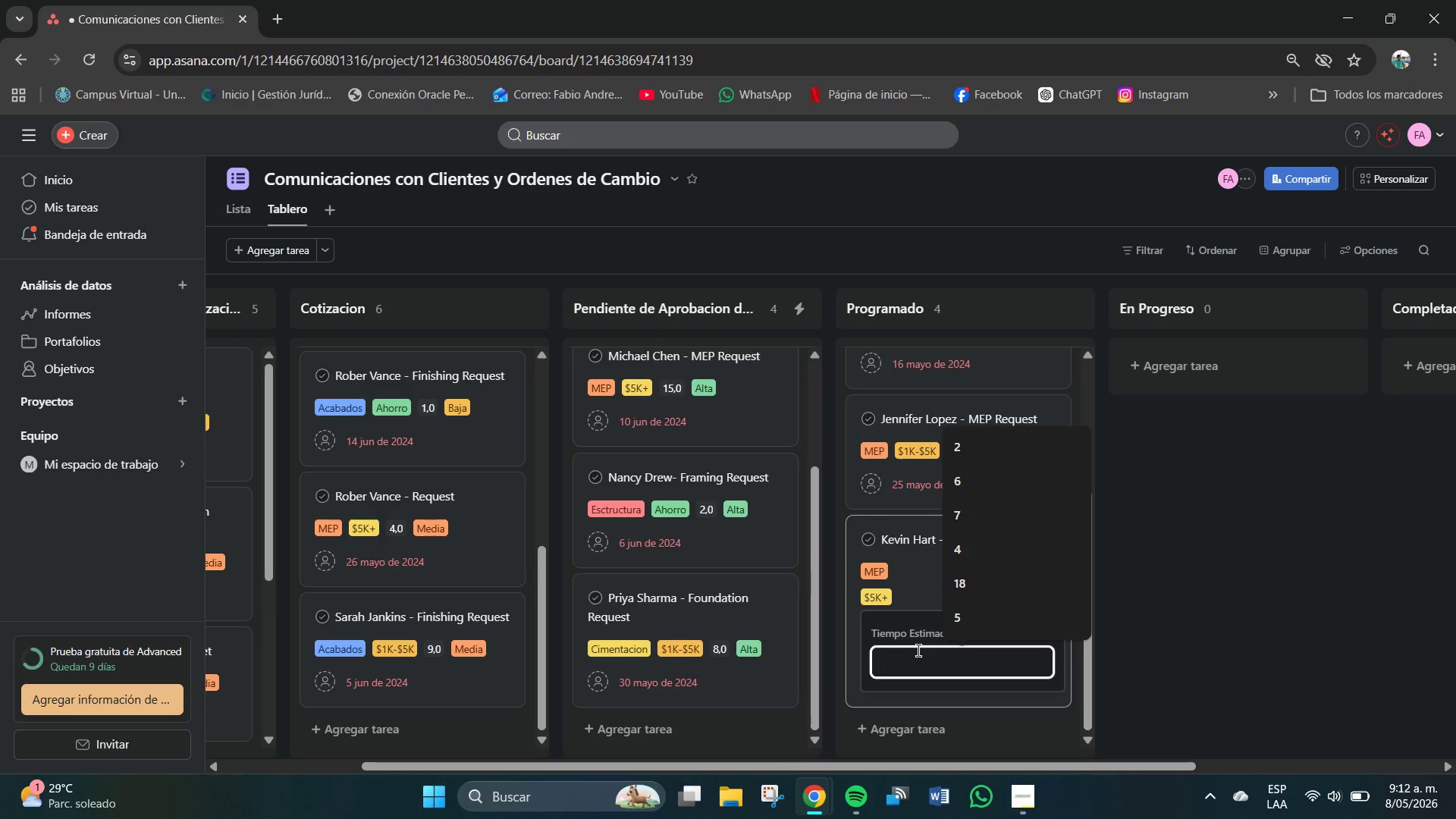 
key(Numpad4)
 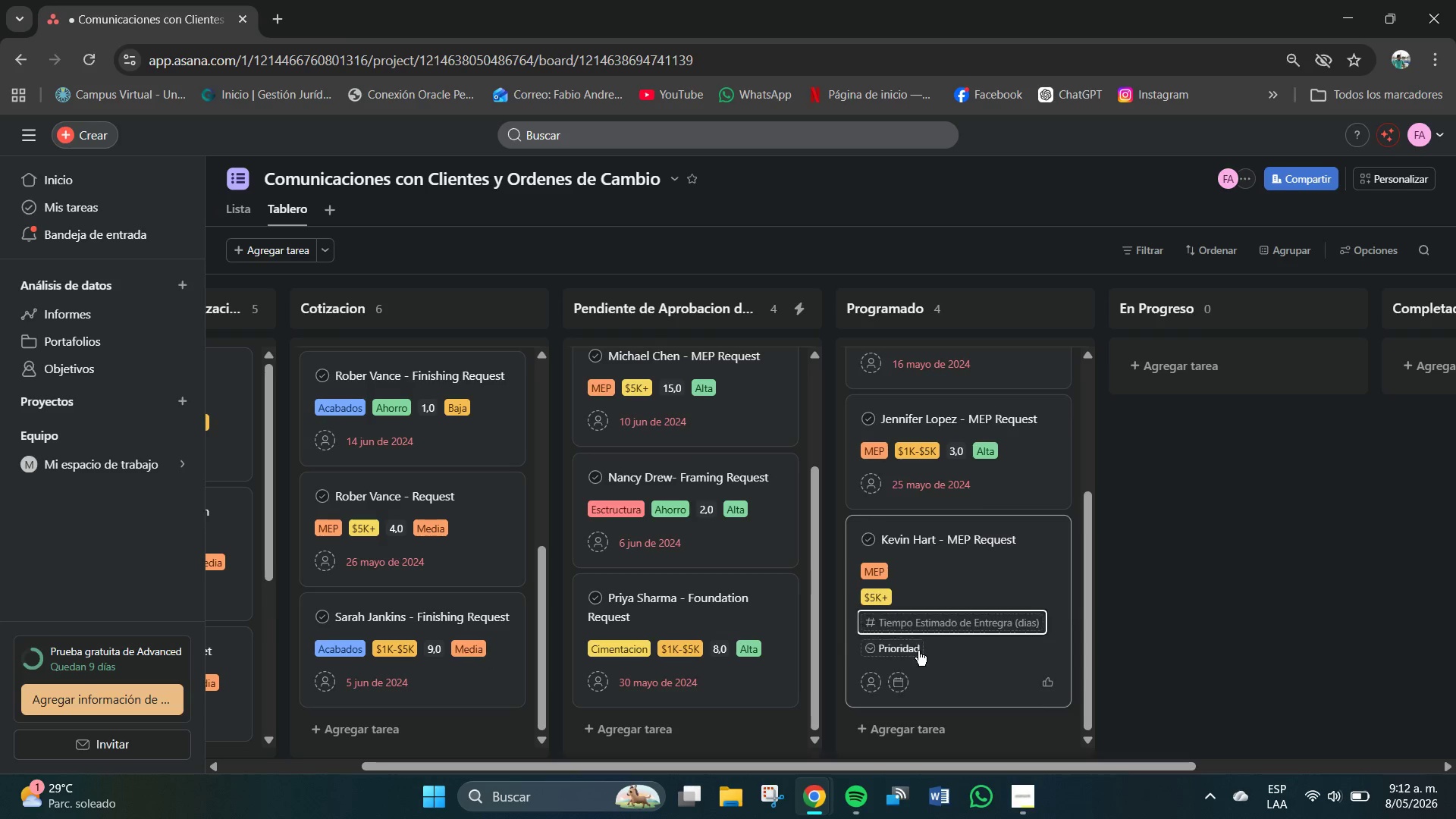 
key(NumpadEnter)
 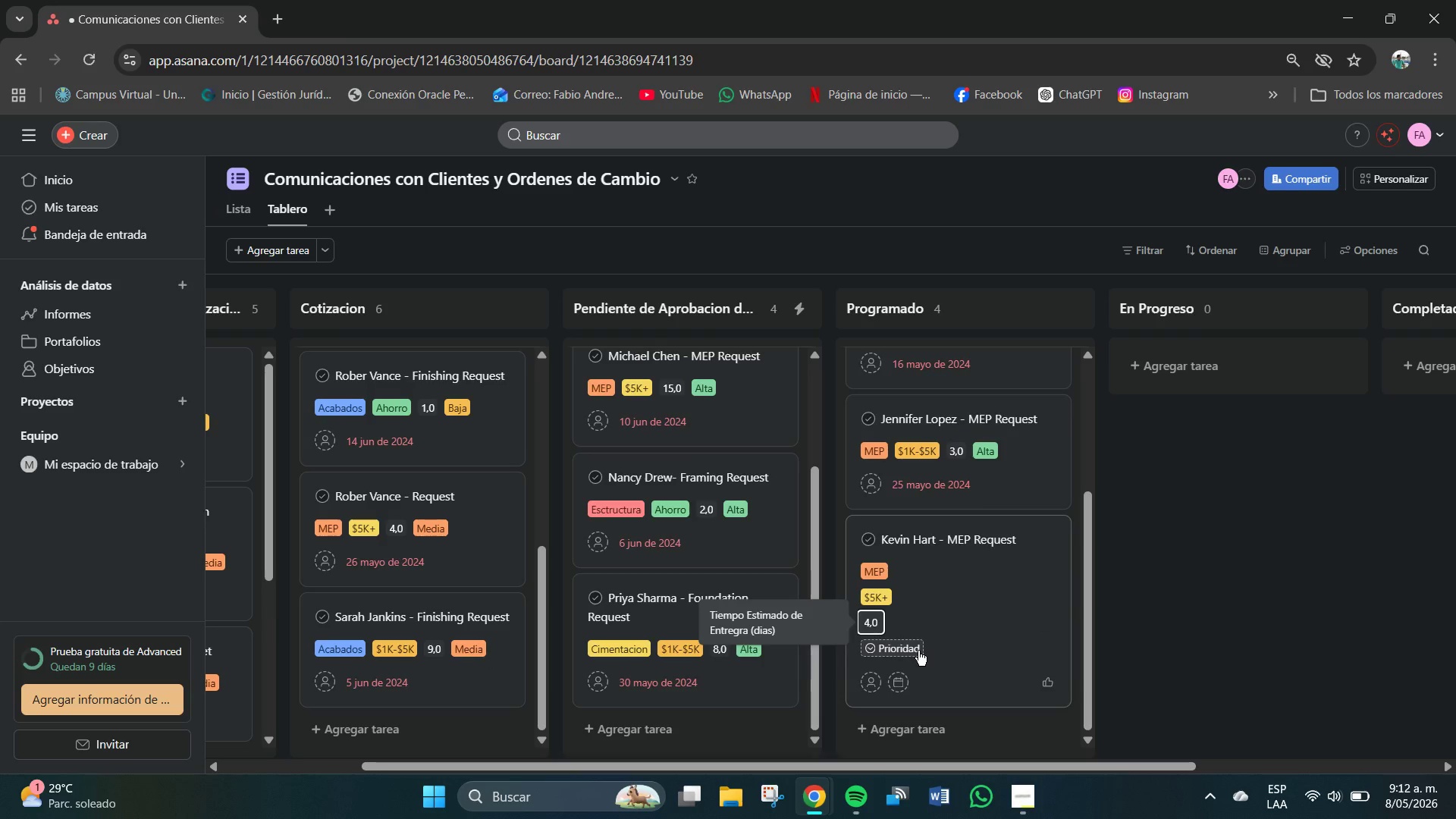 
left_click([913, 651])
 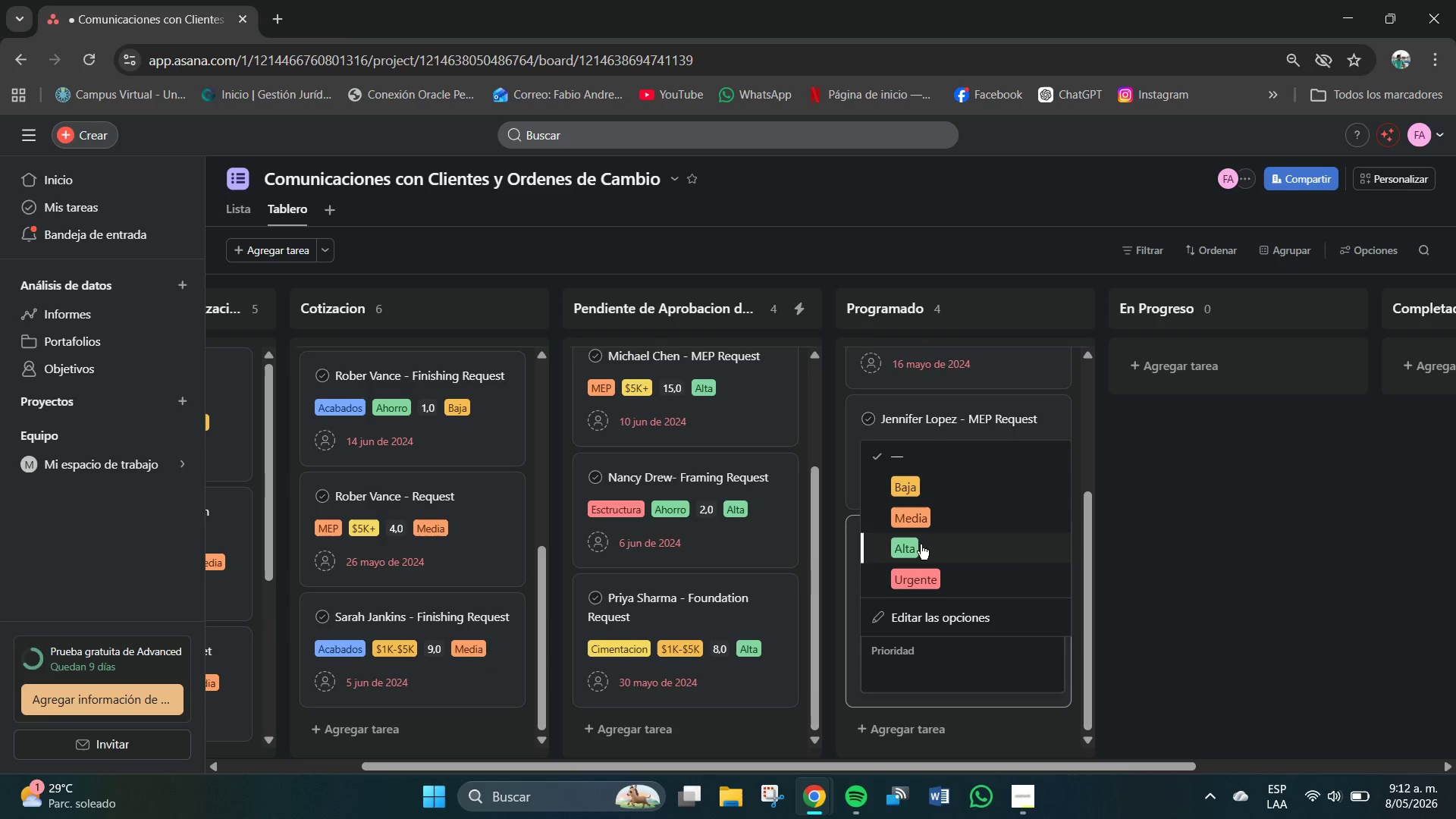 
left_click([920, 573])
 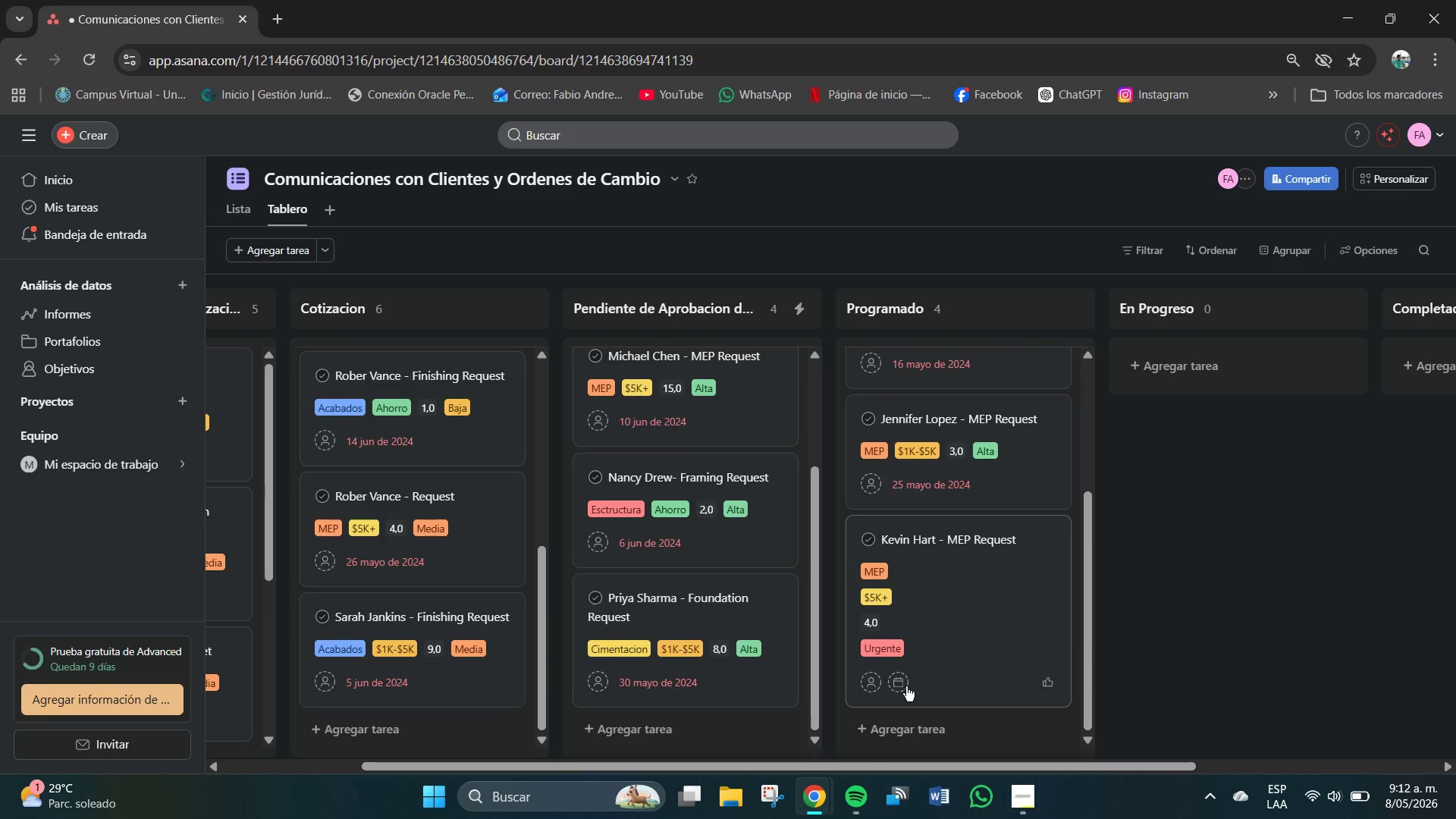 
left_click([901, 679])
 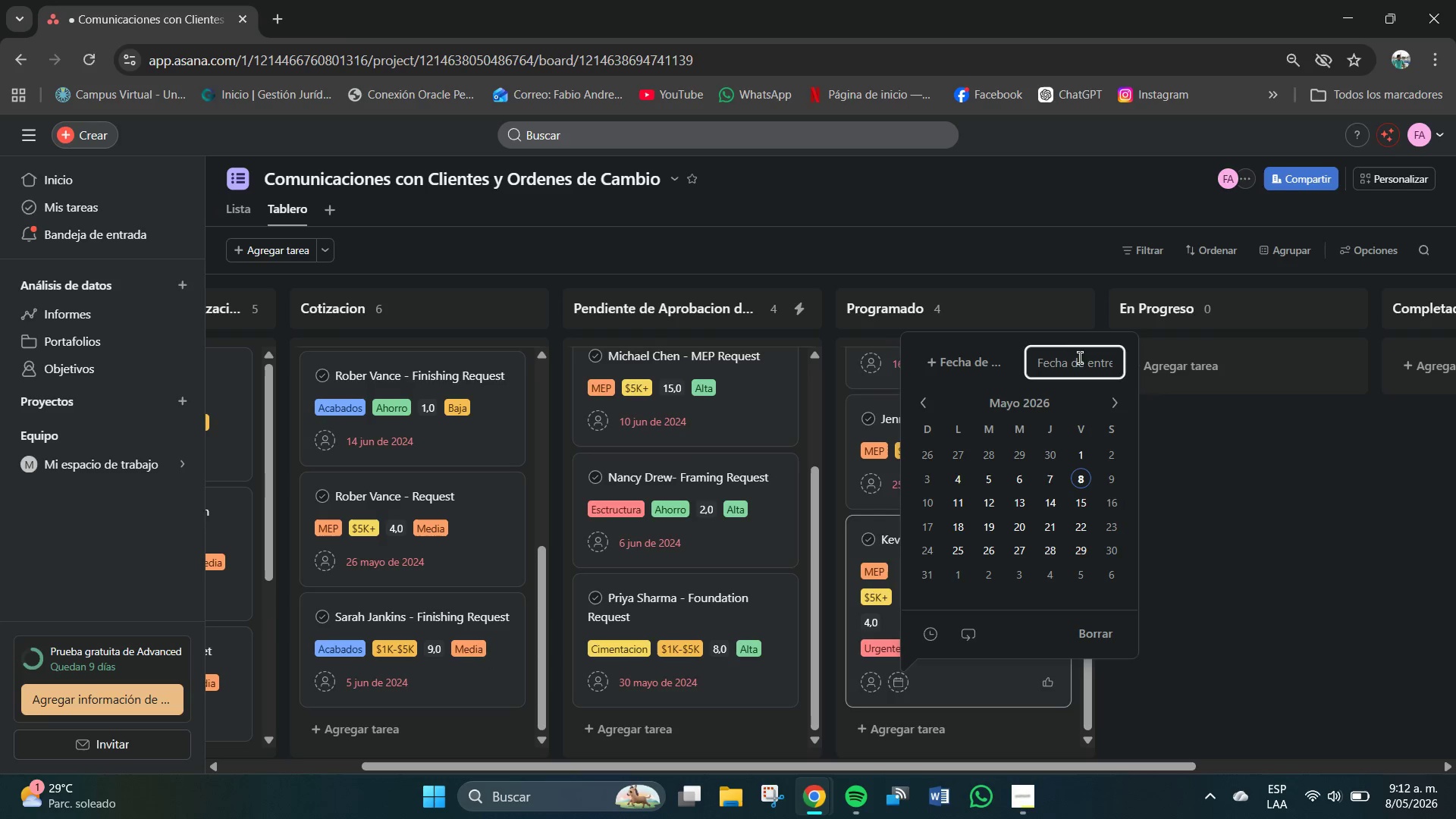 
left_click([1074, 365])
 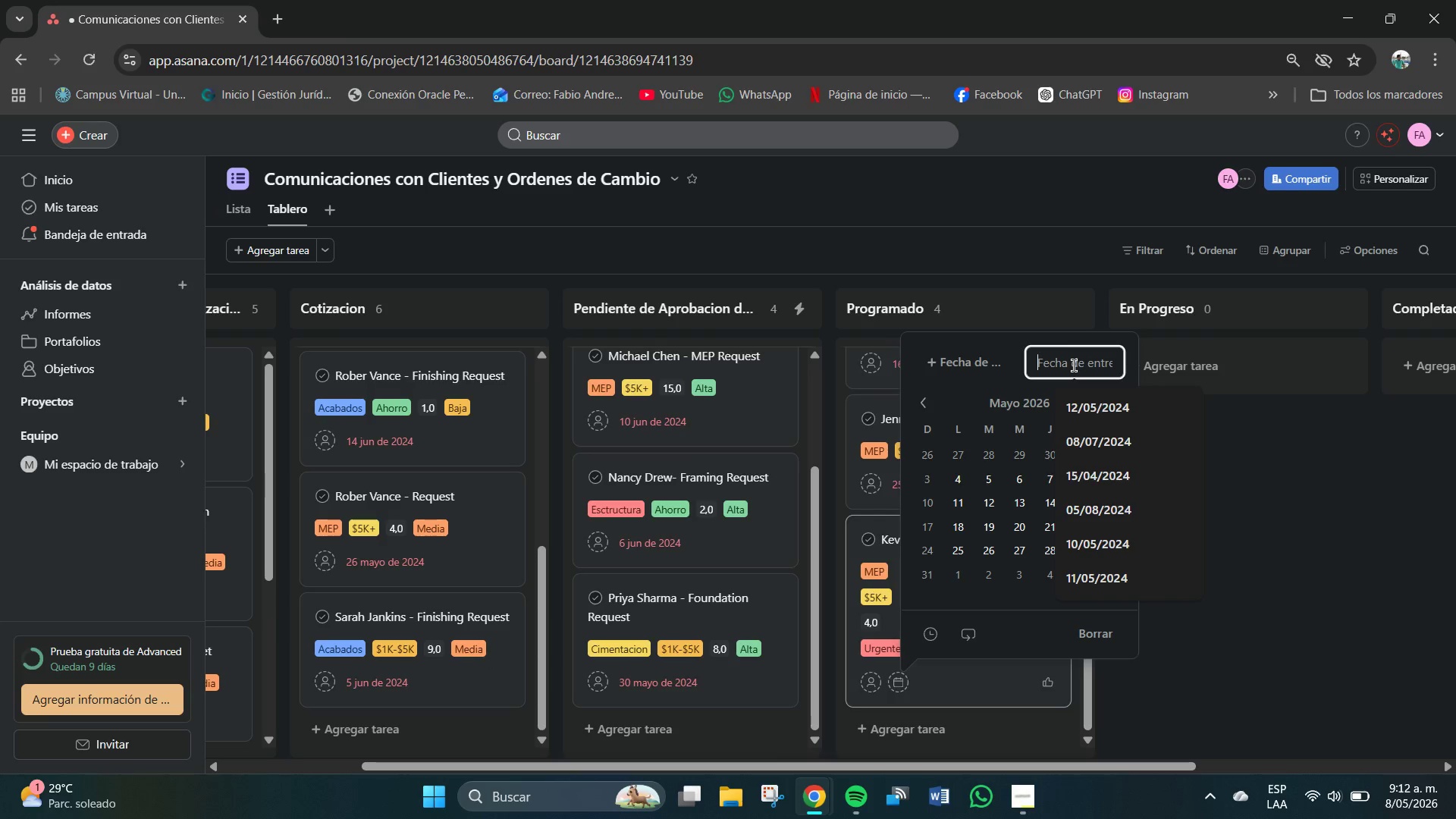 
key(Numpad1)
 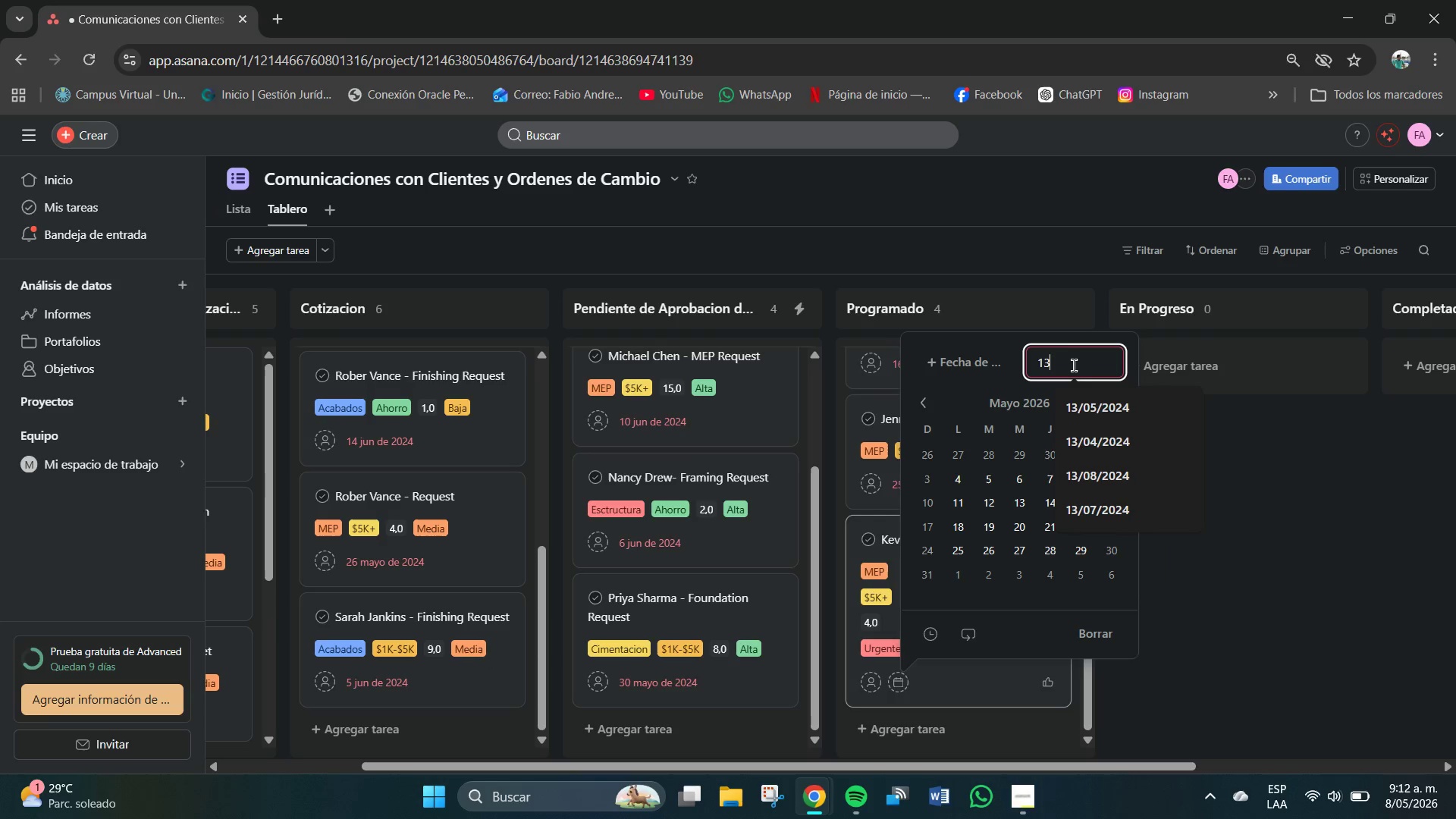 
key(Numpad3)
 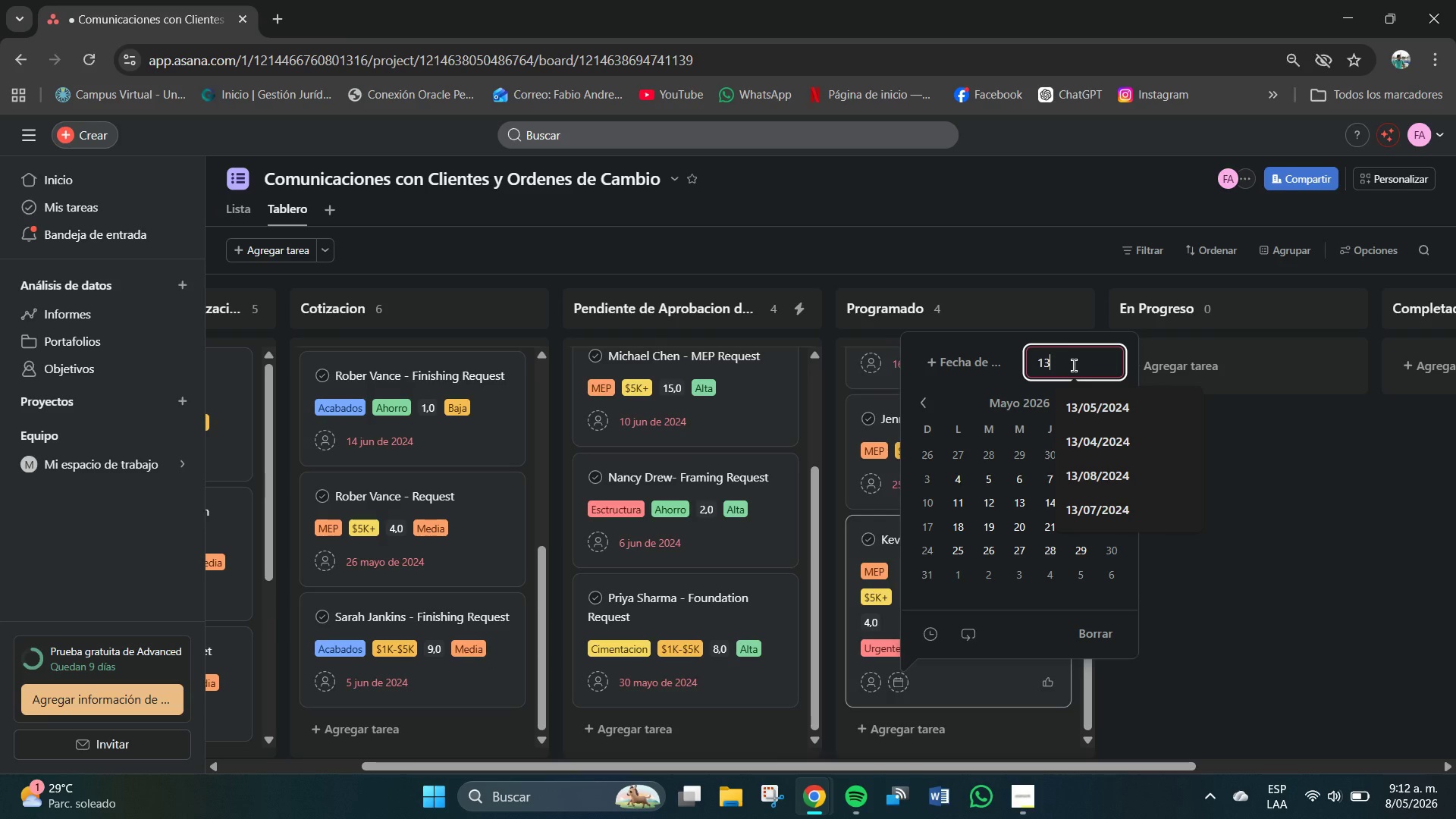 
key(Shift+7)
 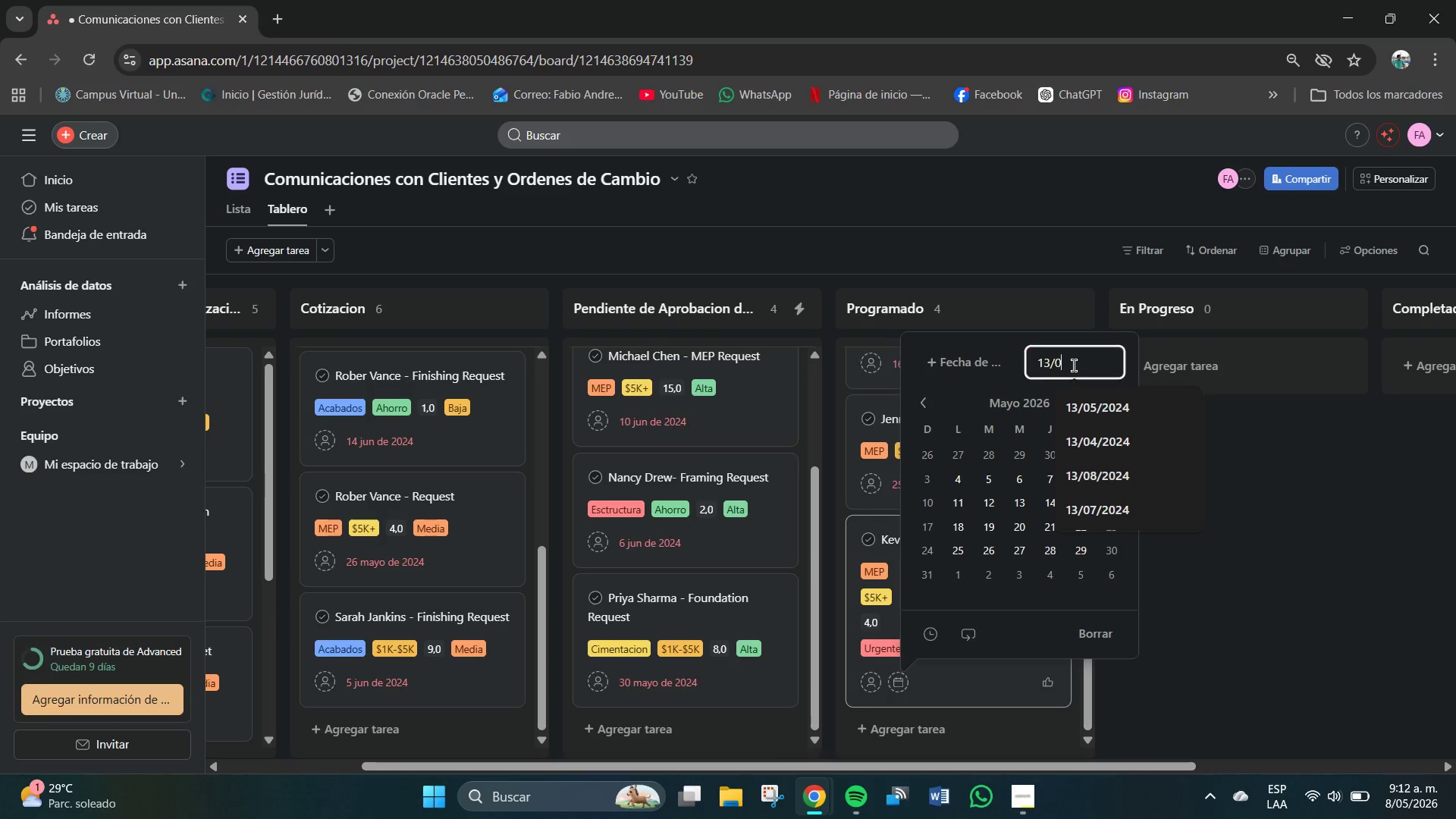 
key(Numpad0)
 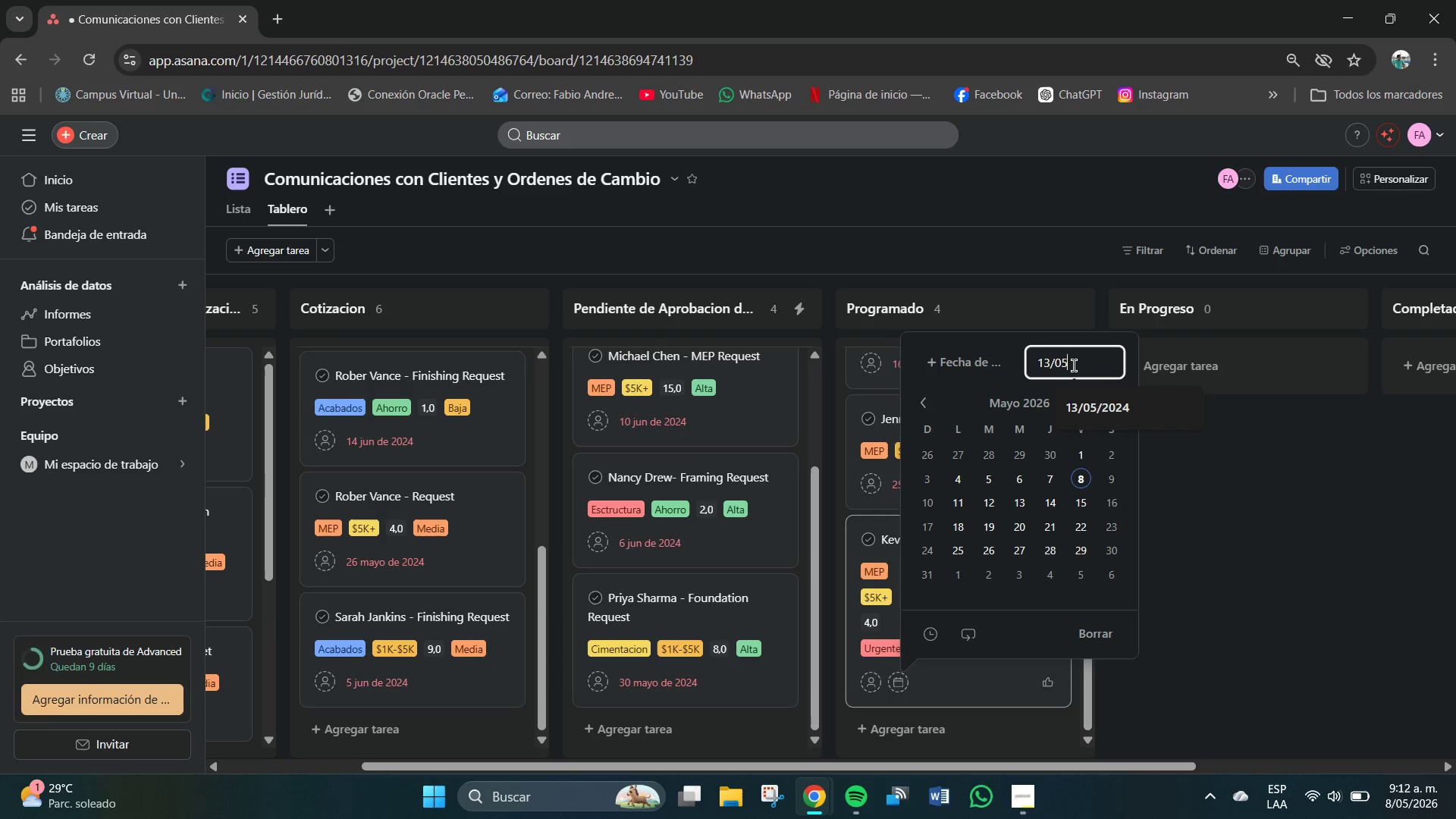 
key(Numpad5)
 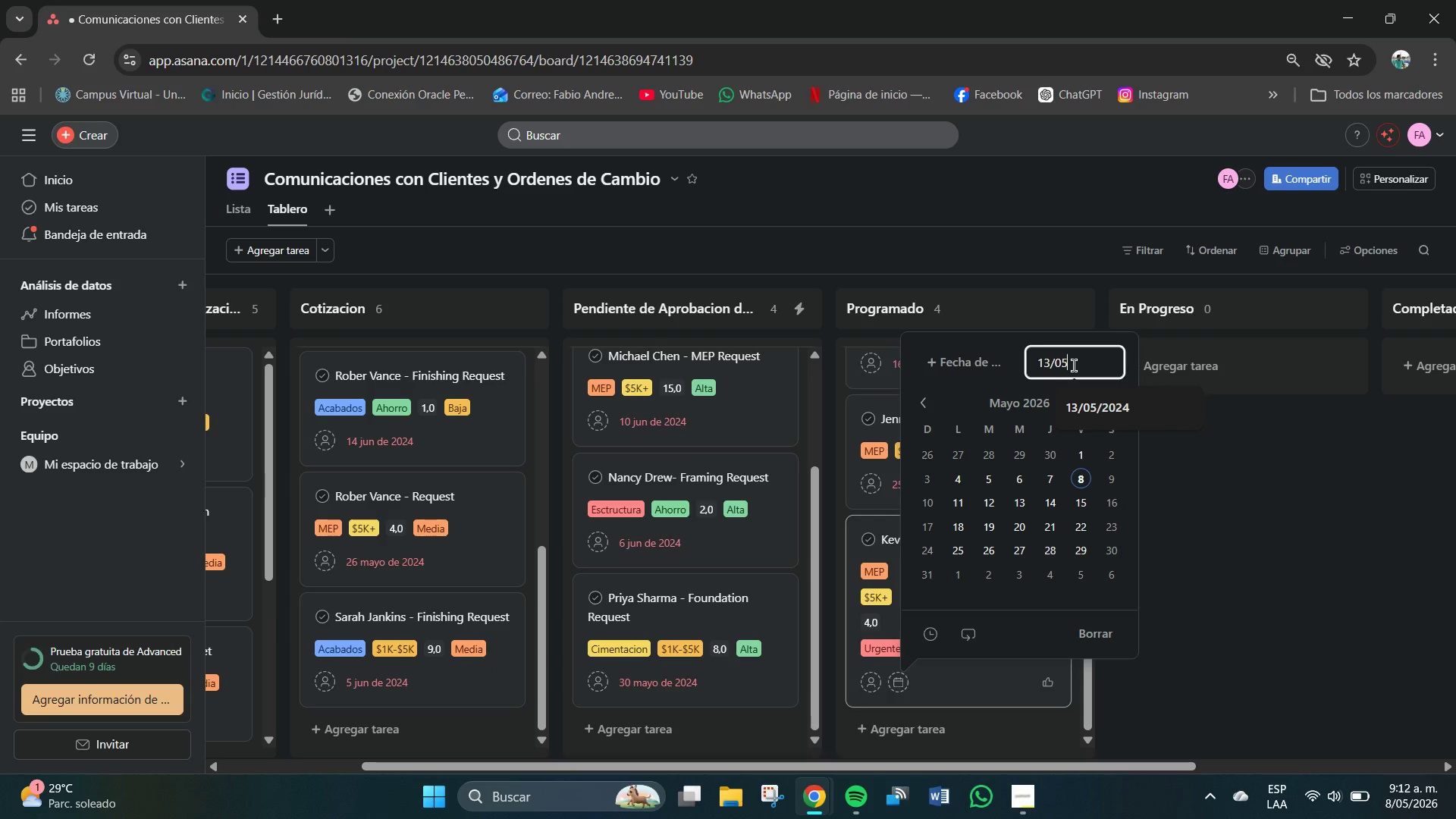 
key(Shift+7)
 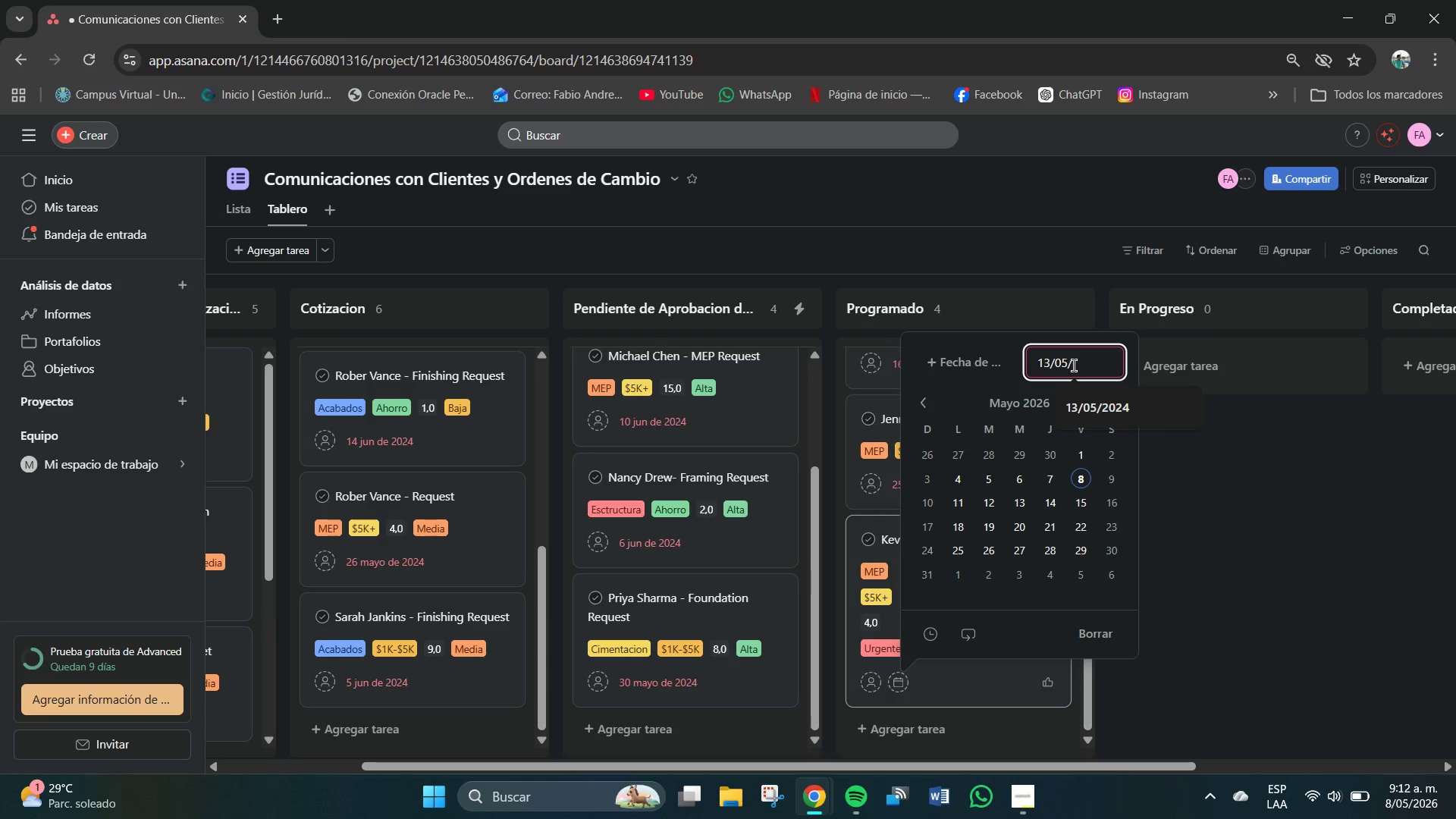 
key(Numpad2)
 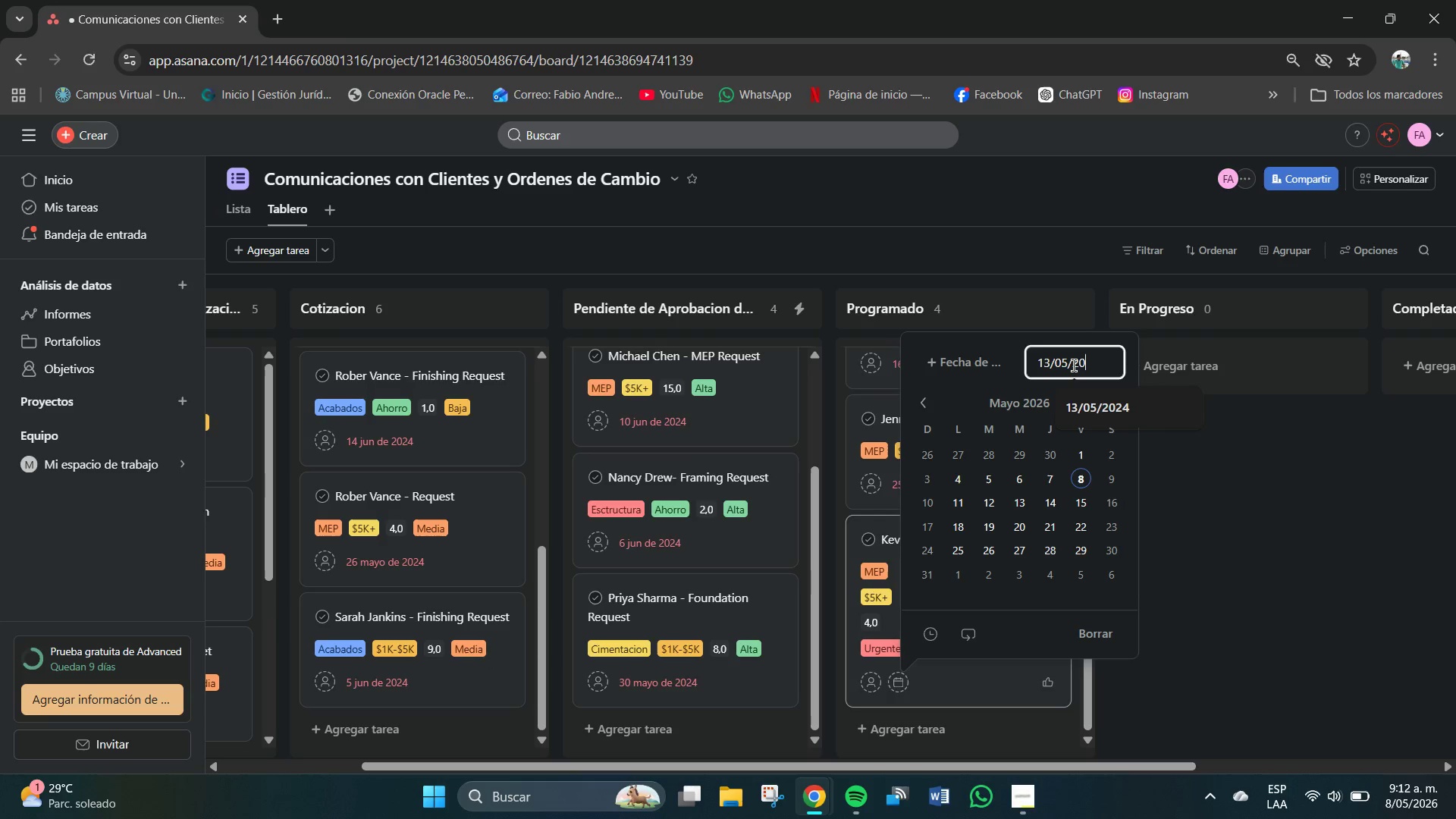 
key(Numpad0)
 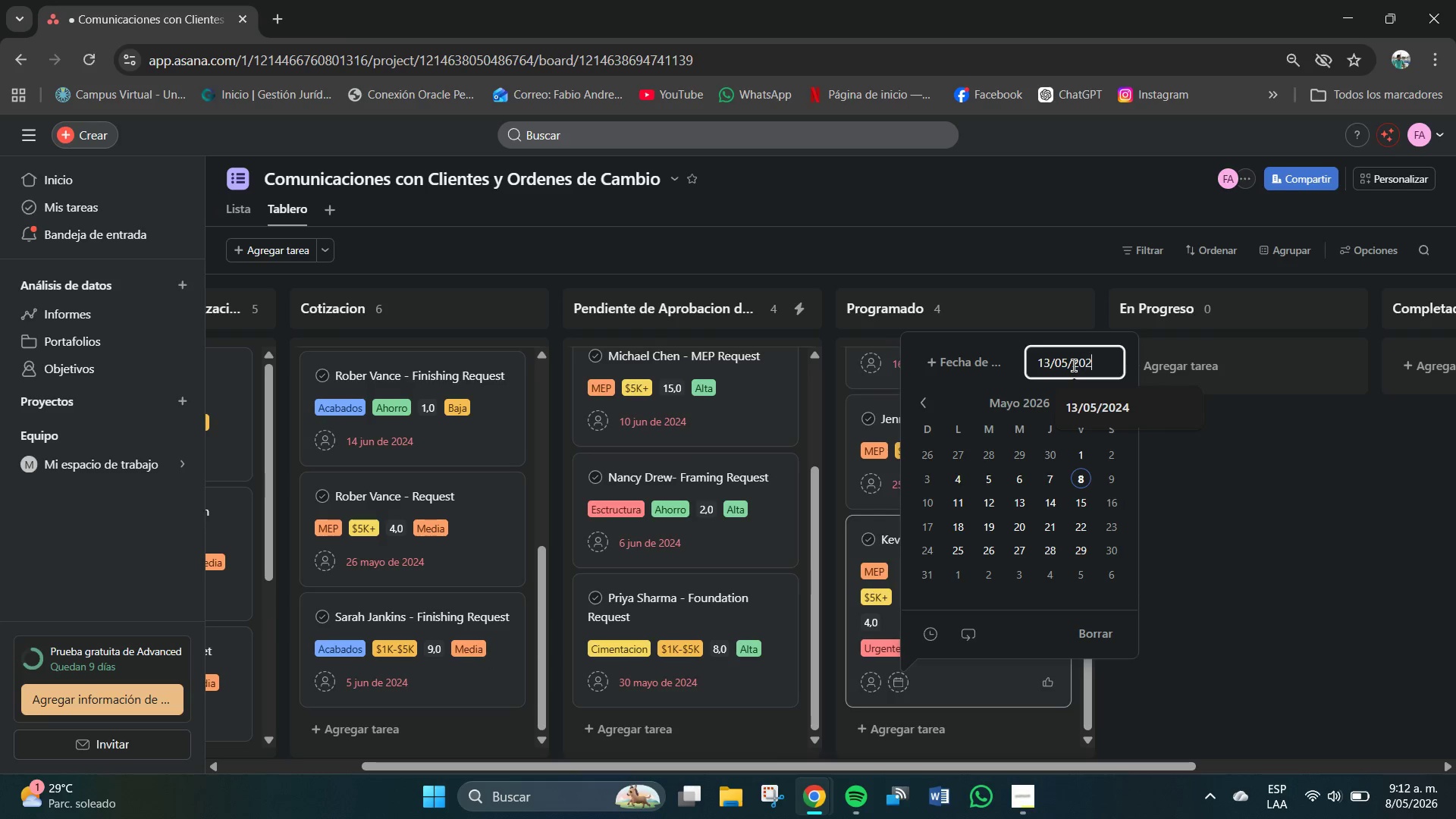 
key(Numpad2)
 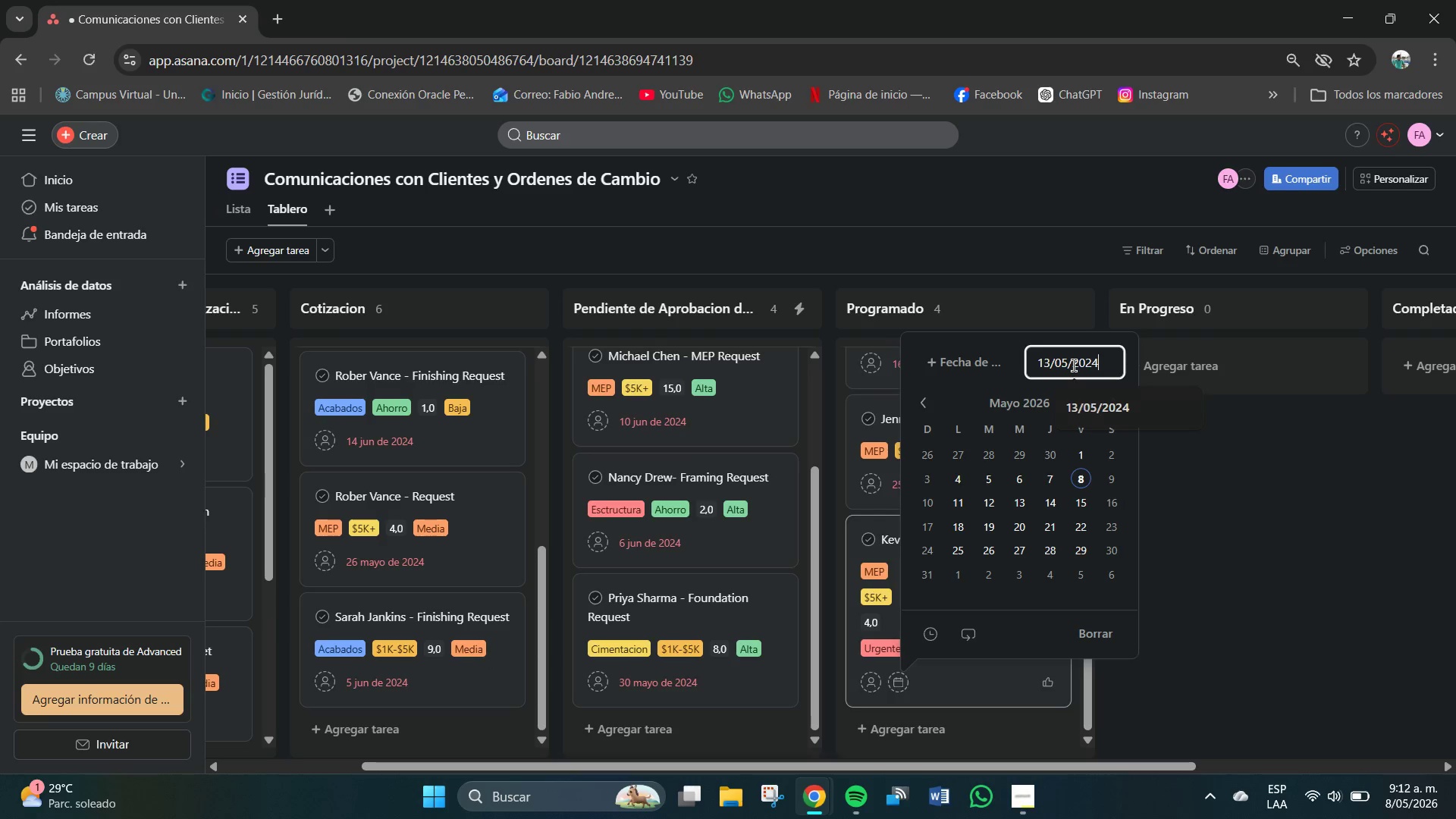 
key(Numpad4)
 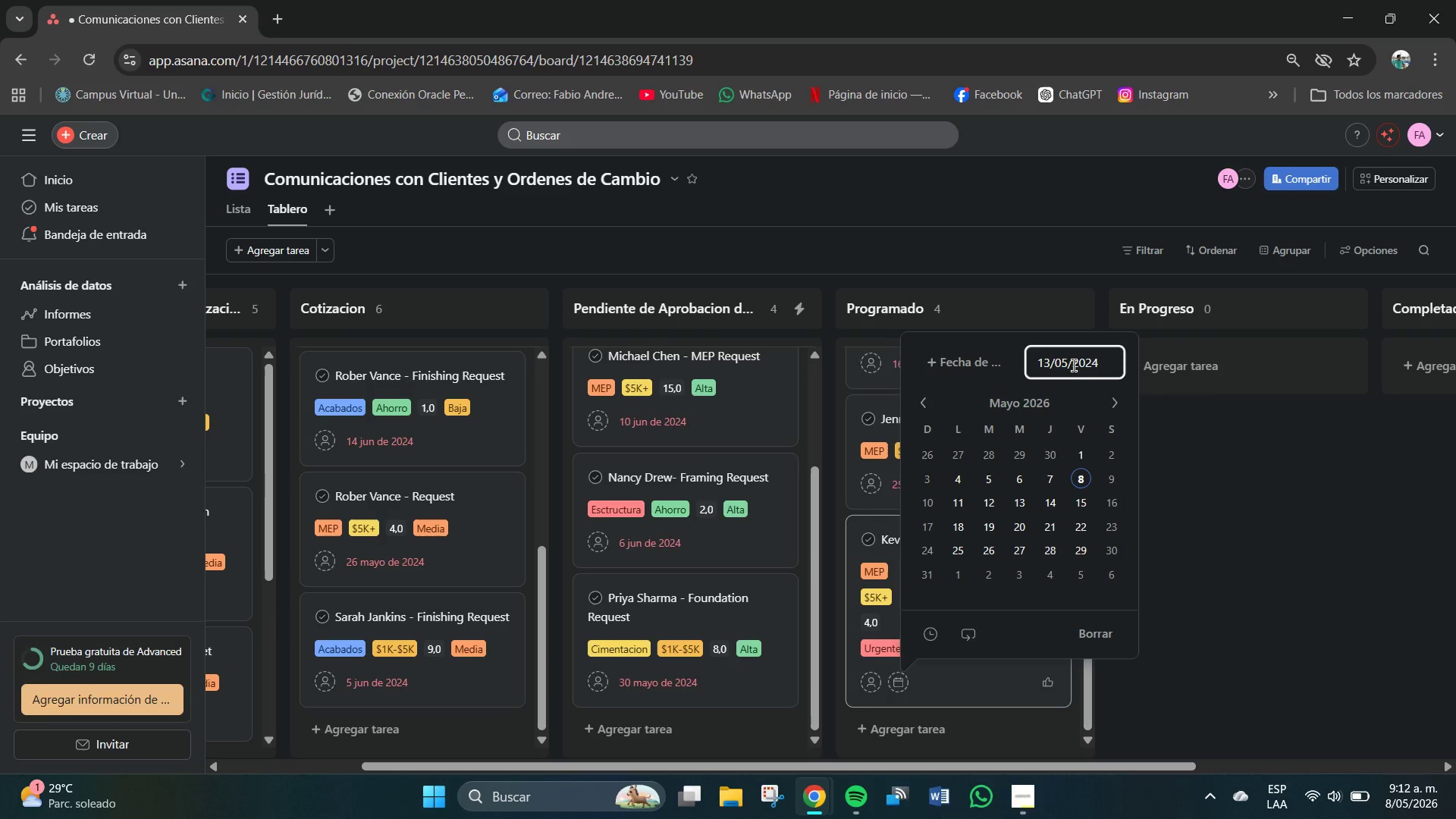 
key(NumpadEnter)
 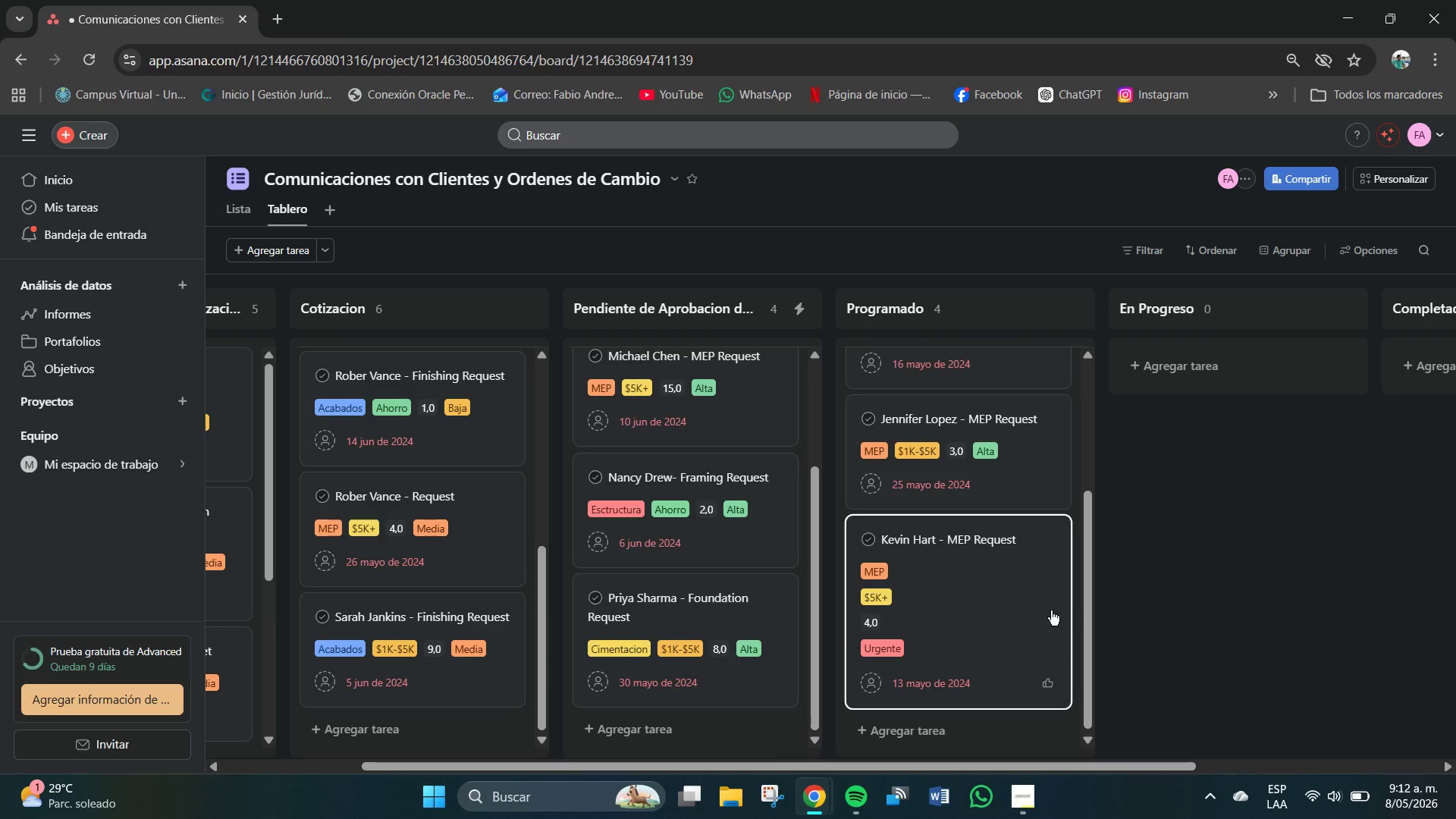 
scroll: coordinate [949, 671], scroll_direction: down, amount: 7.0
 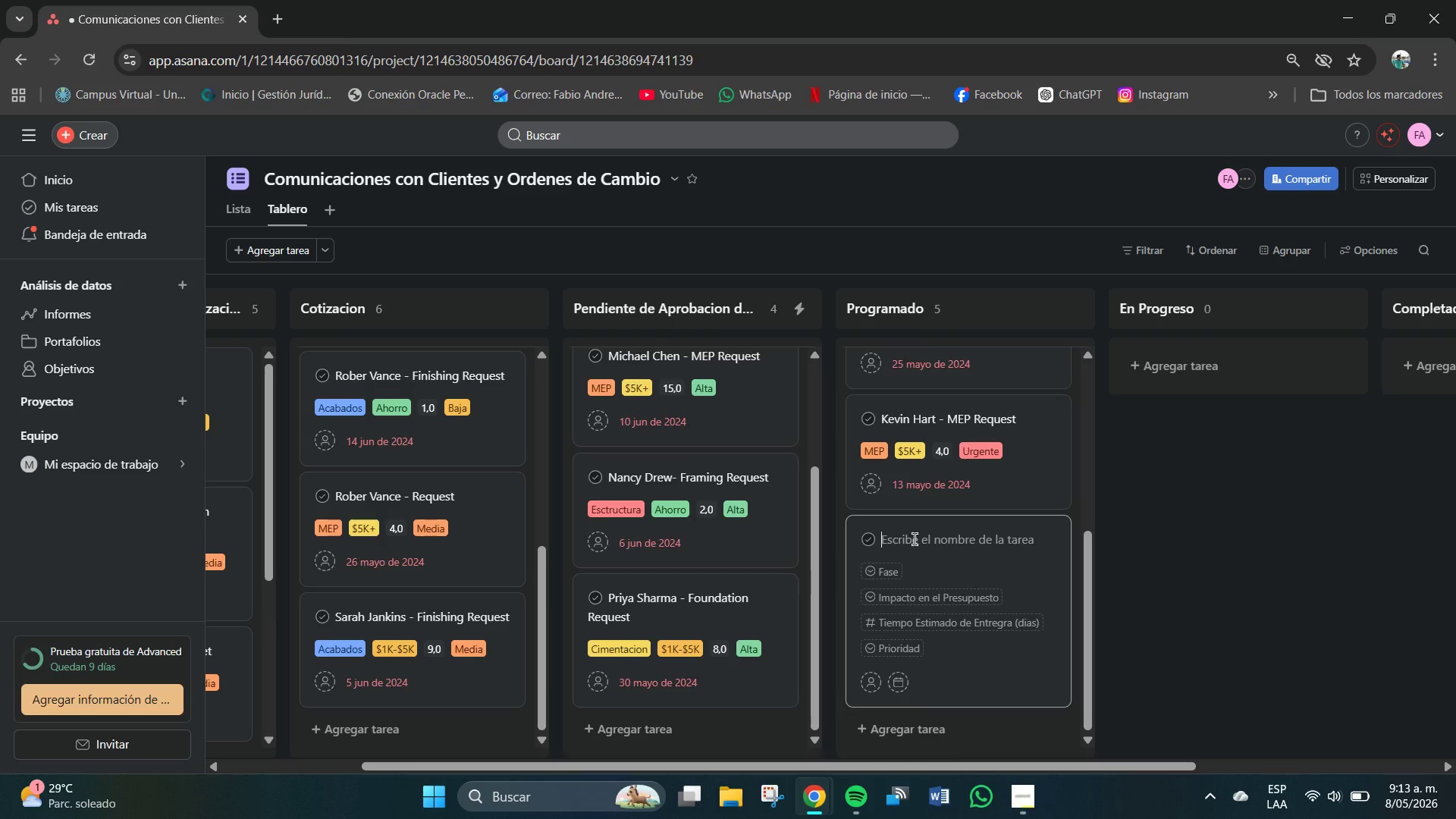 
type(Linda Wu - MEP Request)
 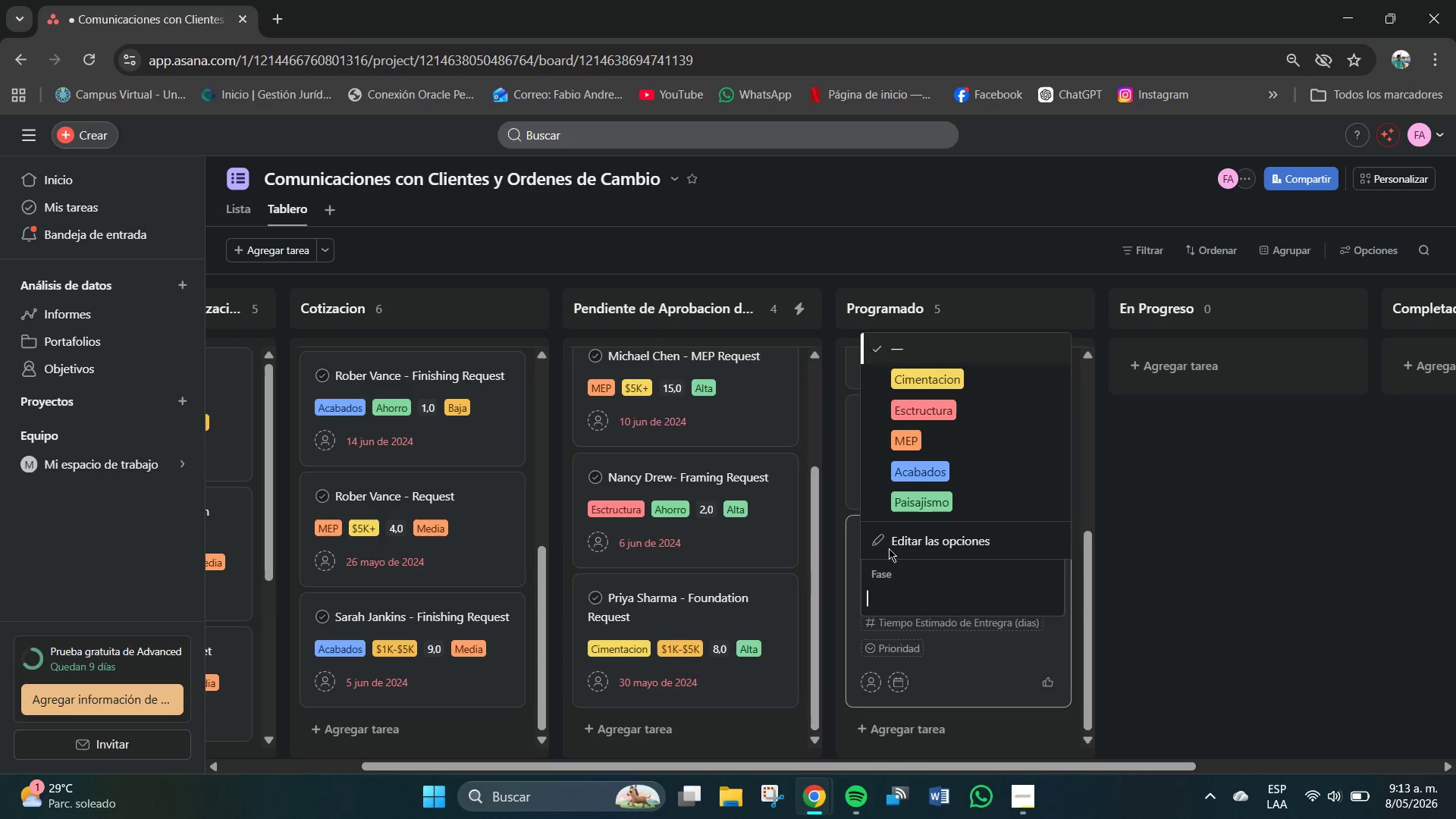 
left_click([918, 439])
 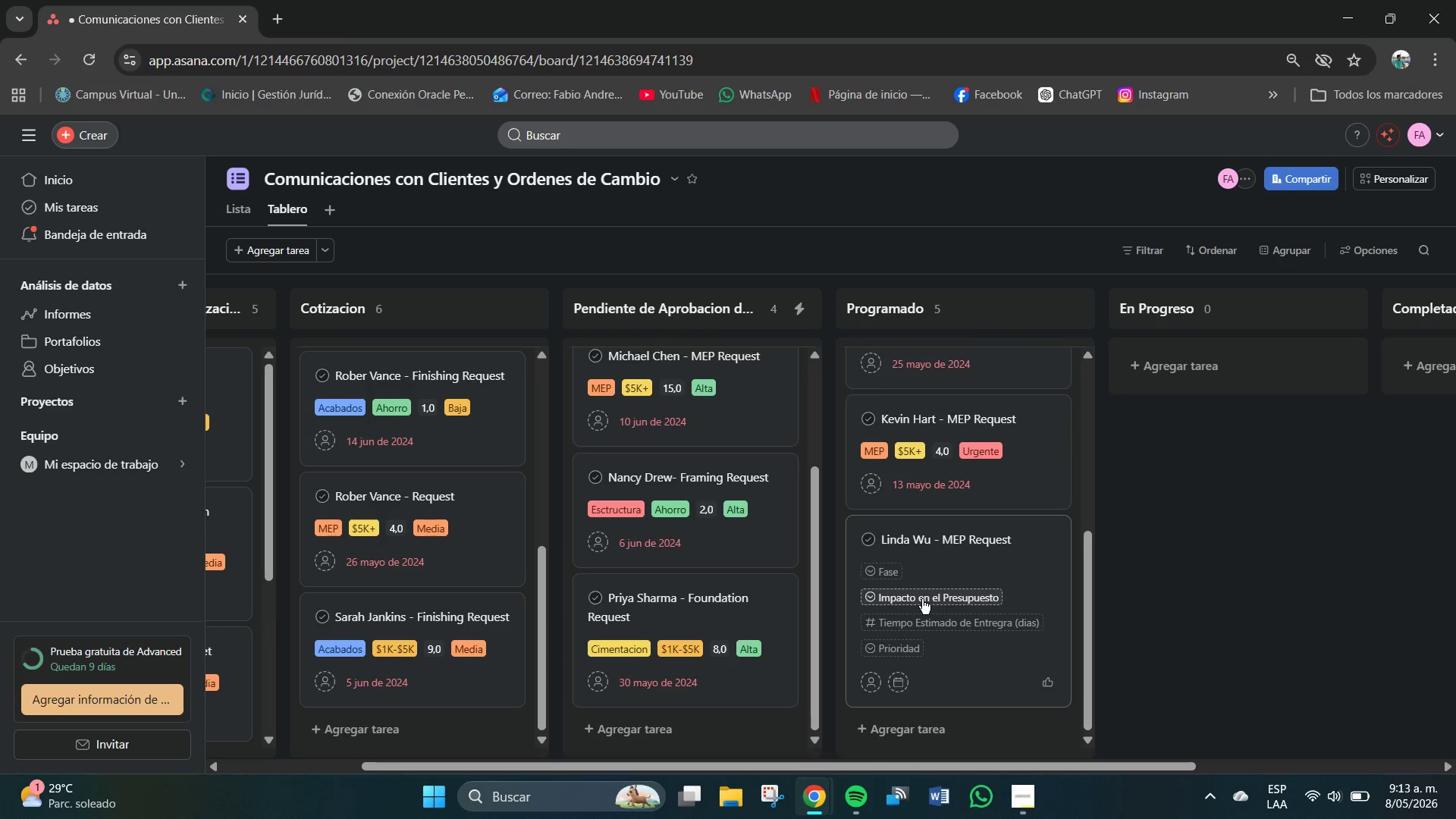 
left_click([922, 598])
 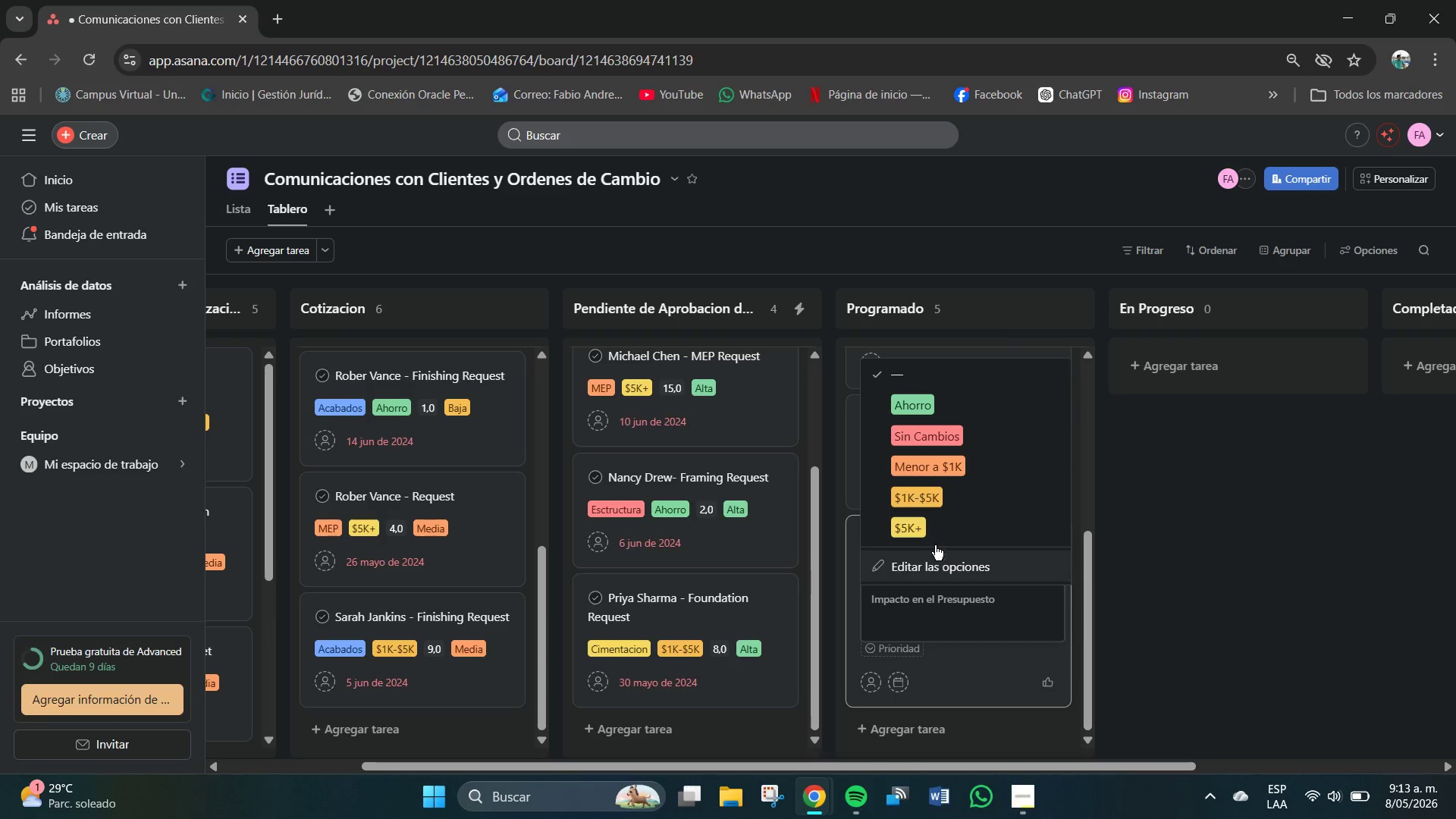 
left_click([922, 501])
 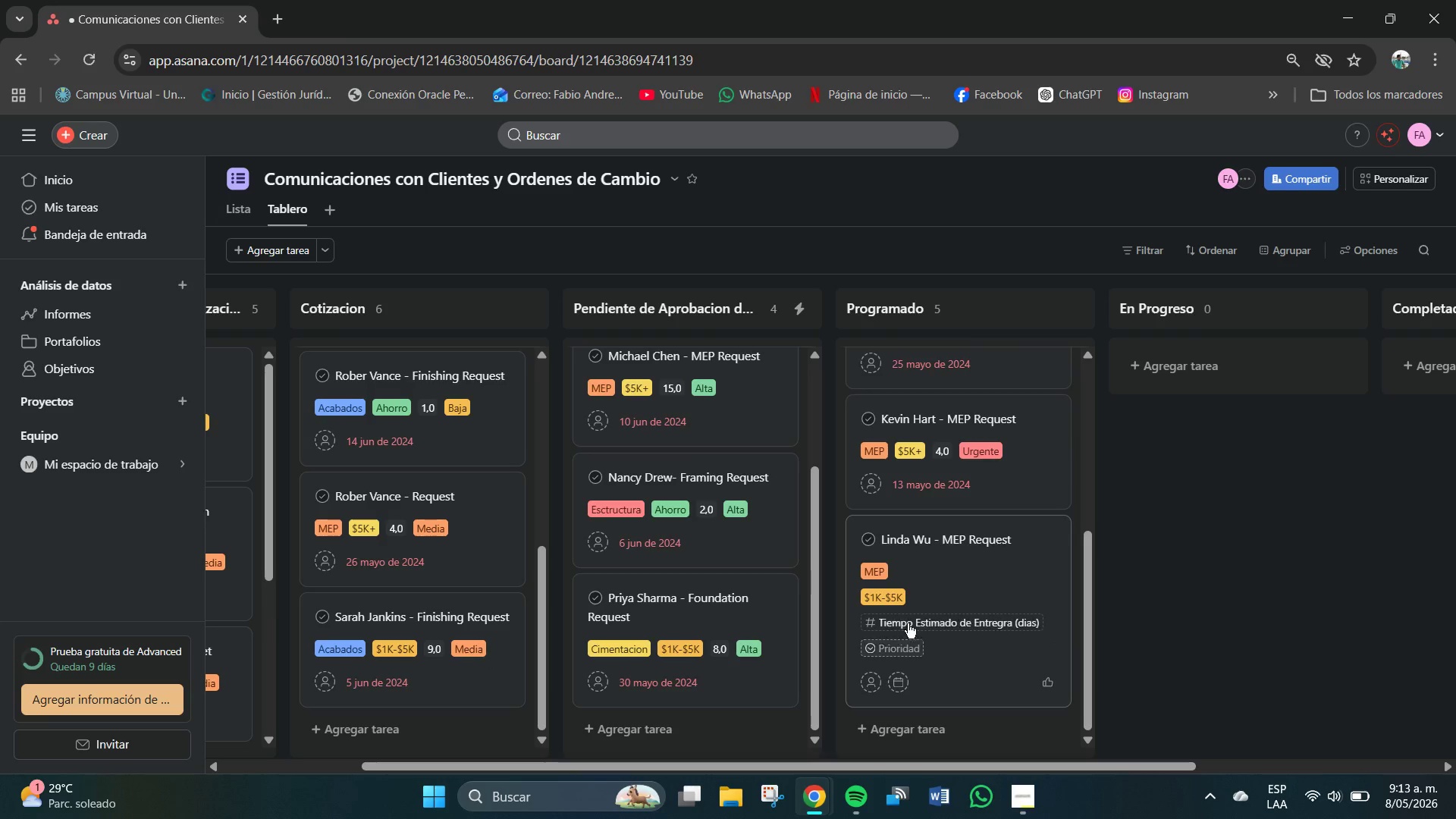 
left_click([908, 622])
 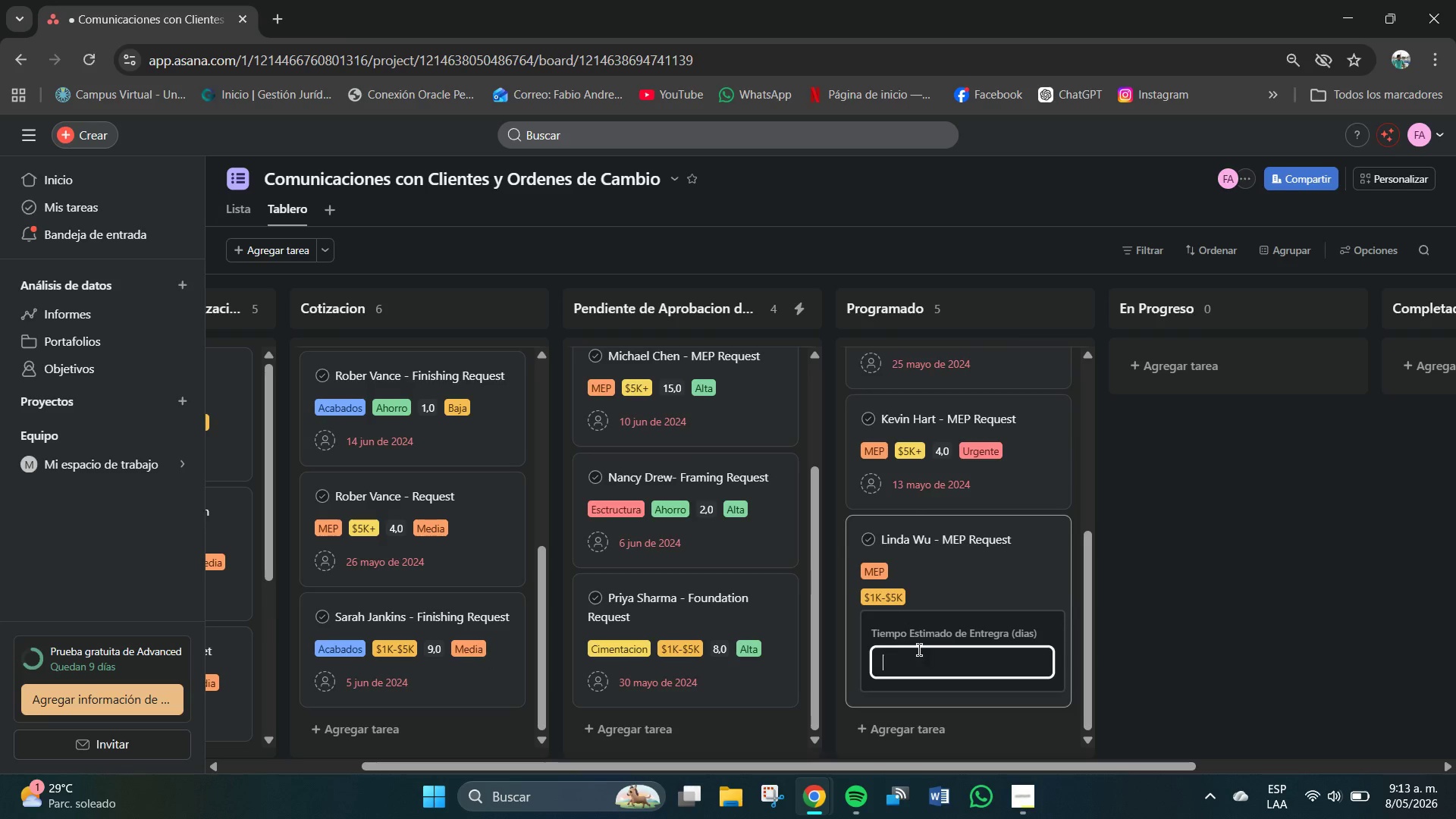 
left_click([919, 650])
 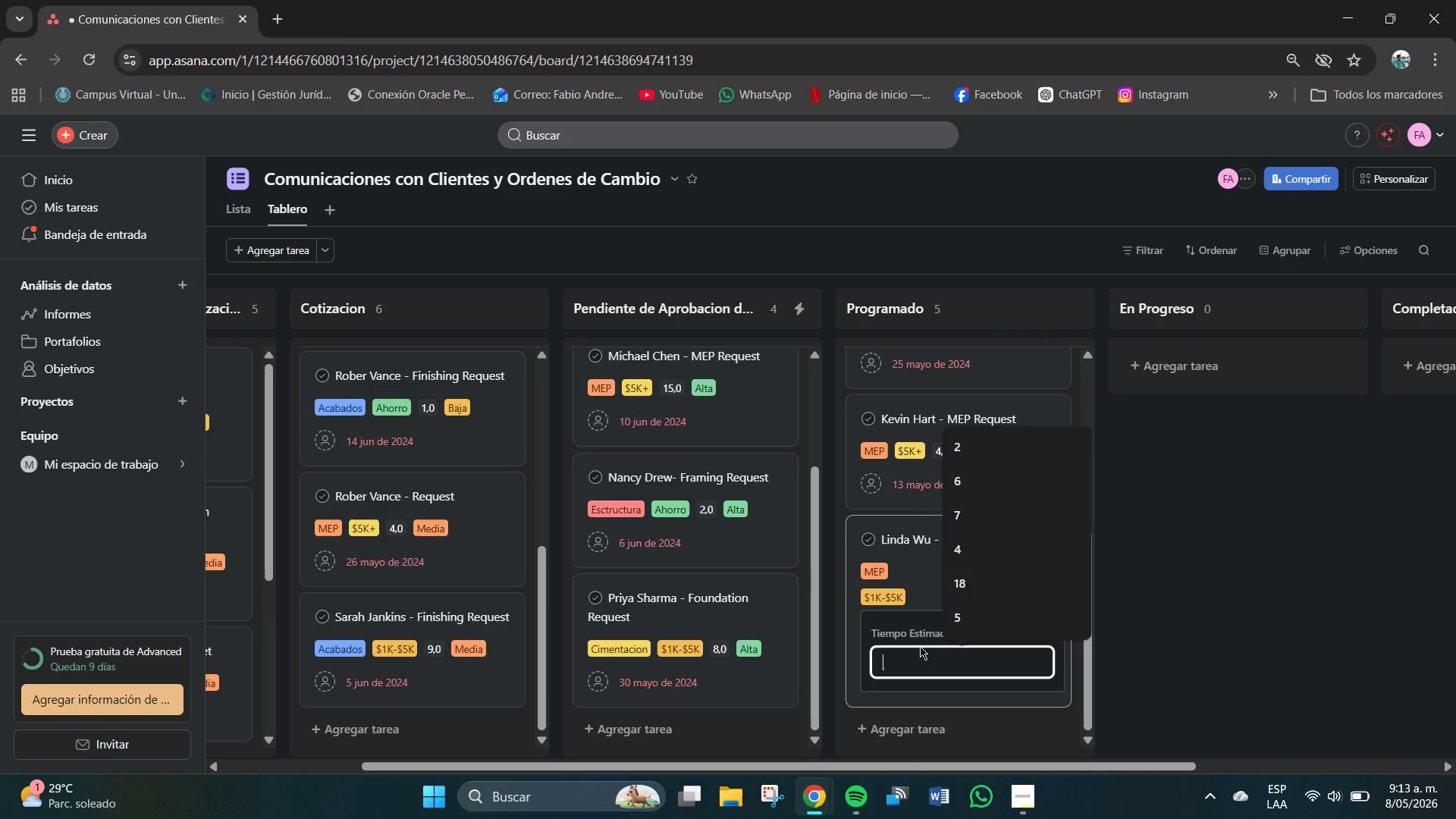 
key(Numpad4)
 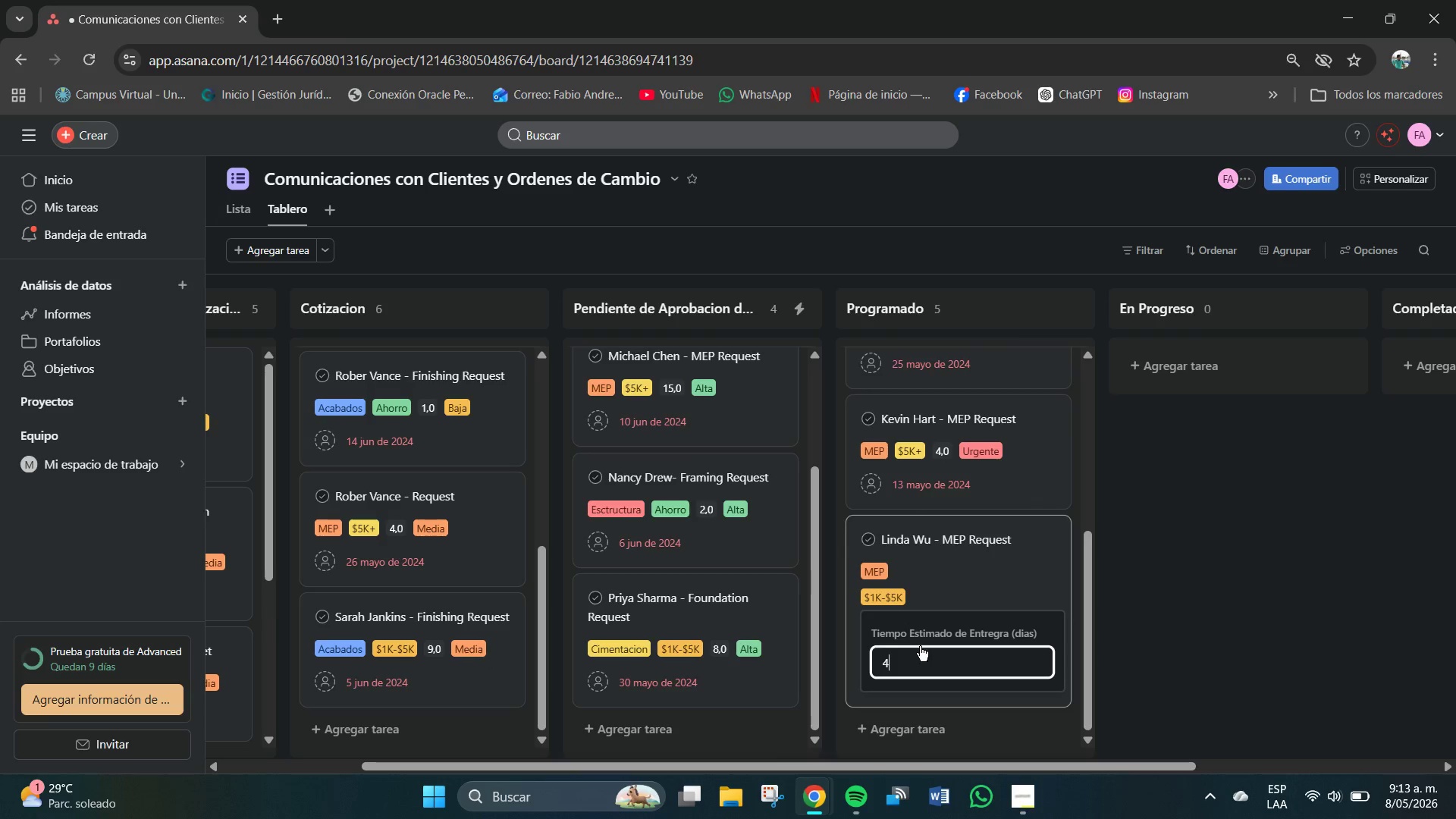 
key(NumpadEnter)
 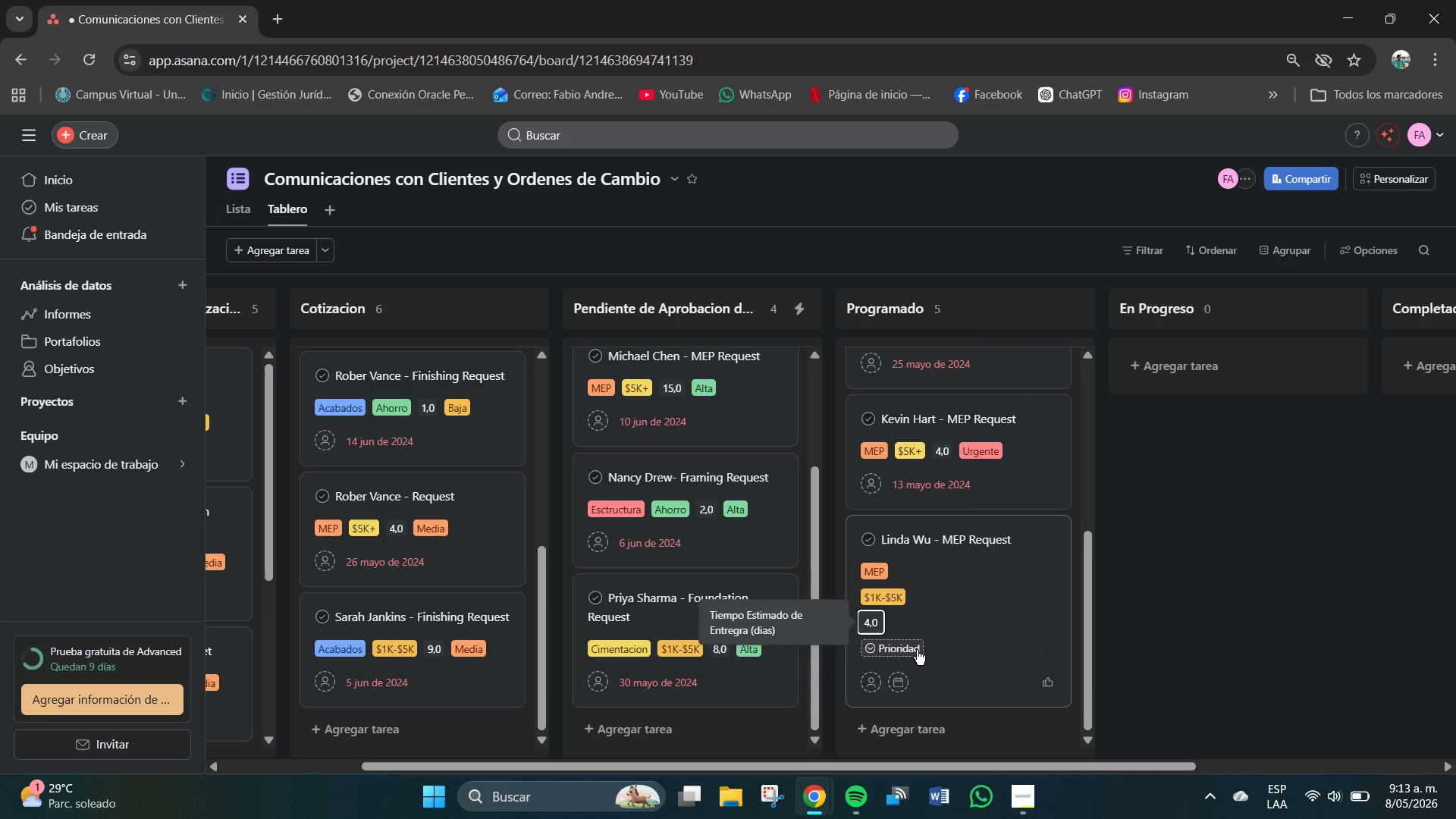 
left_click([917, 650])
 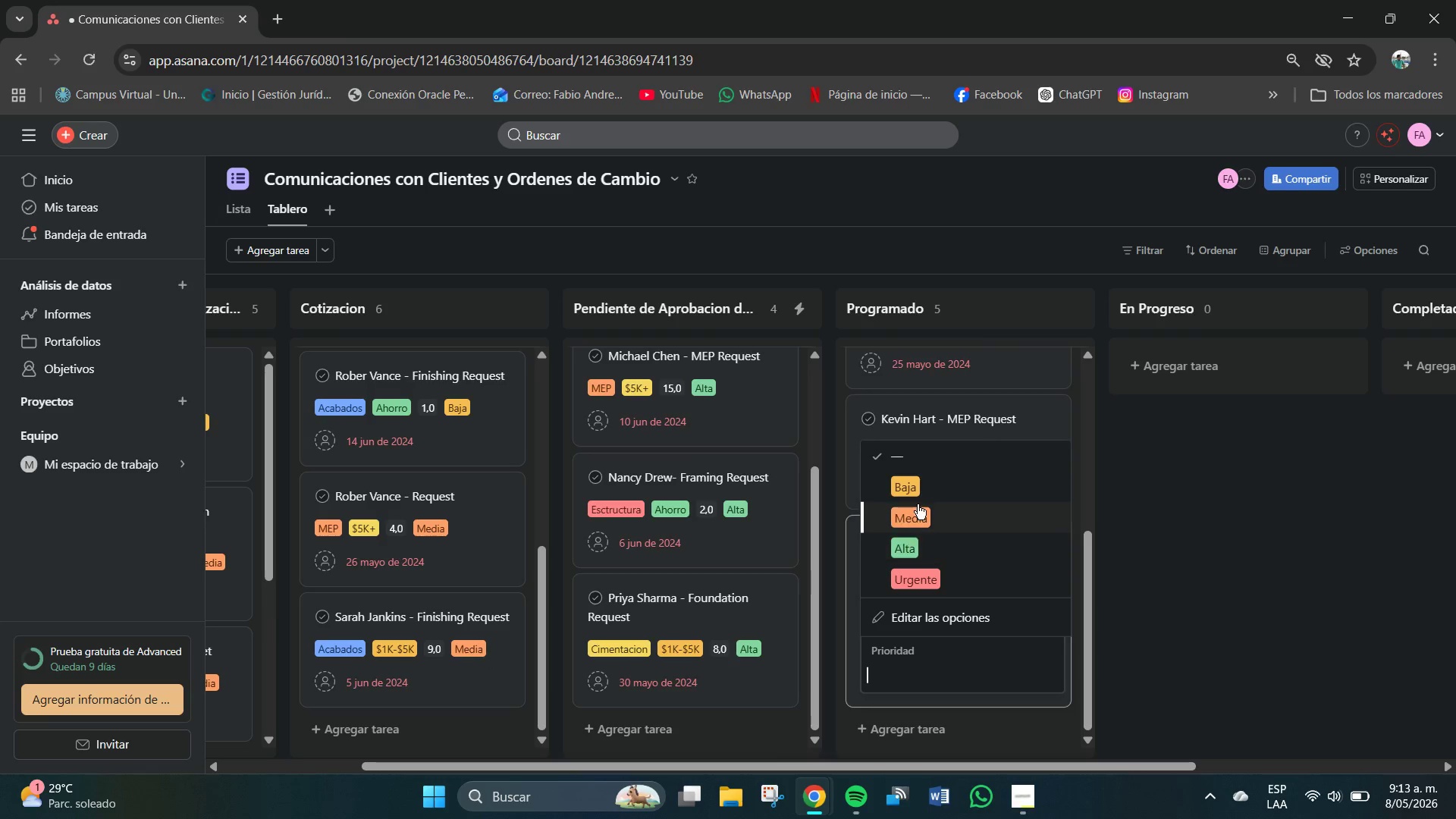 
left_click([916, 510])
 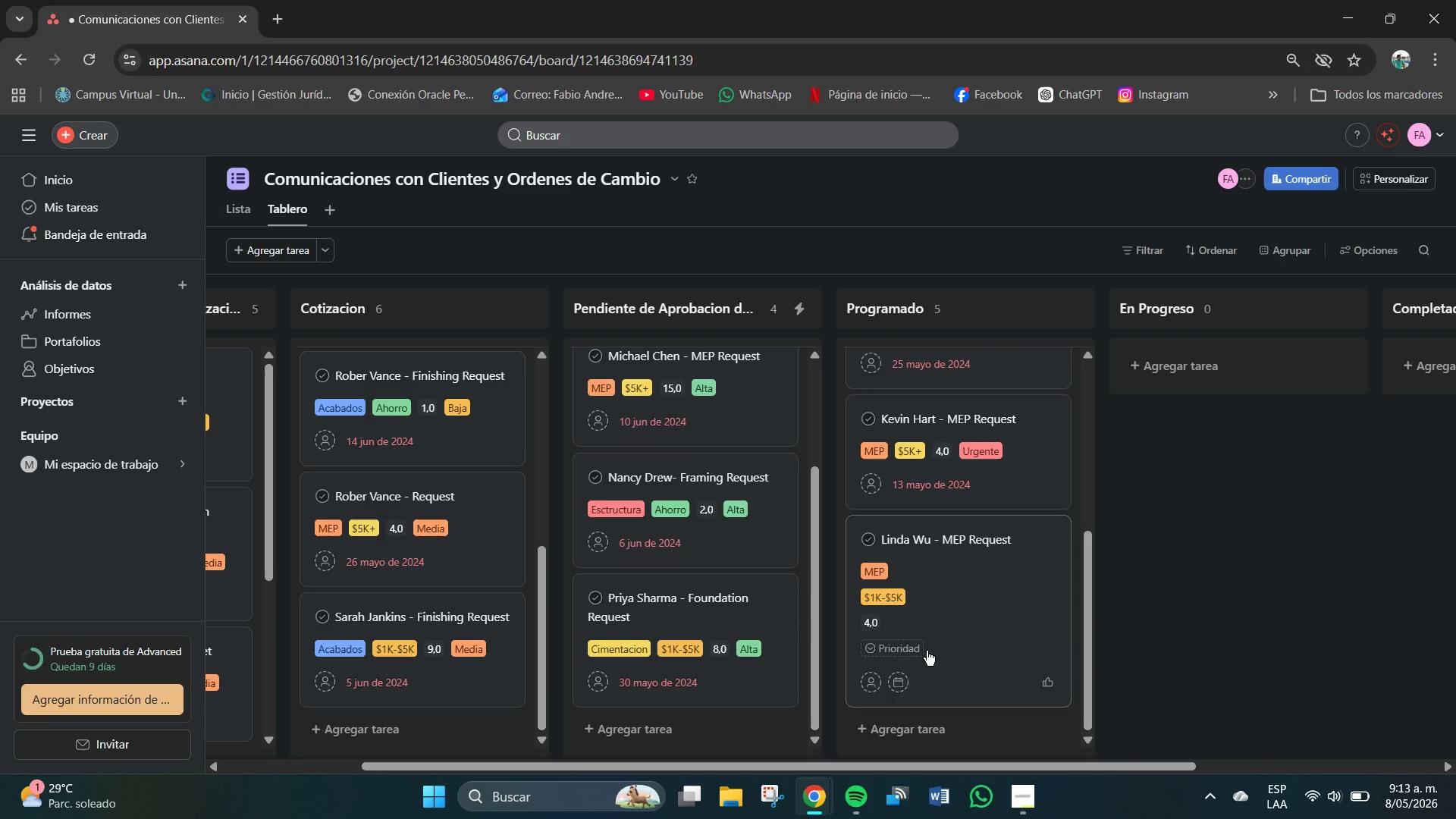 
scroll: coordinate [924, 656], scroll_direction: down, amount: 3.0
 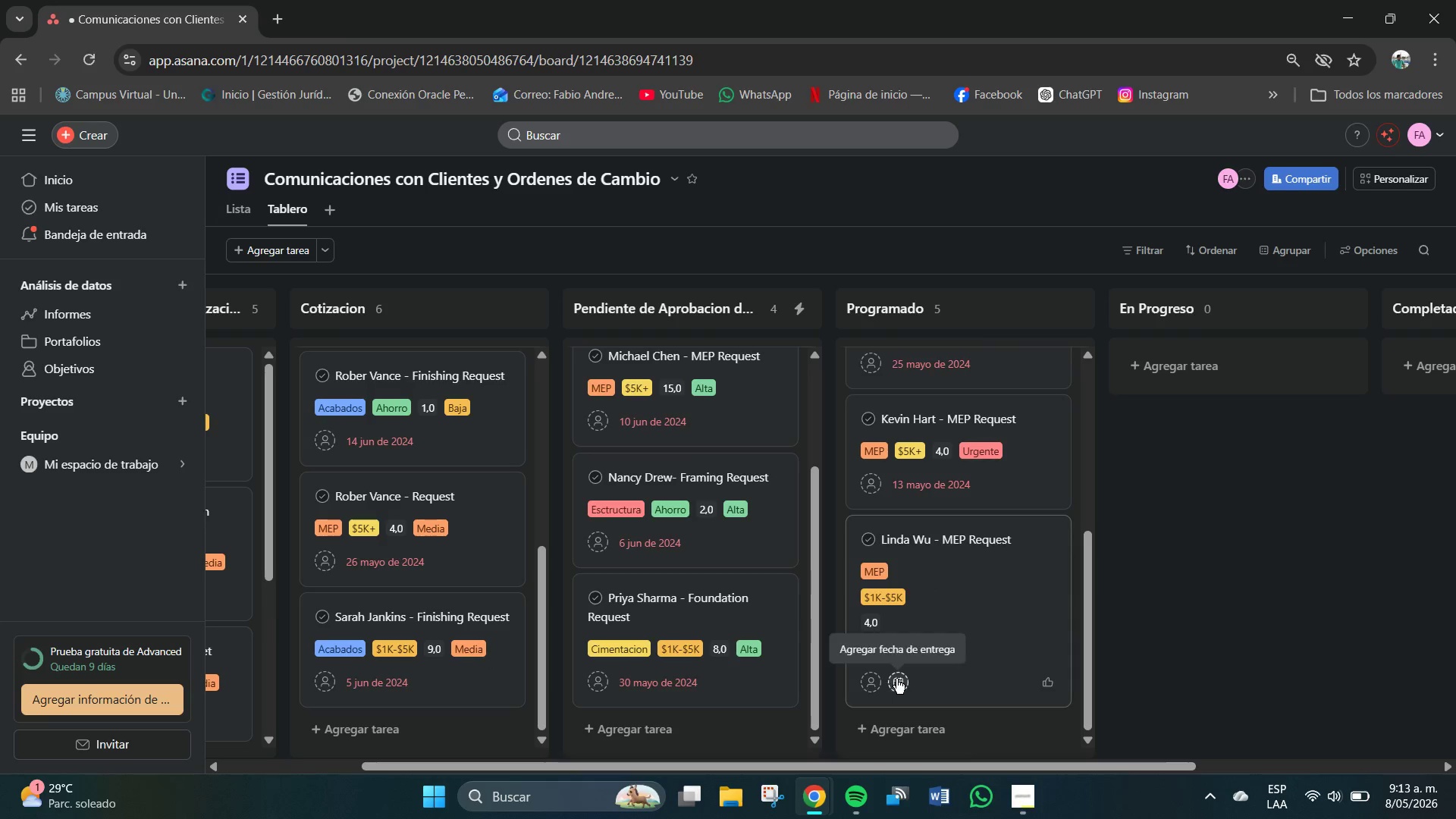 
left_click([896, 679])
 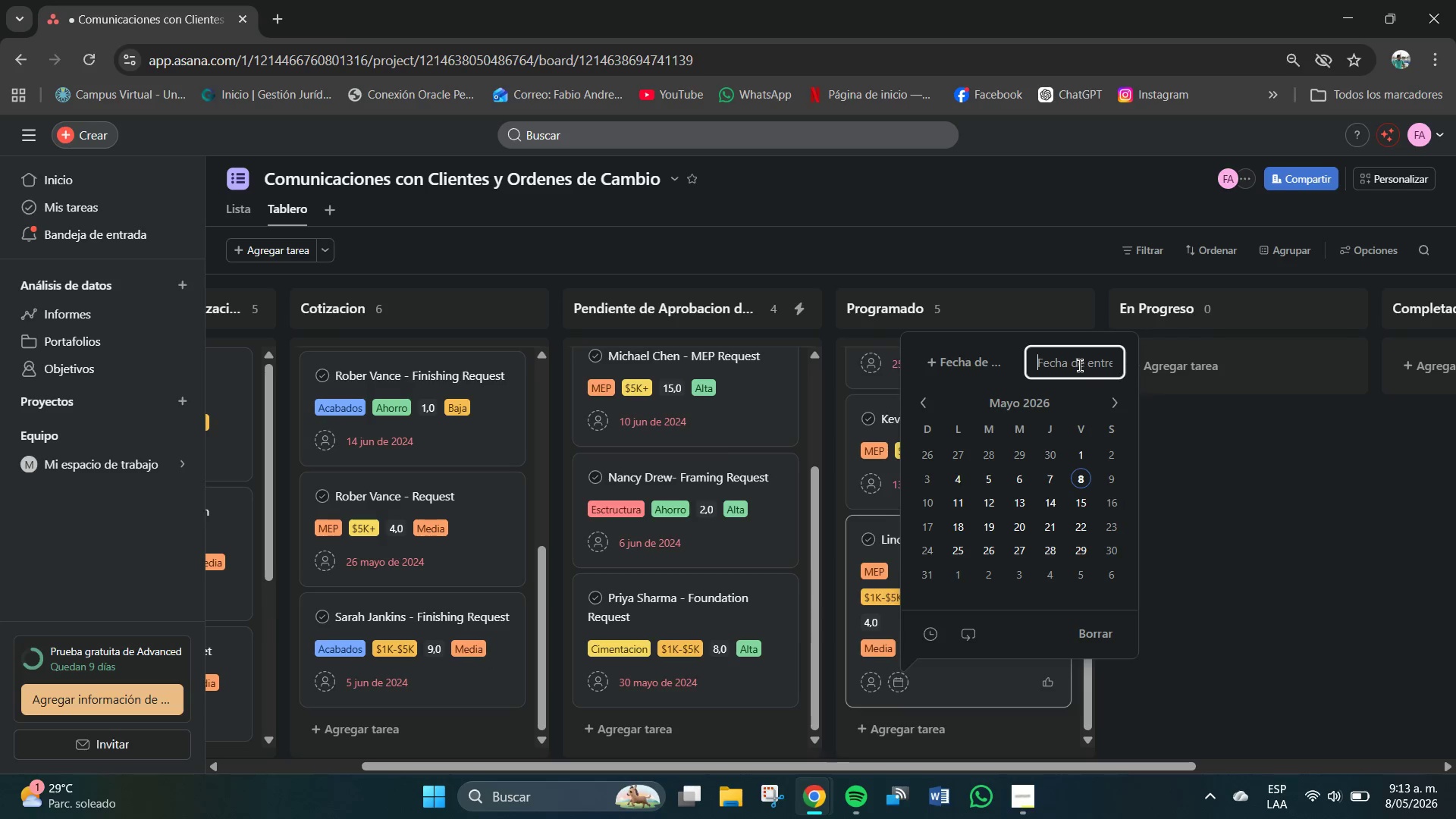 
left_click([1080, 366])
 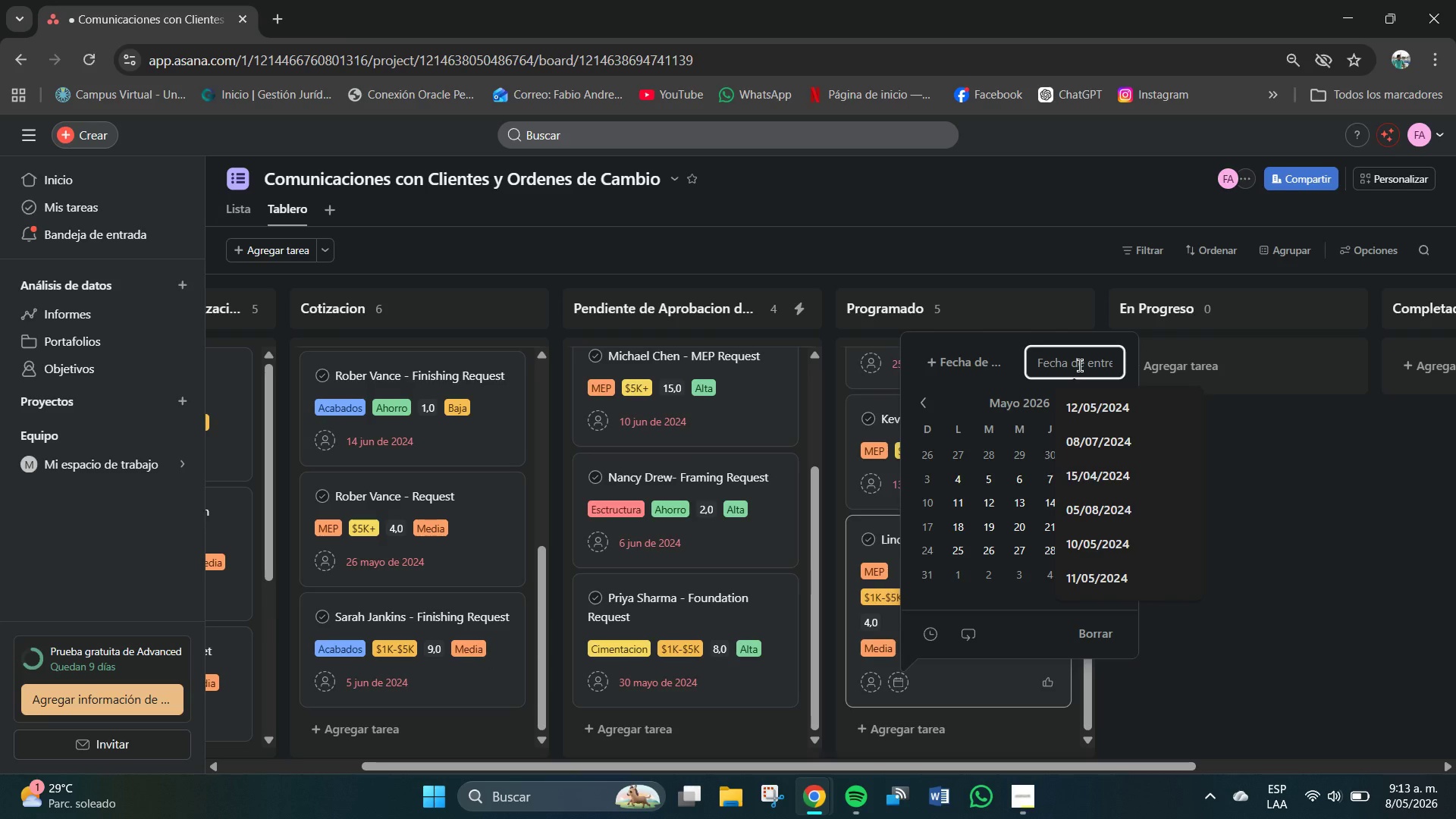 
key(Numpad1)
 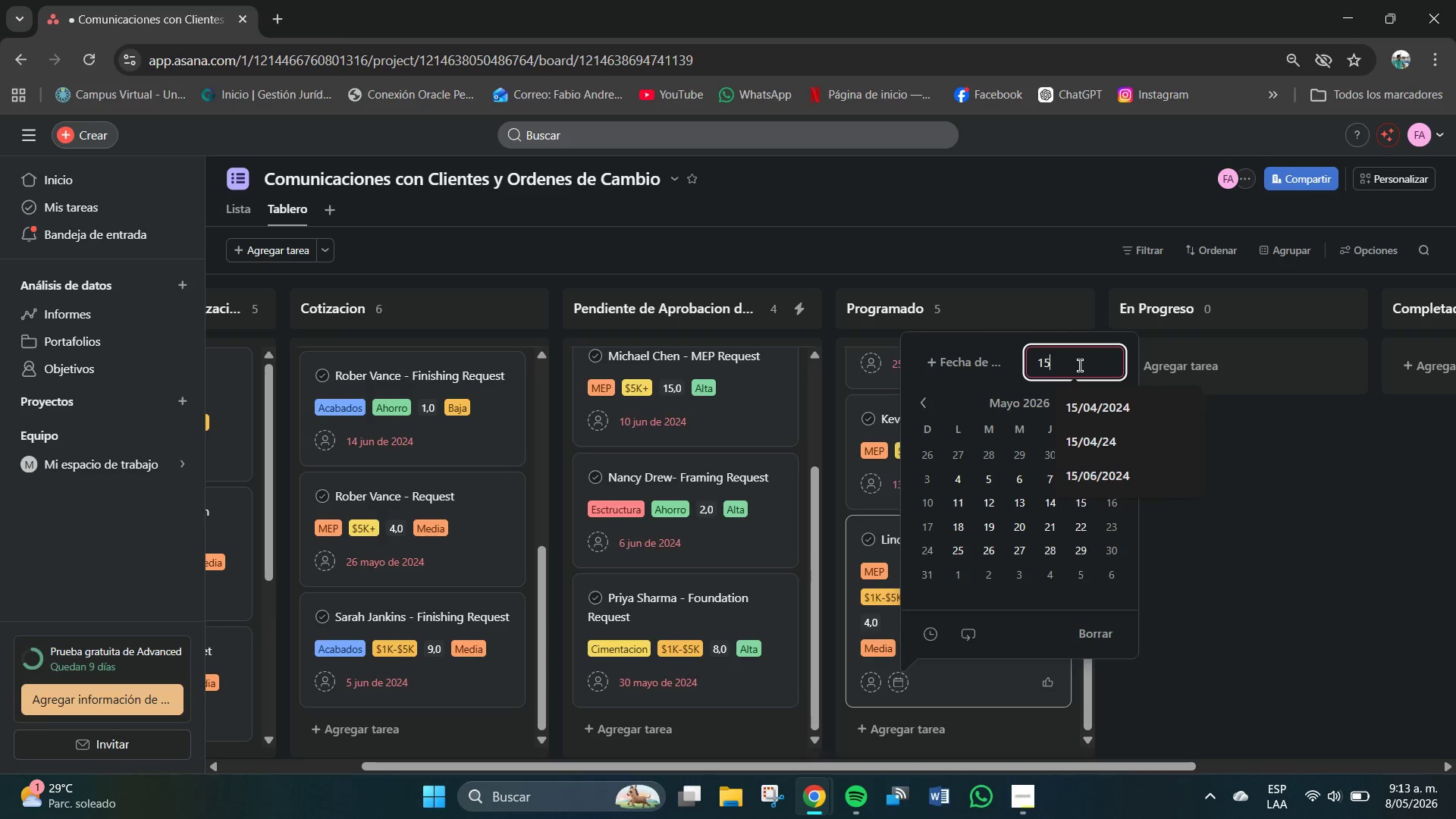 
key(Numpad5)
 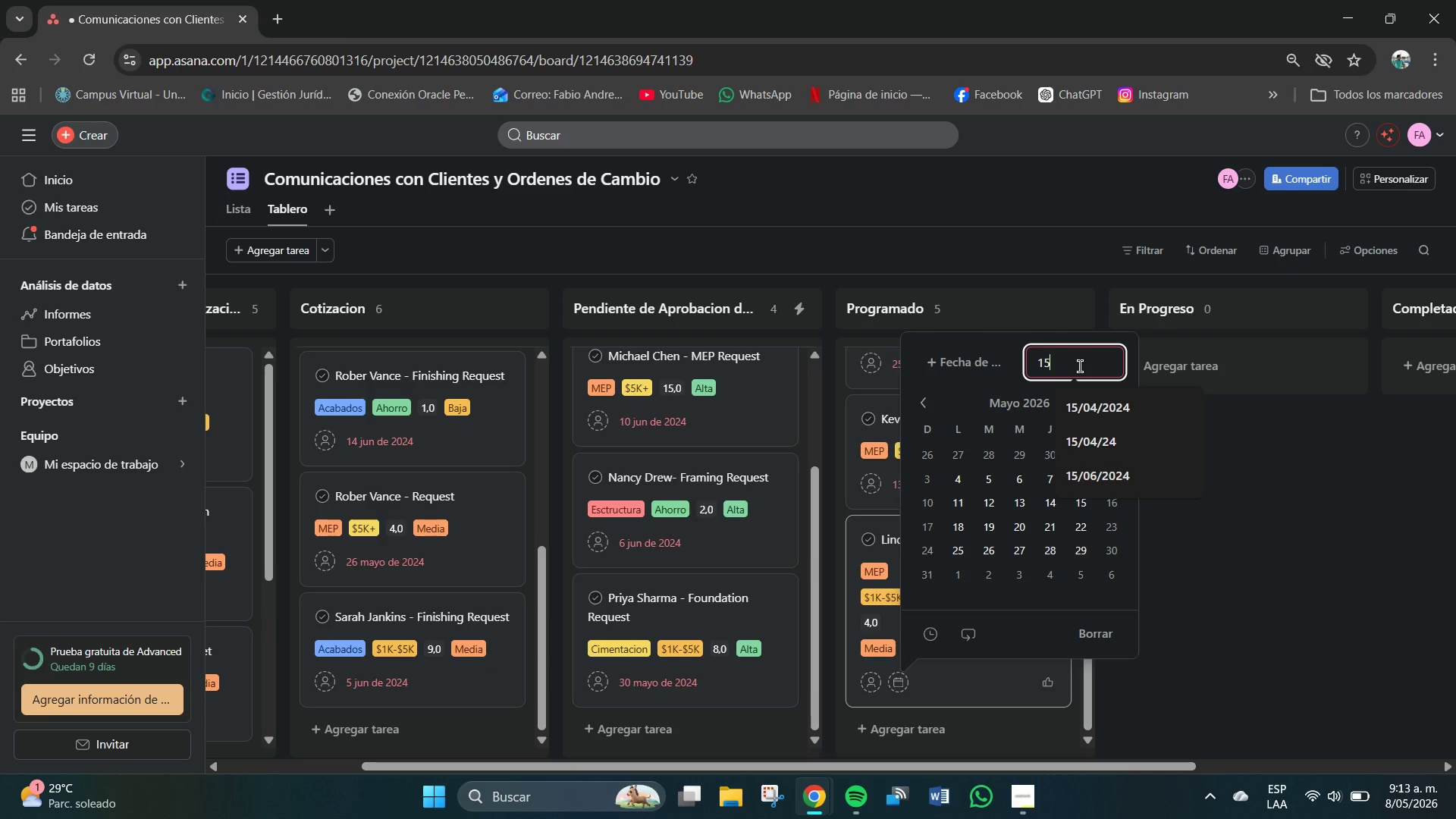 
key(Shift+7)
 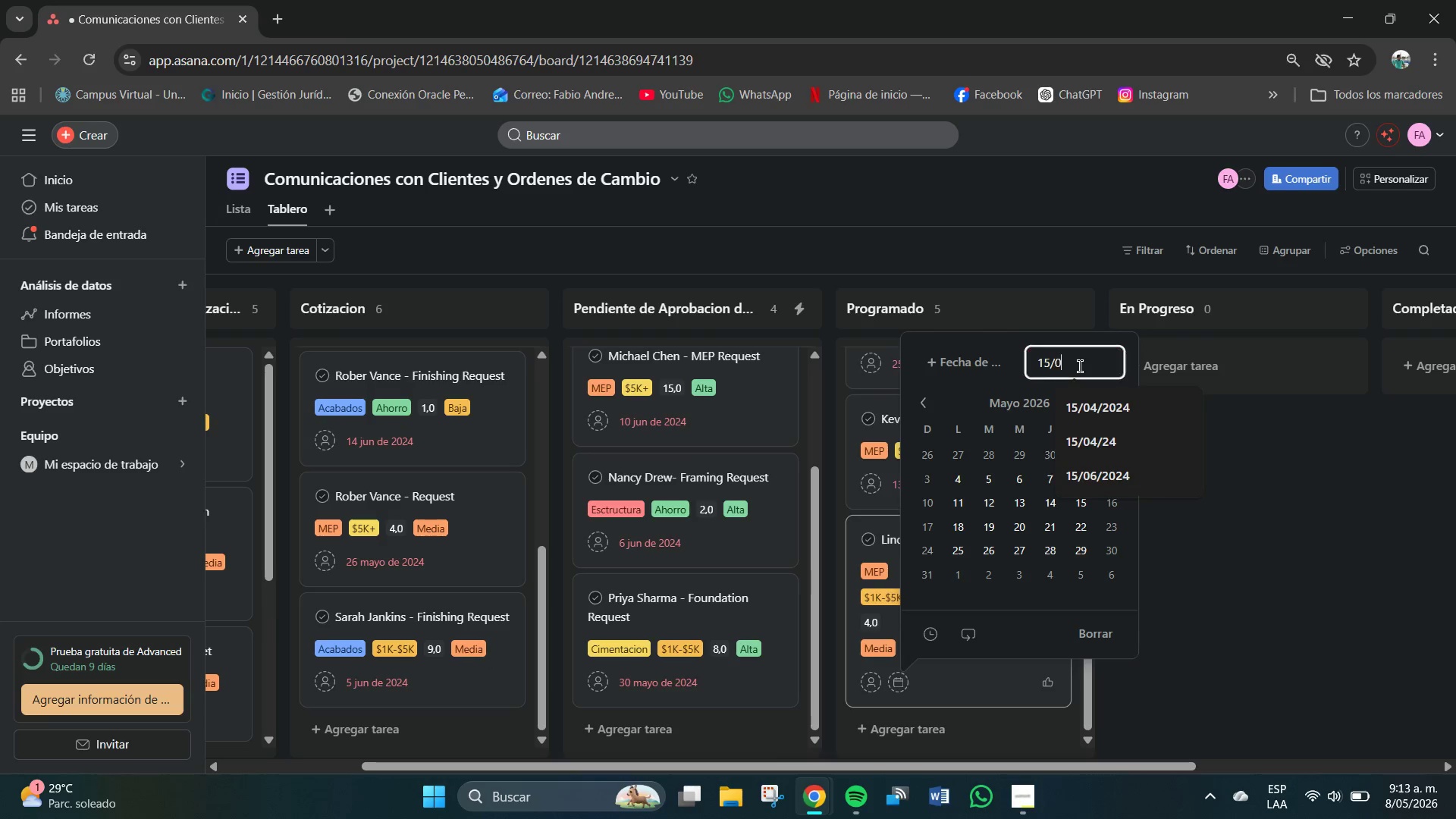 
key(Numpad0)
 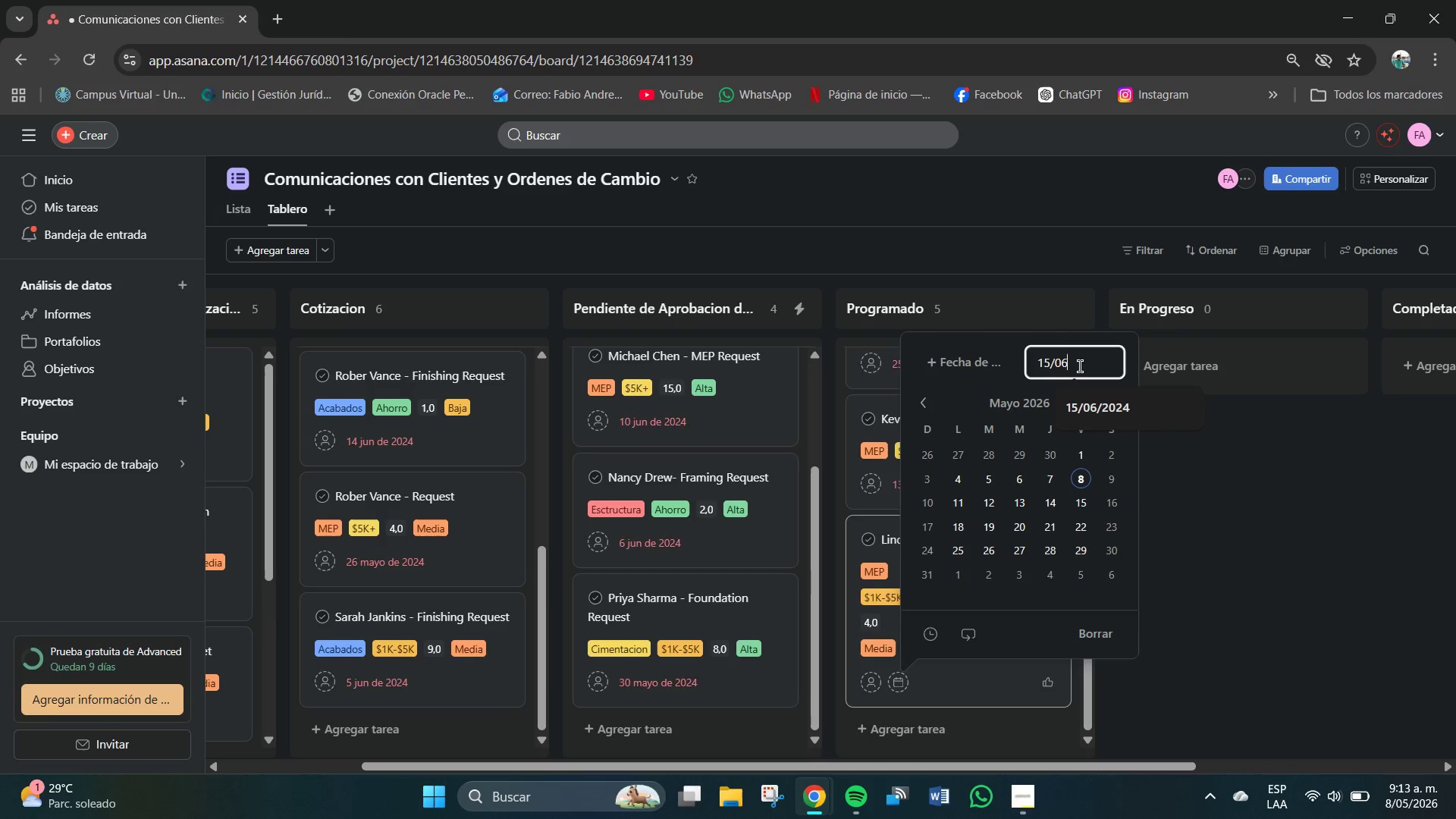 
key(Numpad6)
 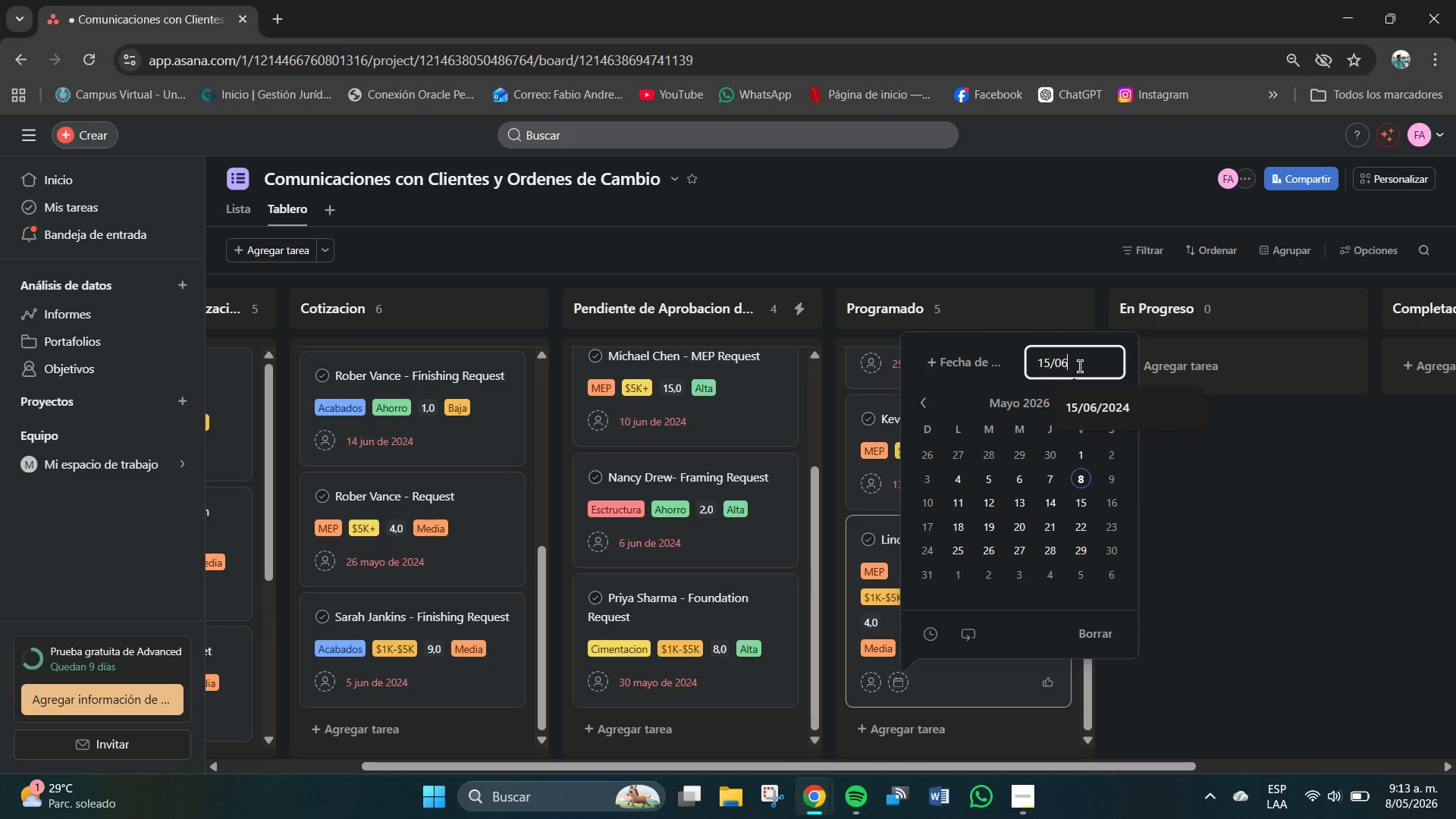 
key(Shift+7)
 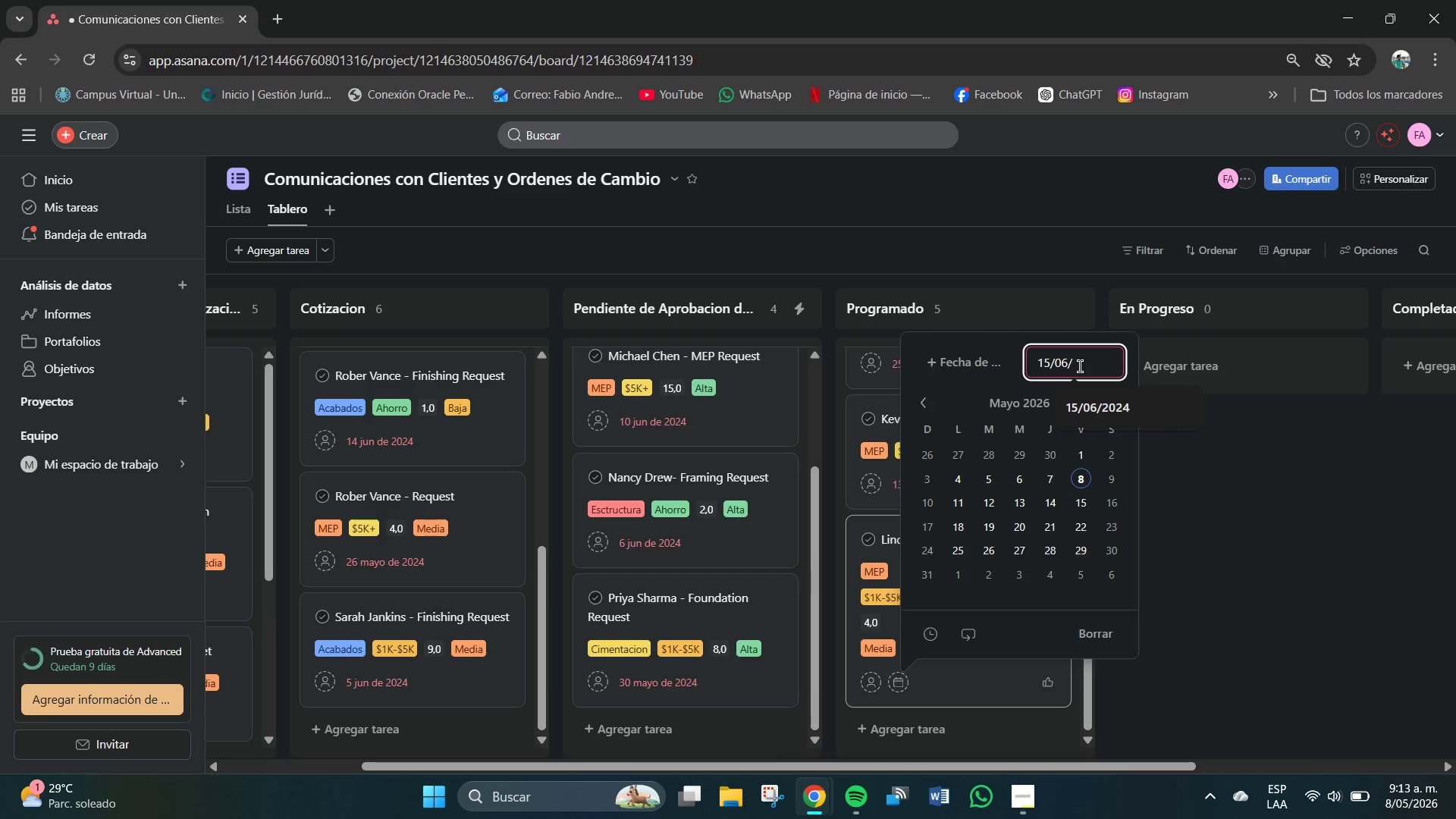 
key(Numpad2)
 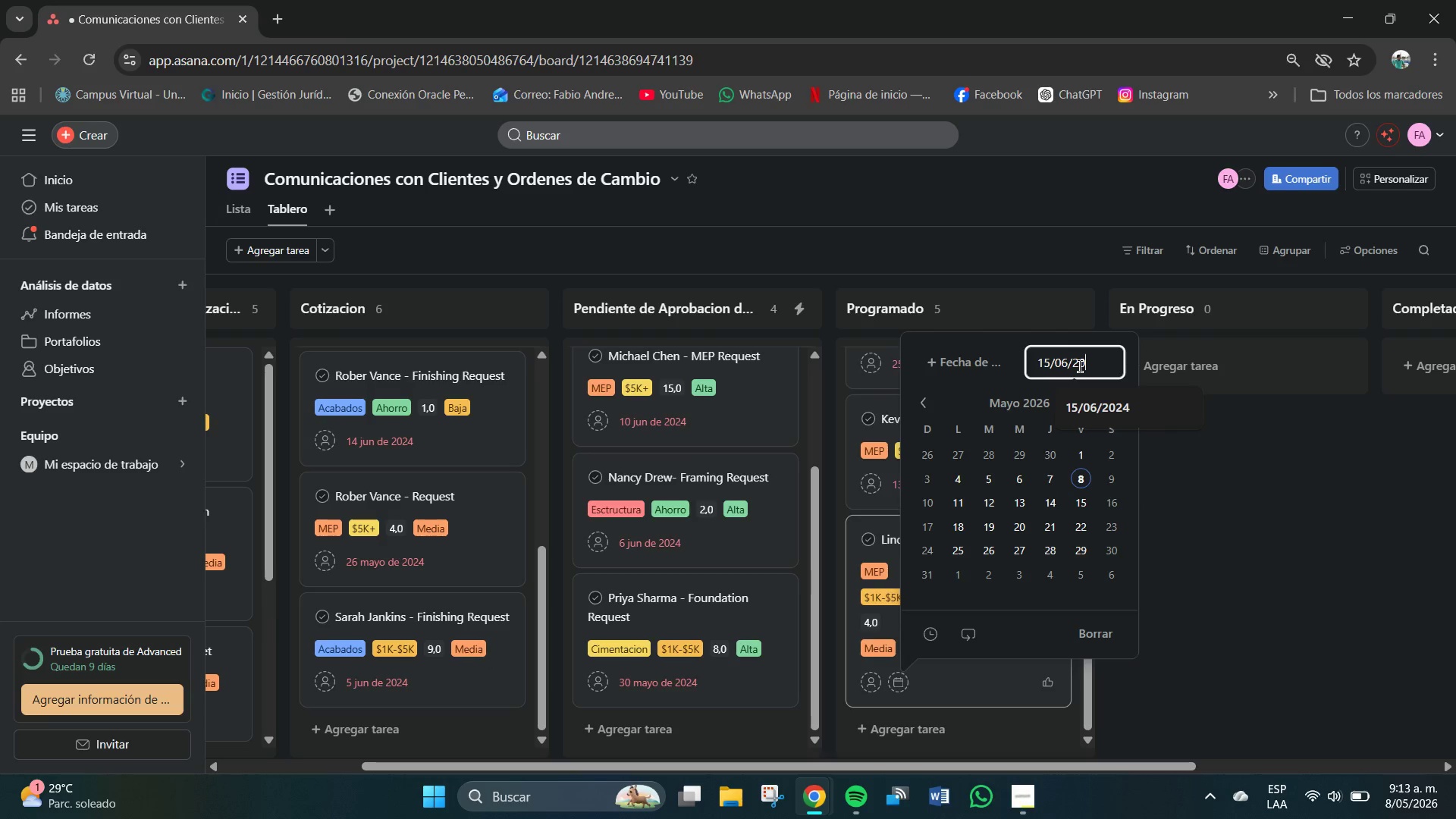 
key(Numpad0)
 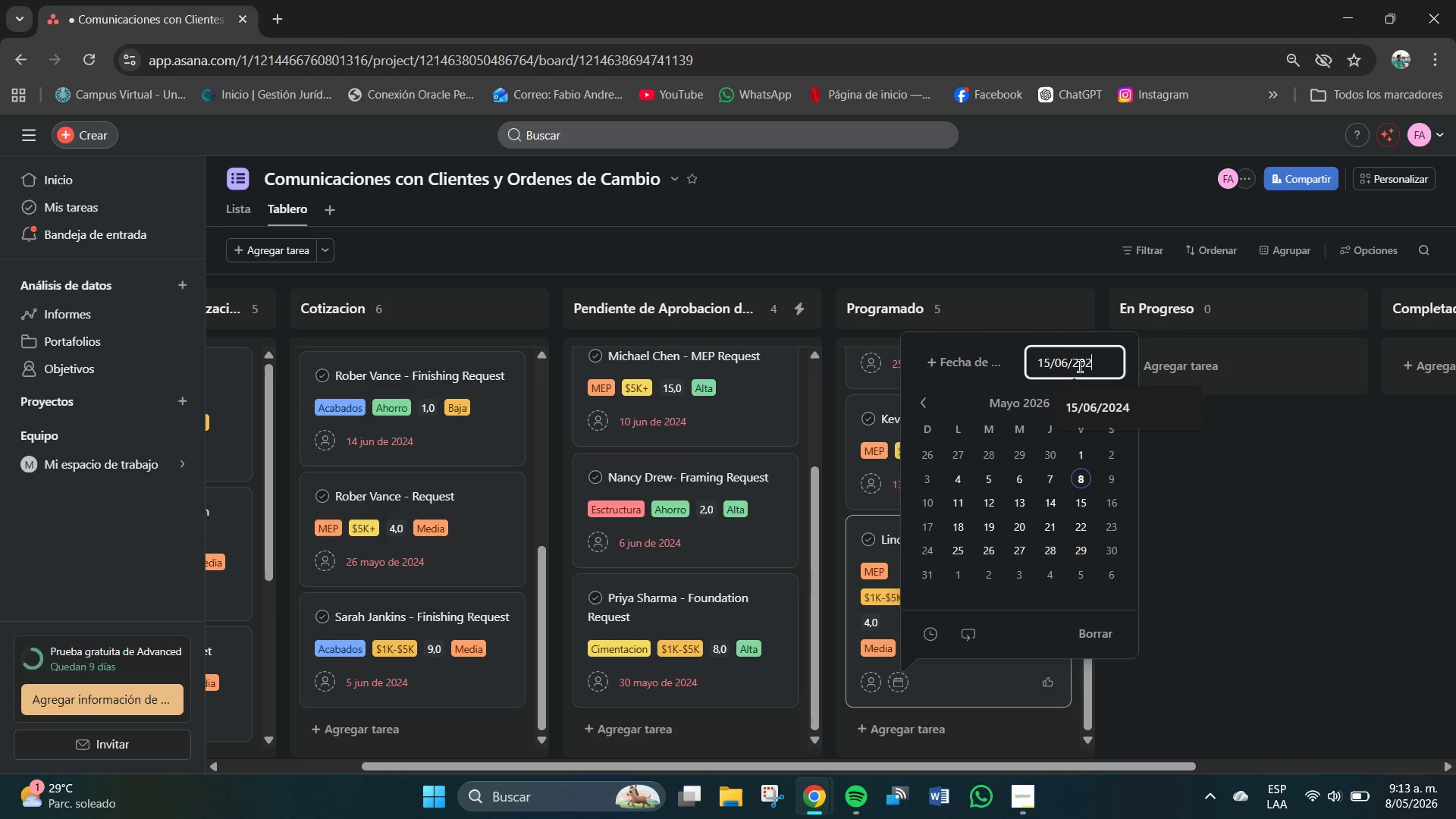 
key(Numpad2)
 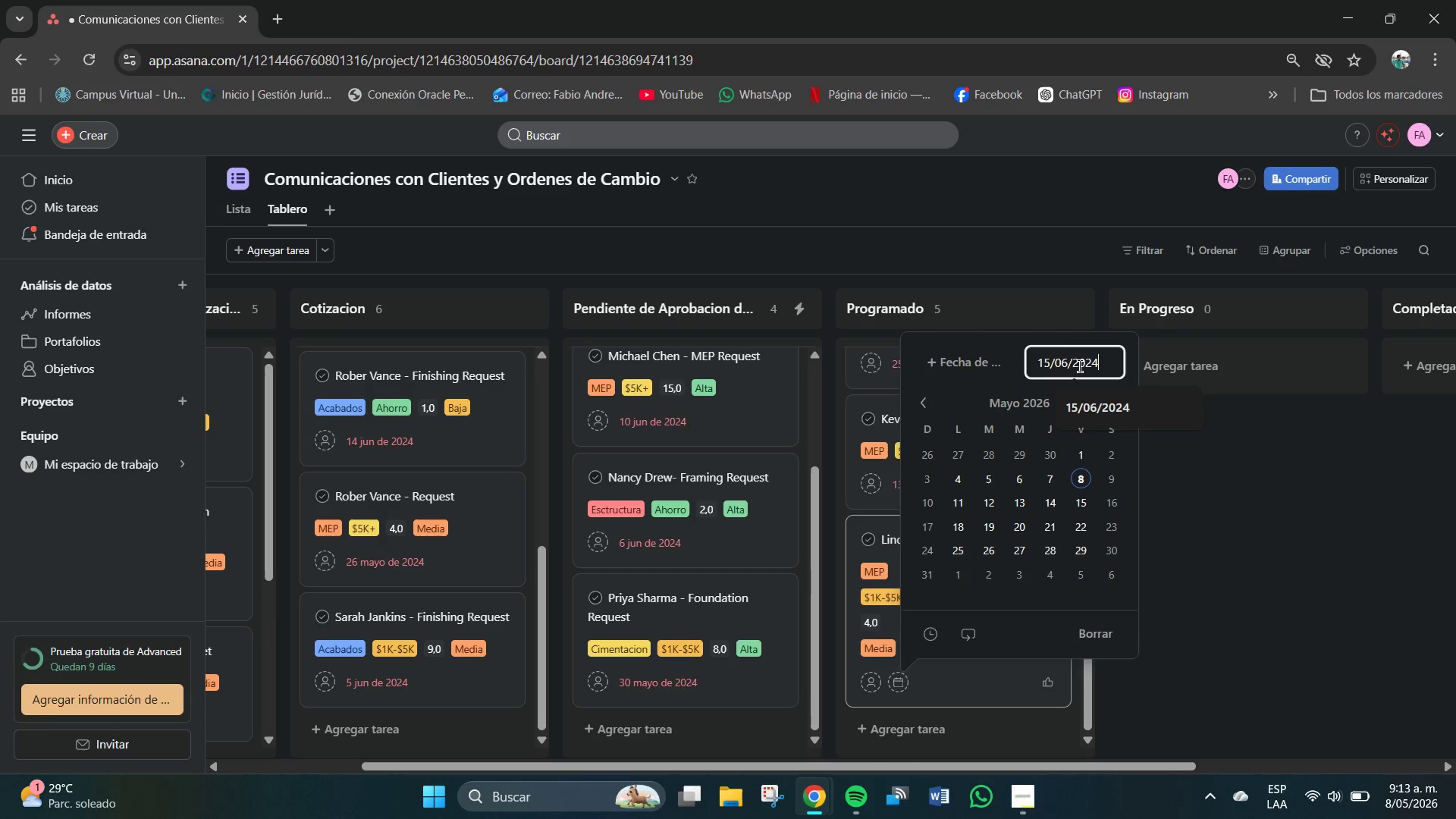 
key(Numpad4)
 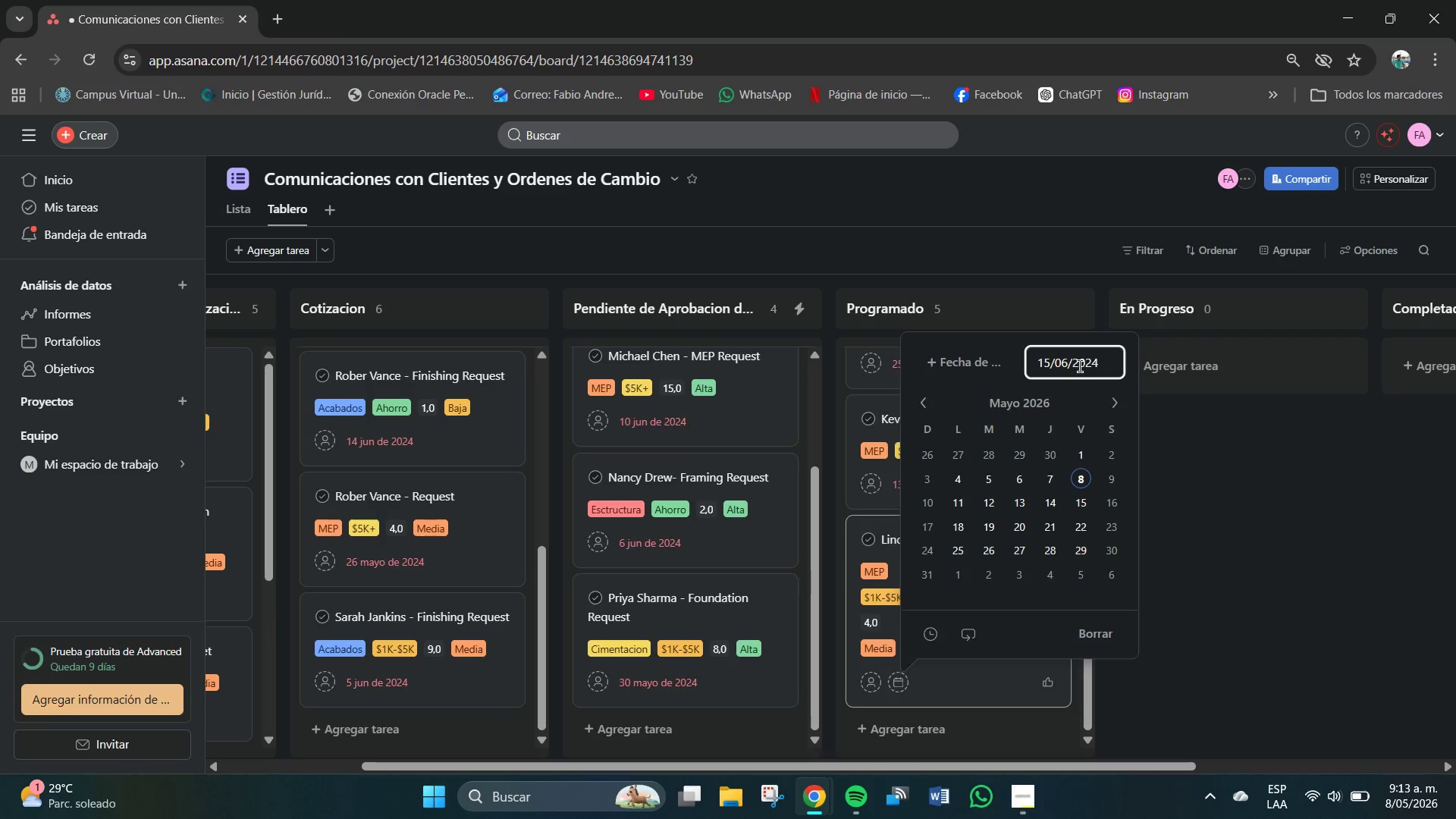 
key(NumpadEnter)
 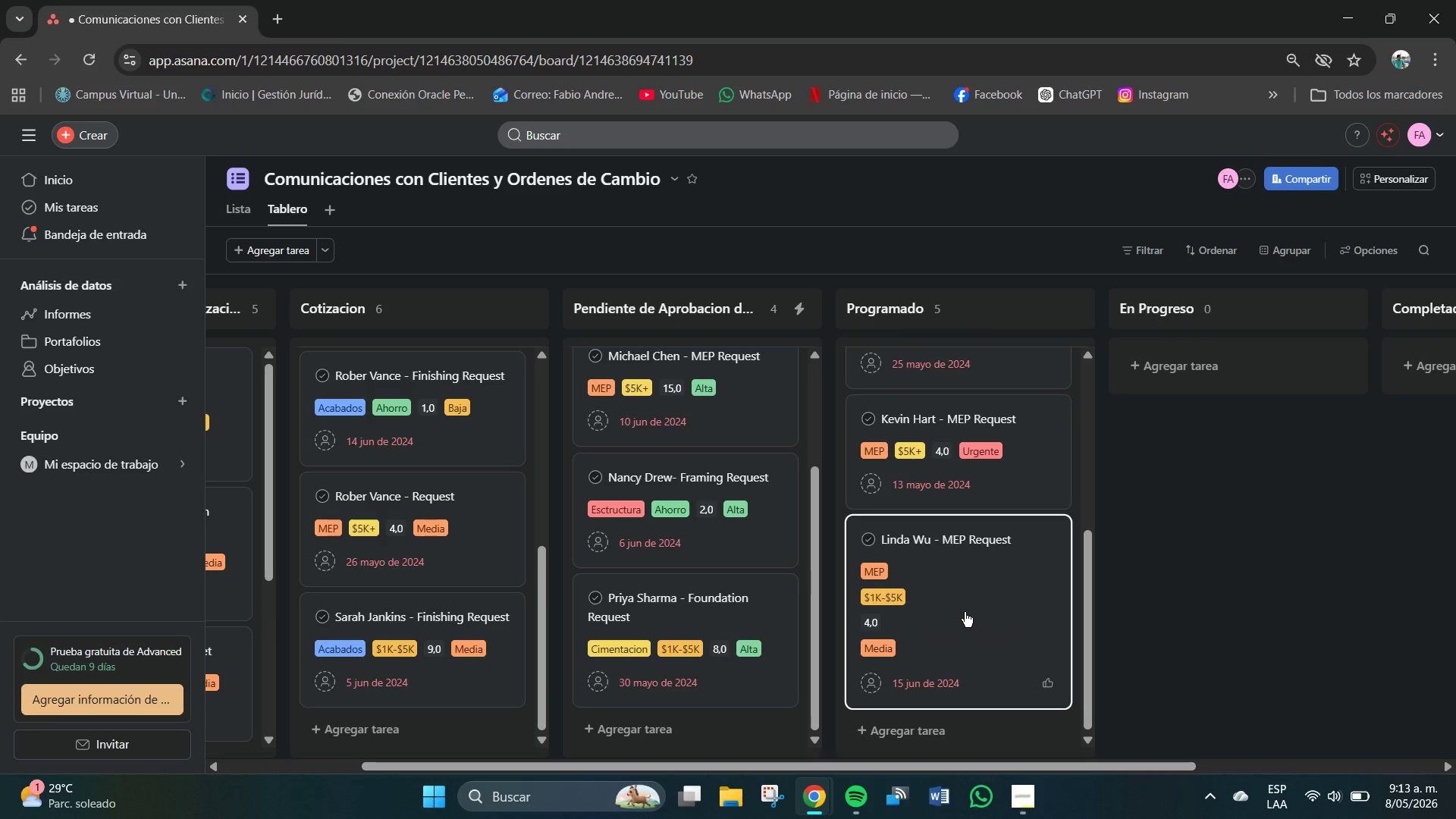 
scroll: coordinate [971, 622], scroll_direction: down, amount: 4.0
 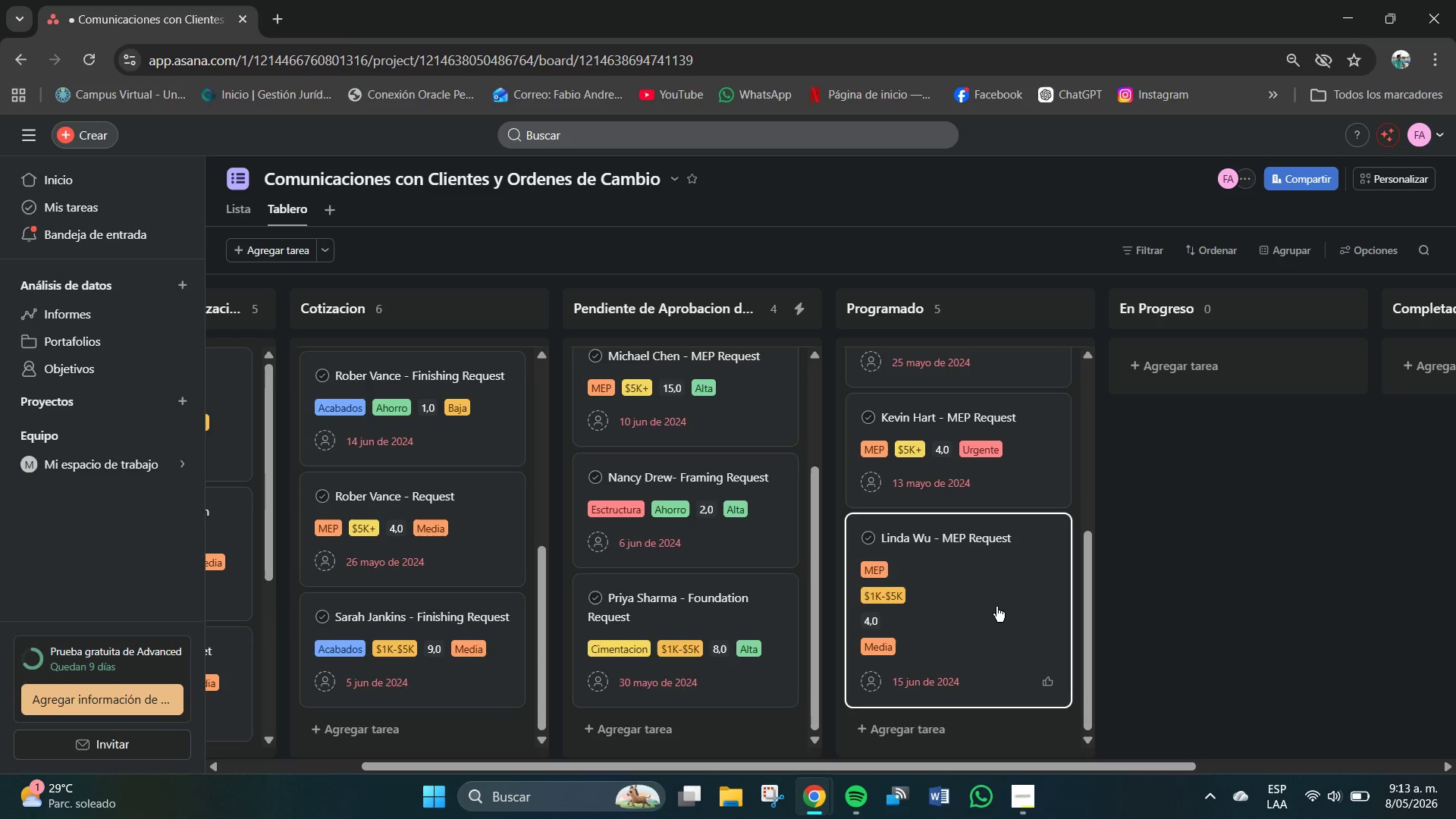 
left_click([915, 733])
 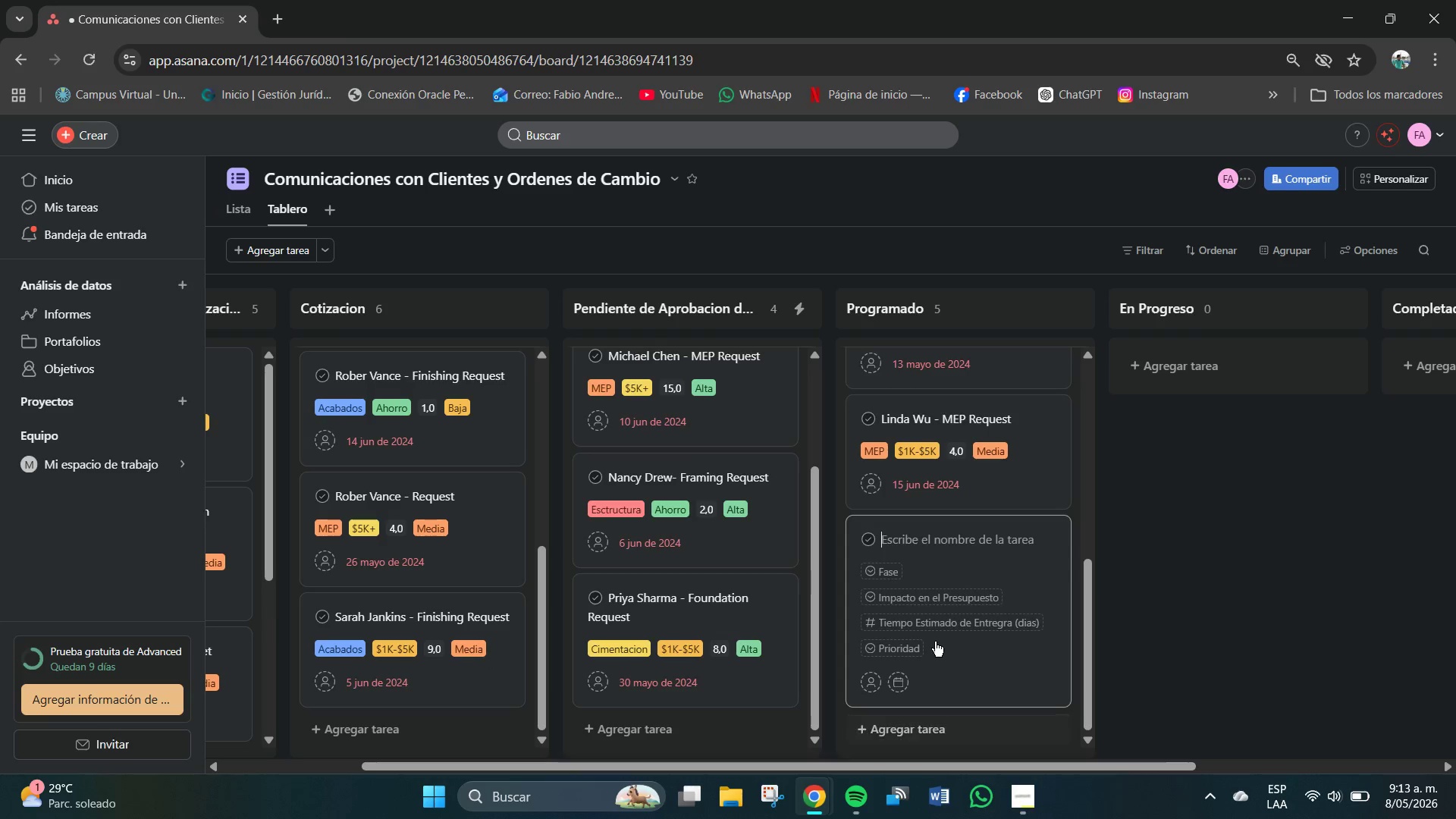 
scroll: coordinate [935, 642], scroll_direction: down, amount: 3.0
 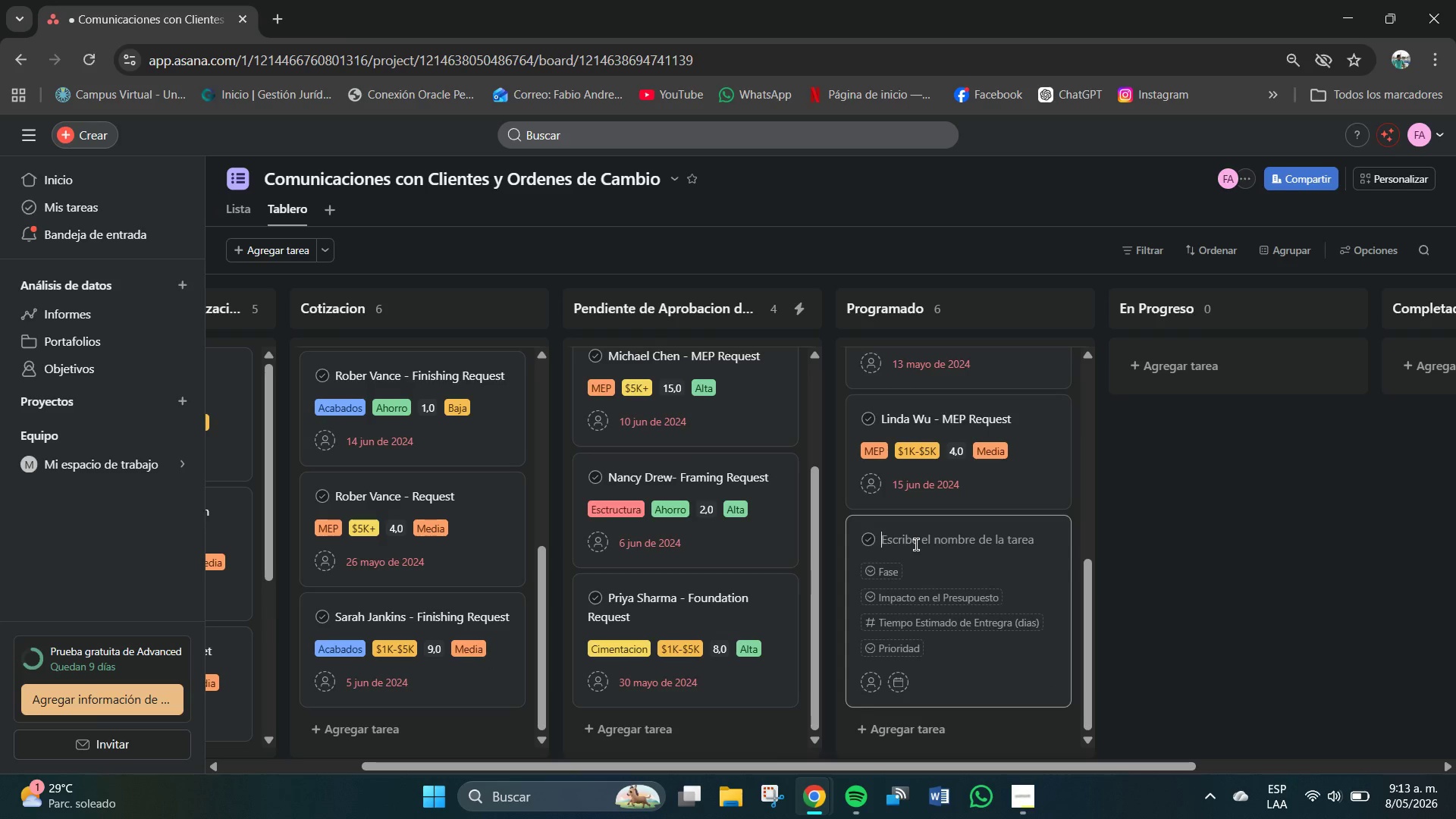 
type(Nancy Drew - Finishipn)
key(Backspace)
key(Backspace)
type(np)
key(Backspace)
type(h)
key(Backspace)
type(g Request)
 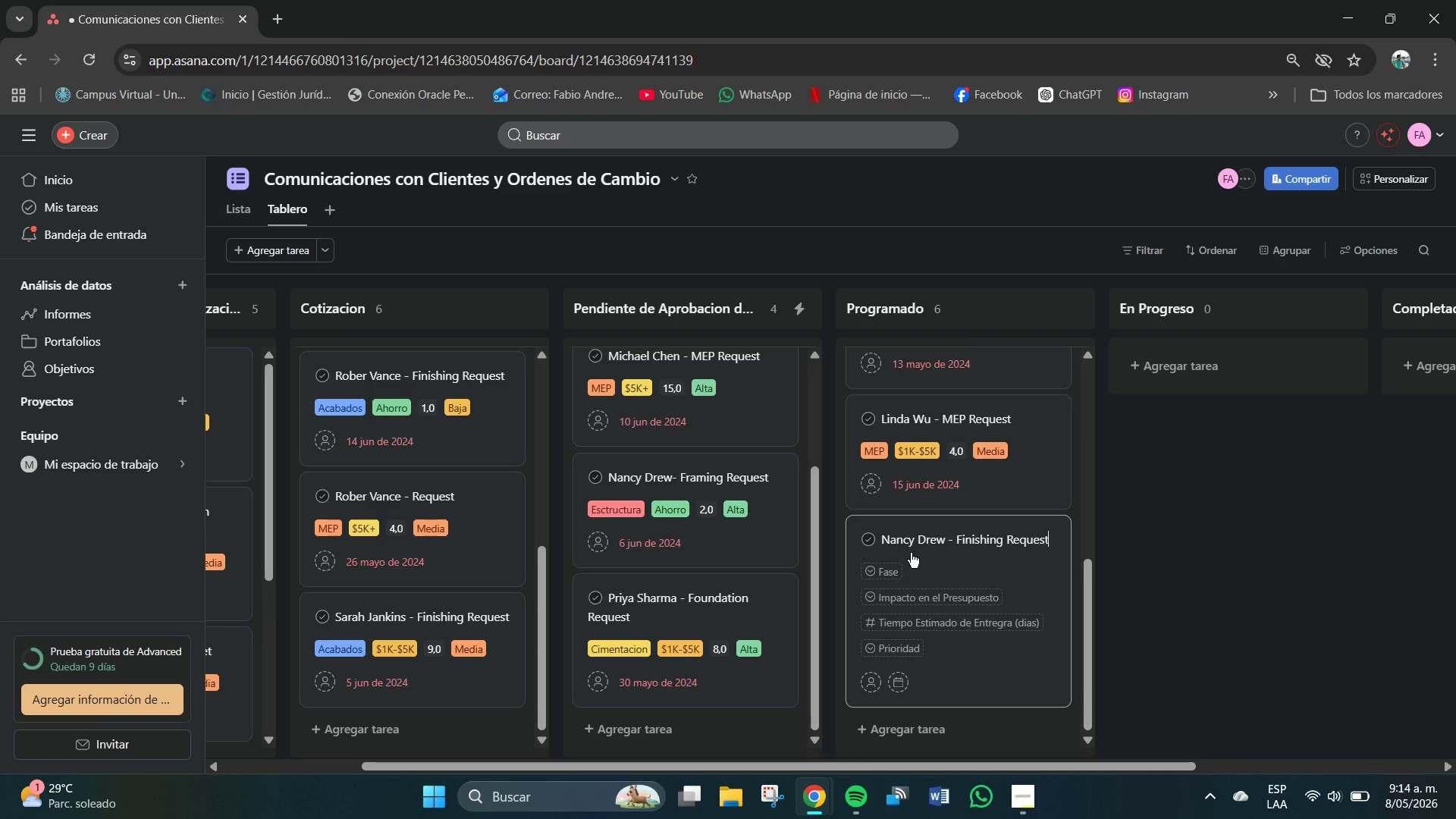 
left_click([876, 578])
 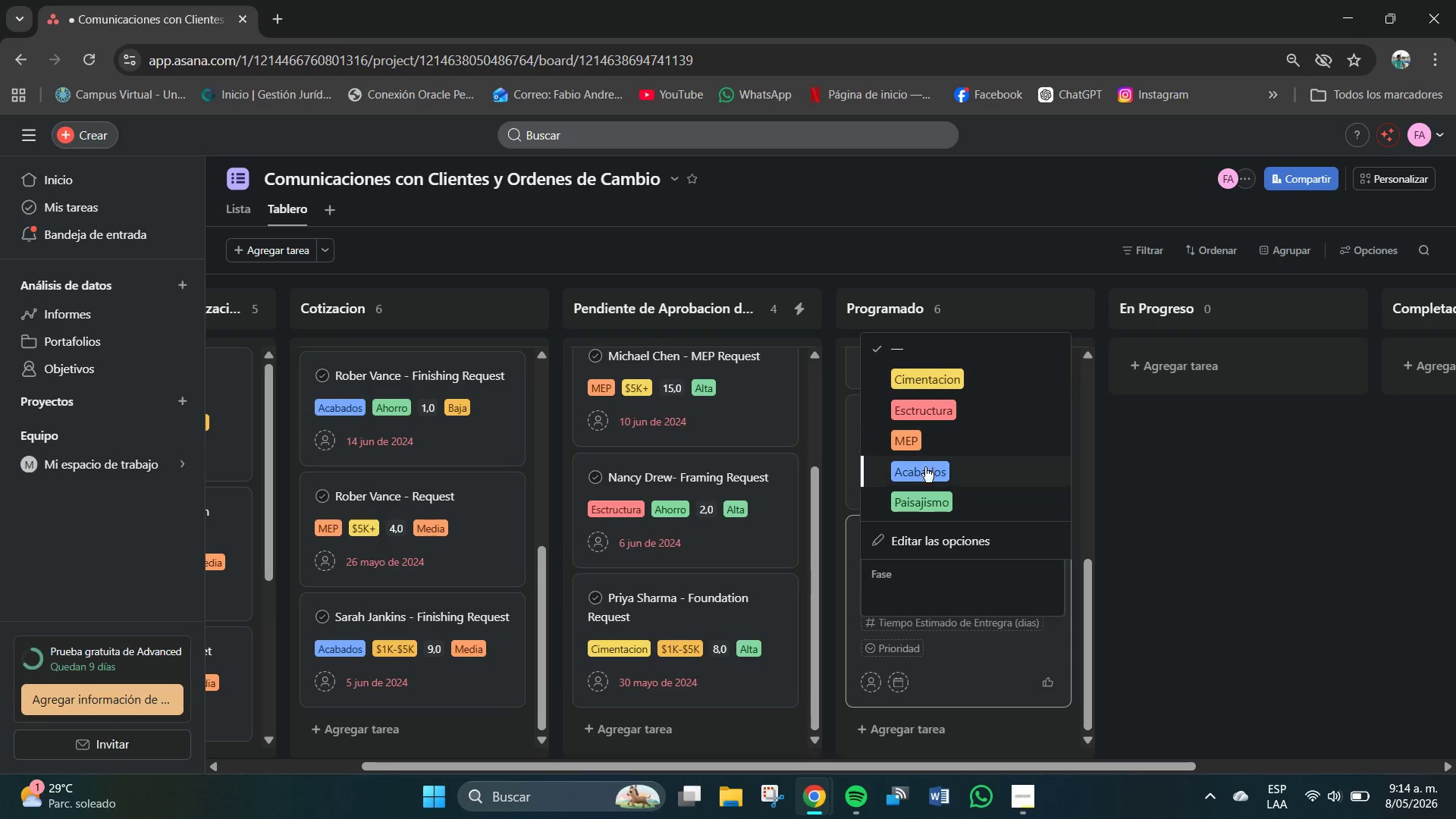 
left_click([924, 478])
 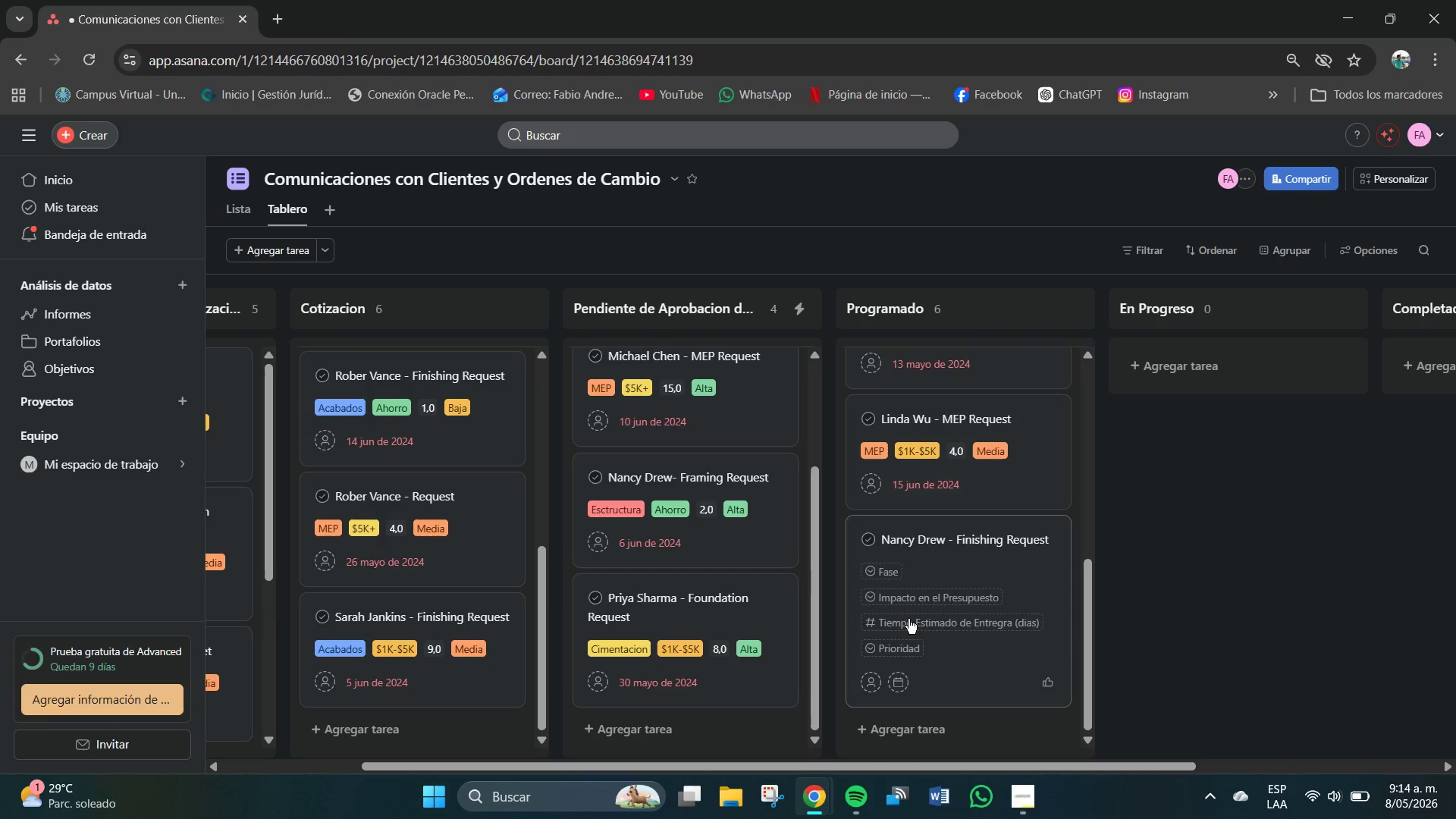 
mouse_move([915, 593])
 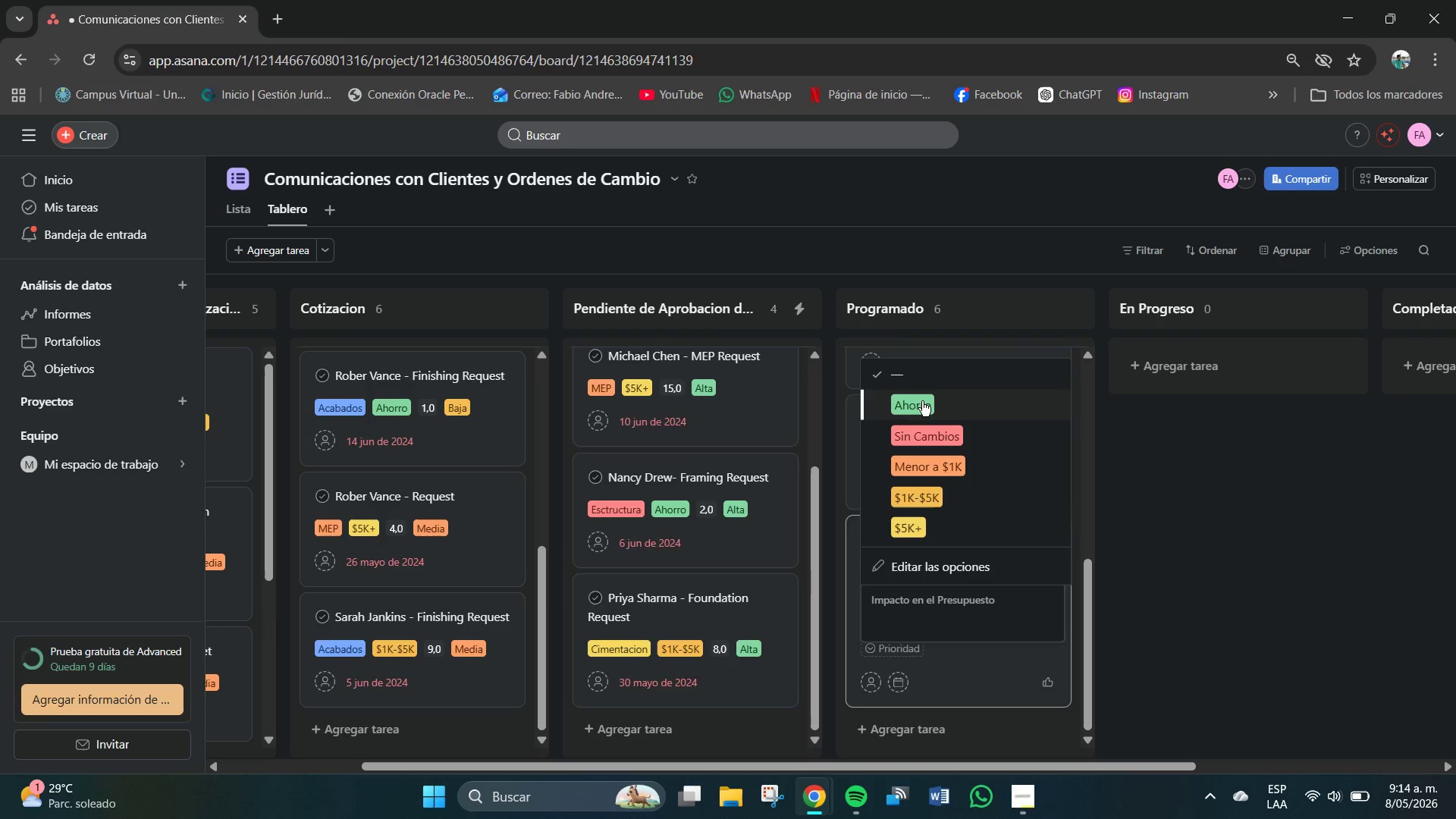 
left_click([921, 393])
 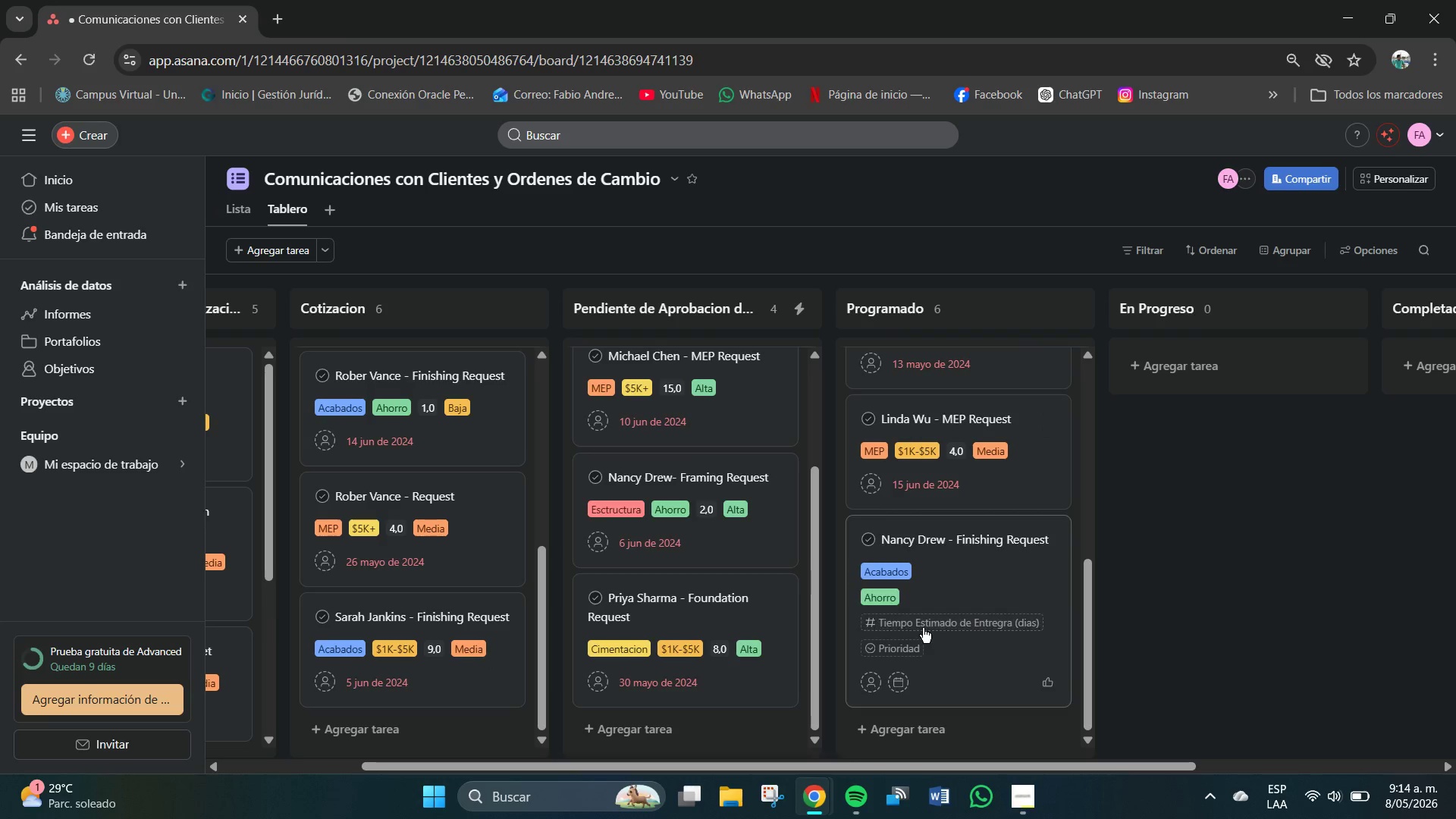 
left_click([921, 620])
 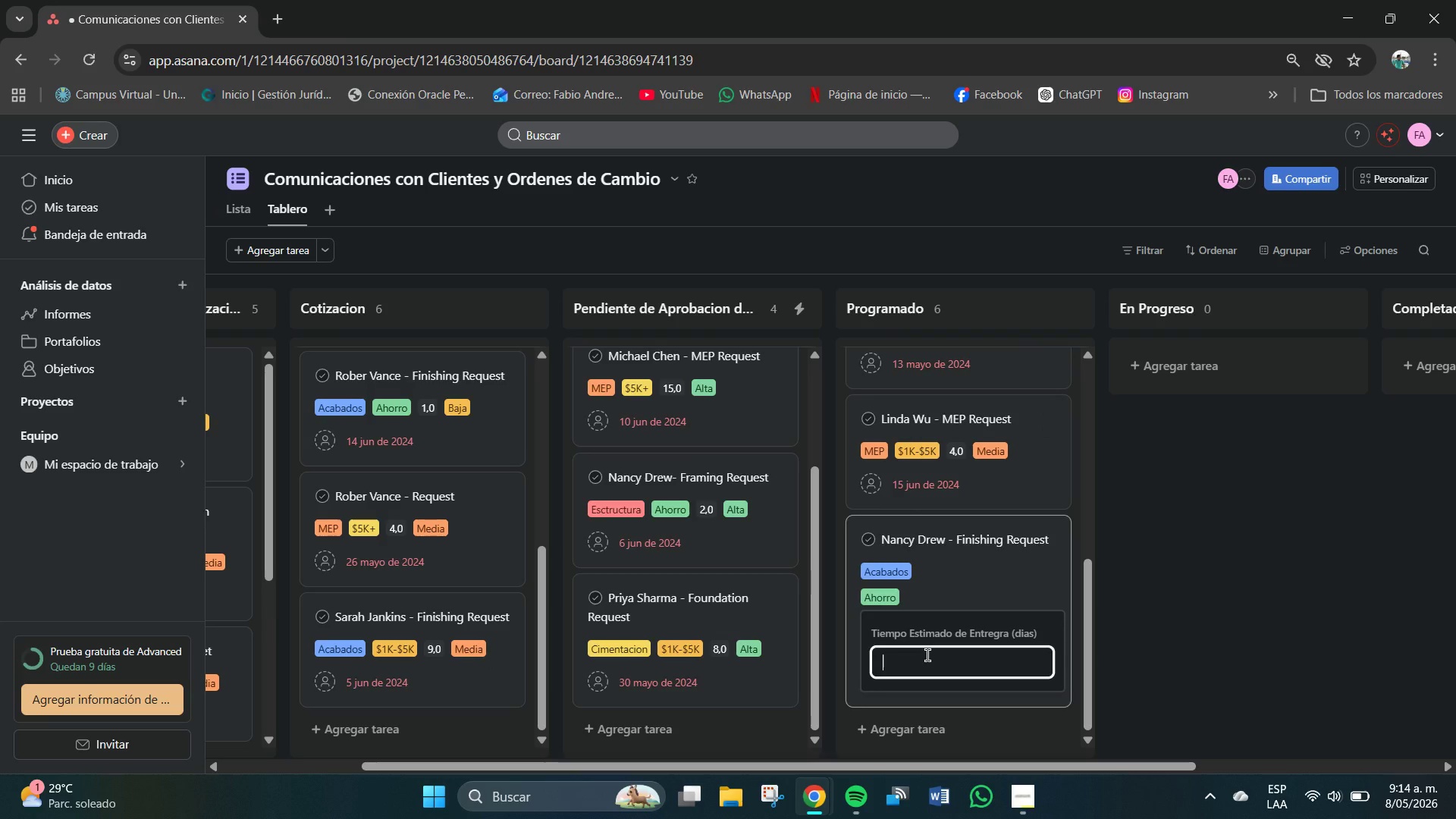 
key(Numpad1)
 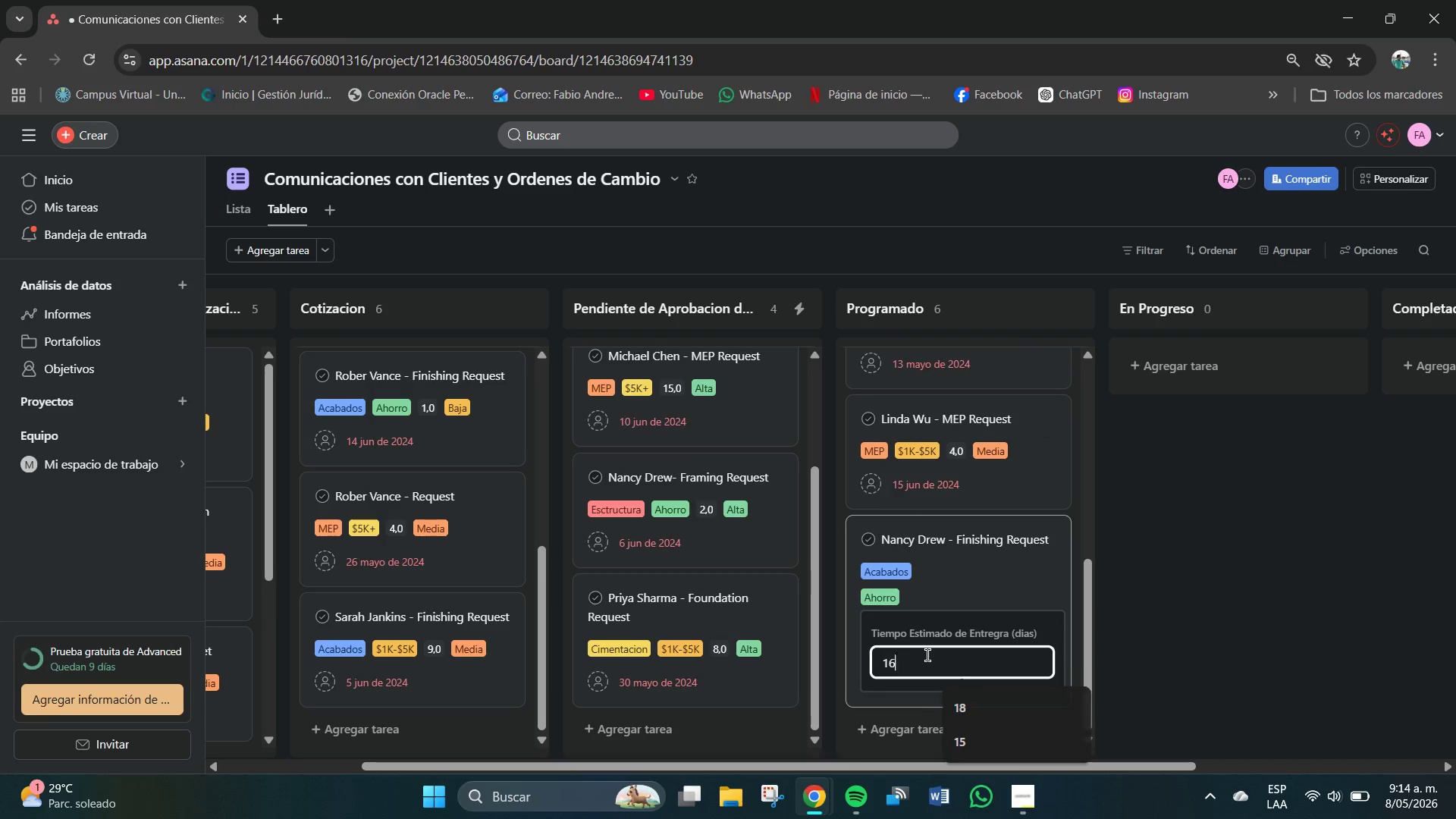 
key(Numpad6)
 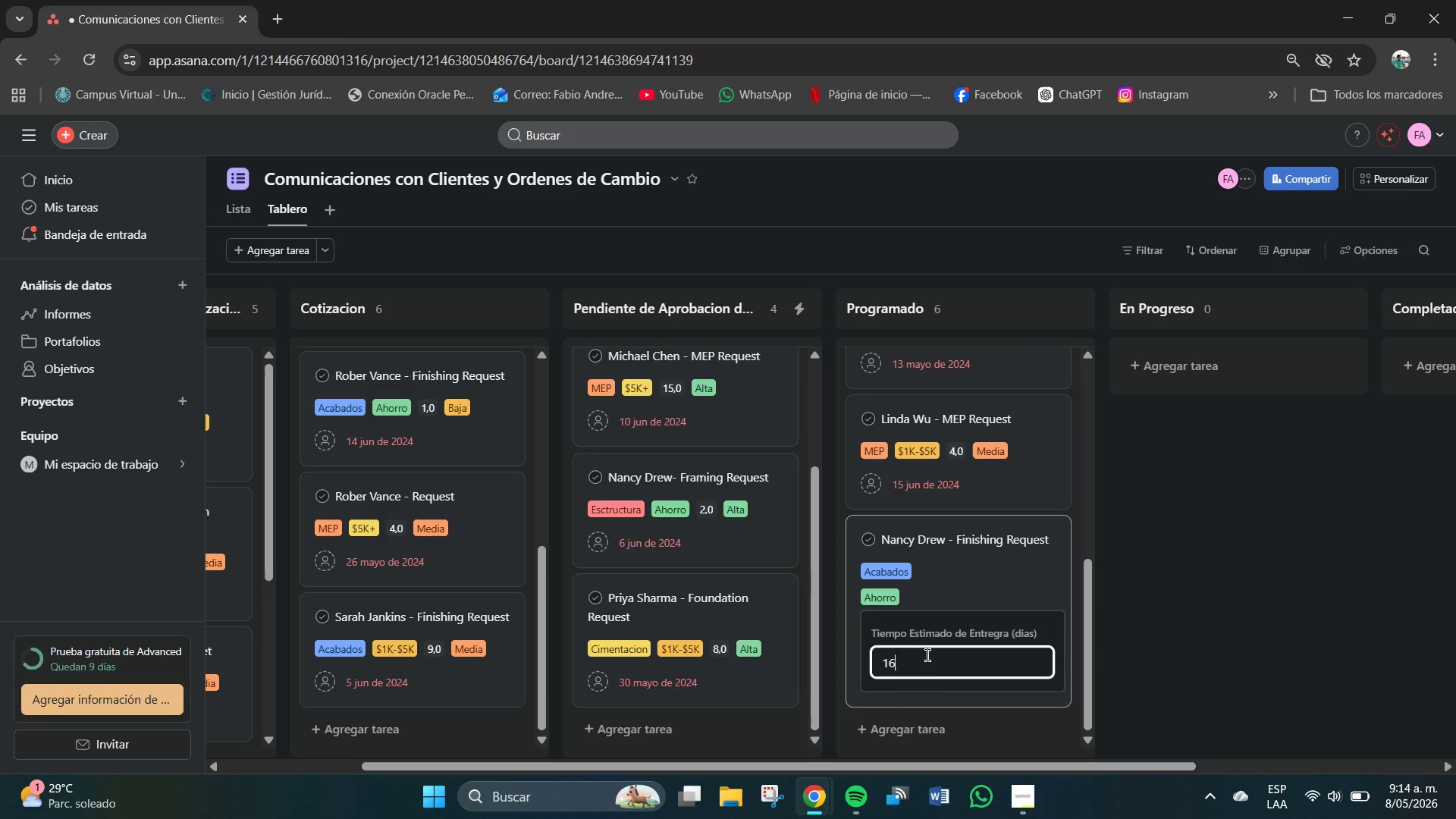 
key(NumpadEnter)
 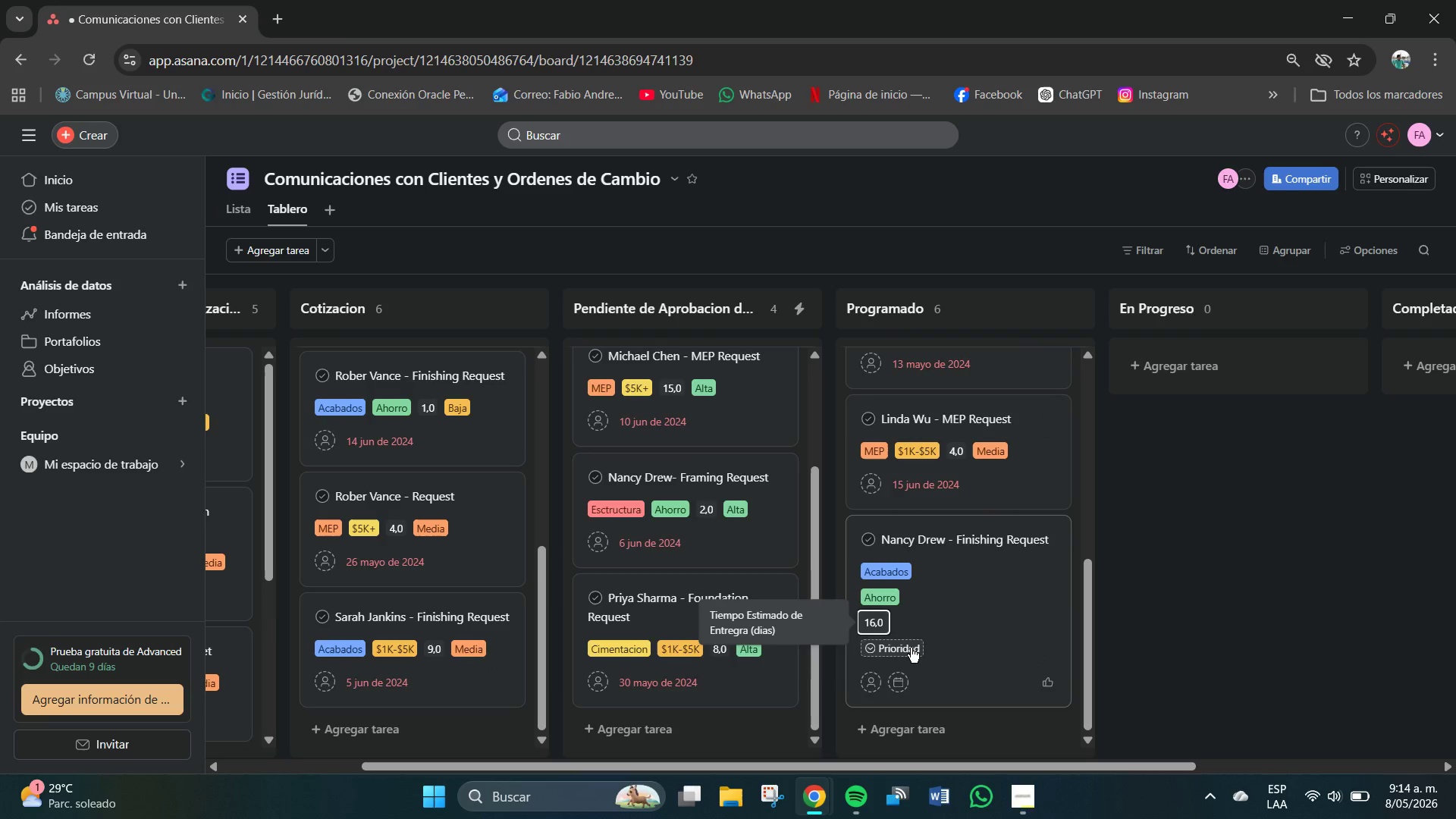 
left_click([911, 648])
 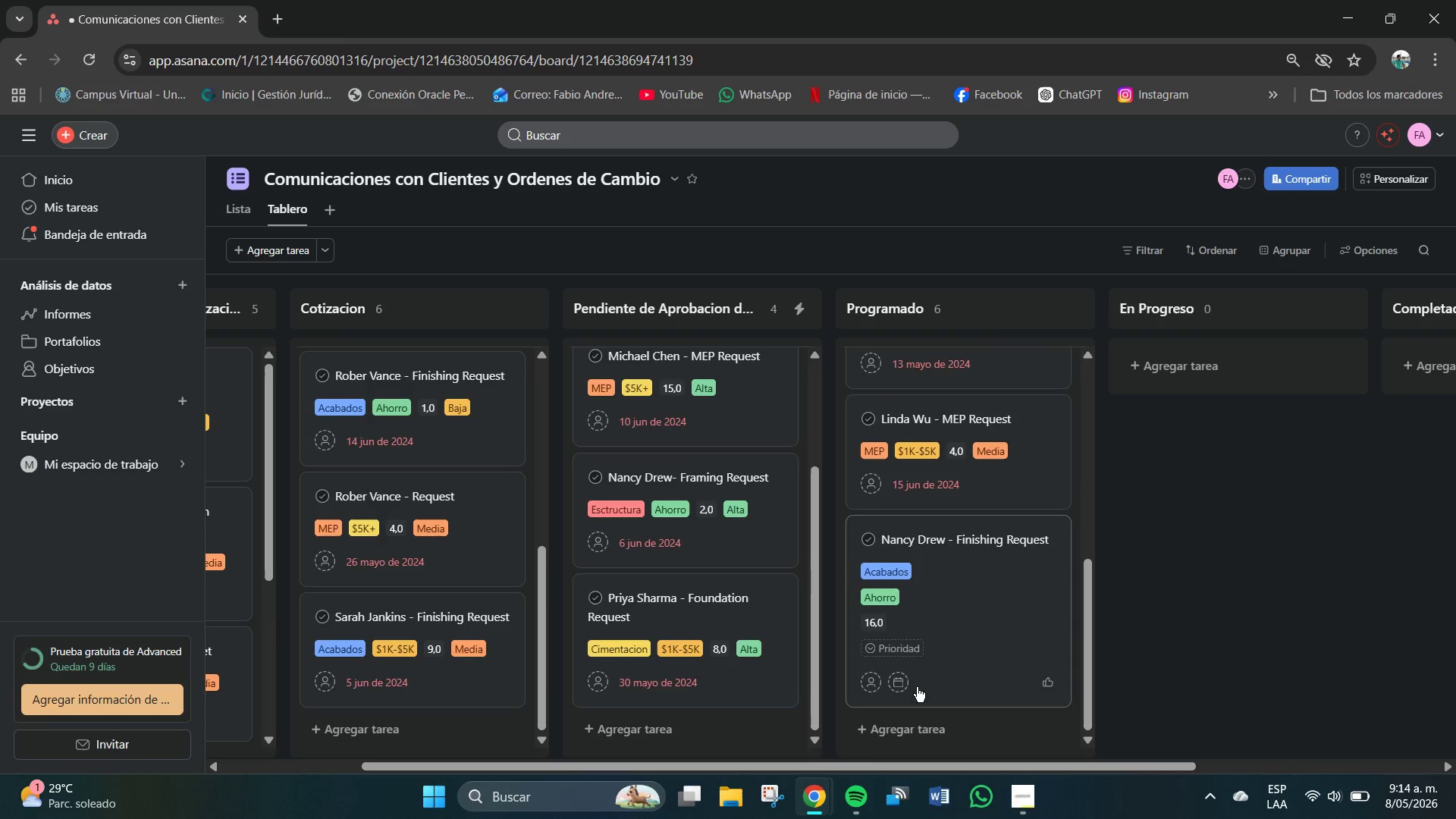 
left_click([896, 679])
 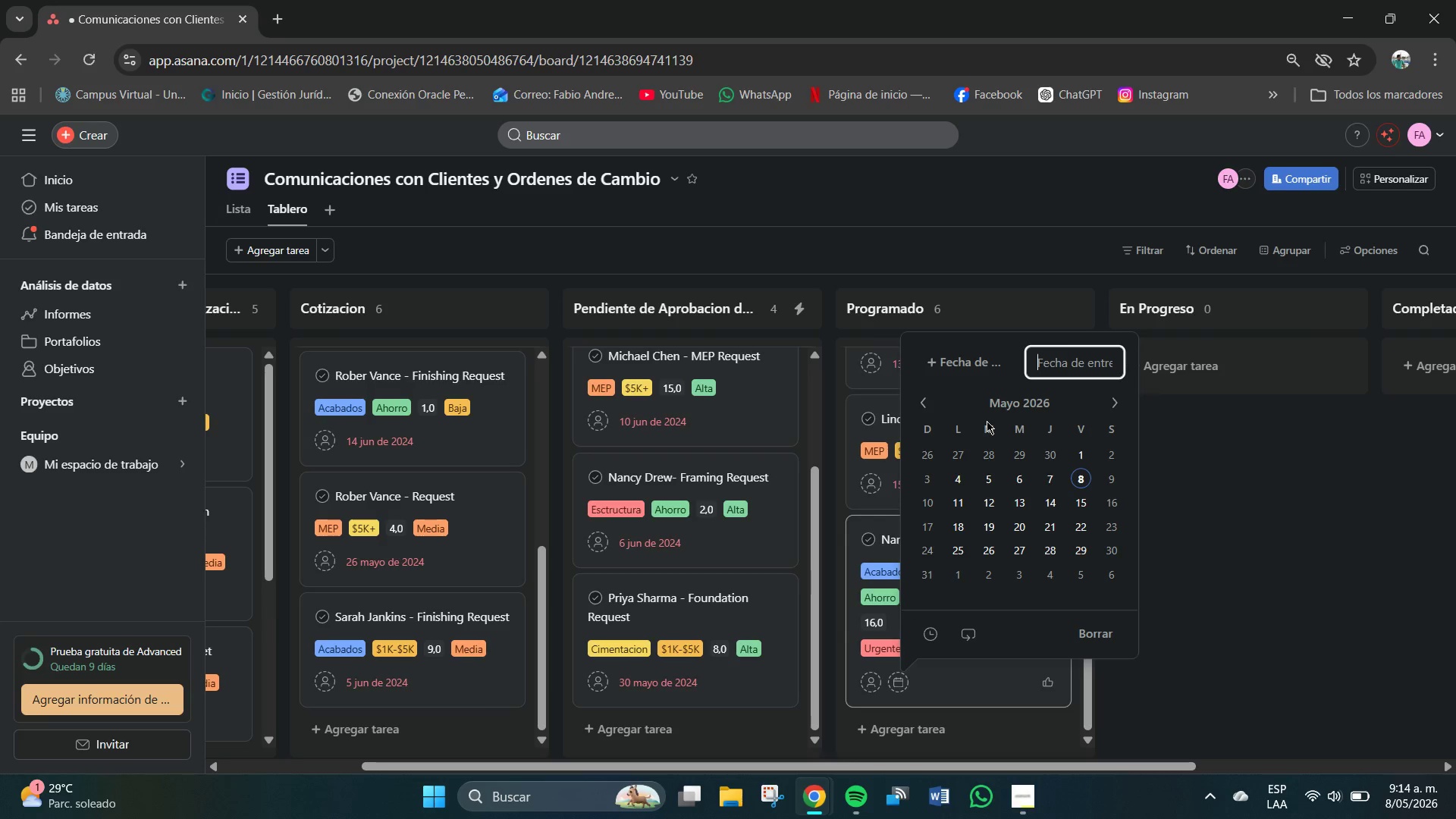 
key(Numpad2)
 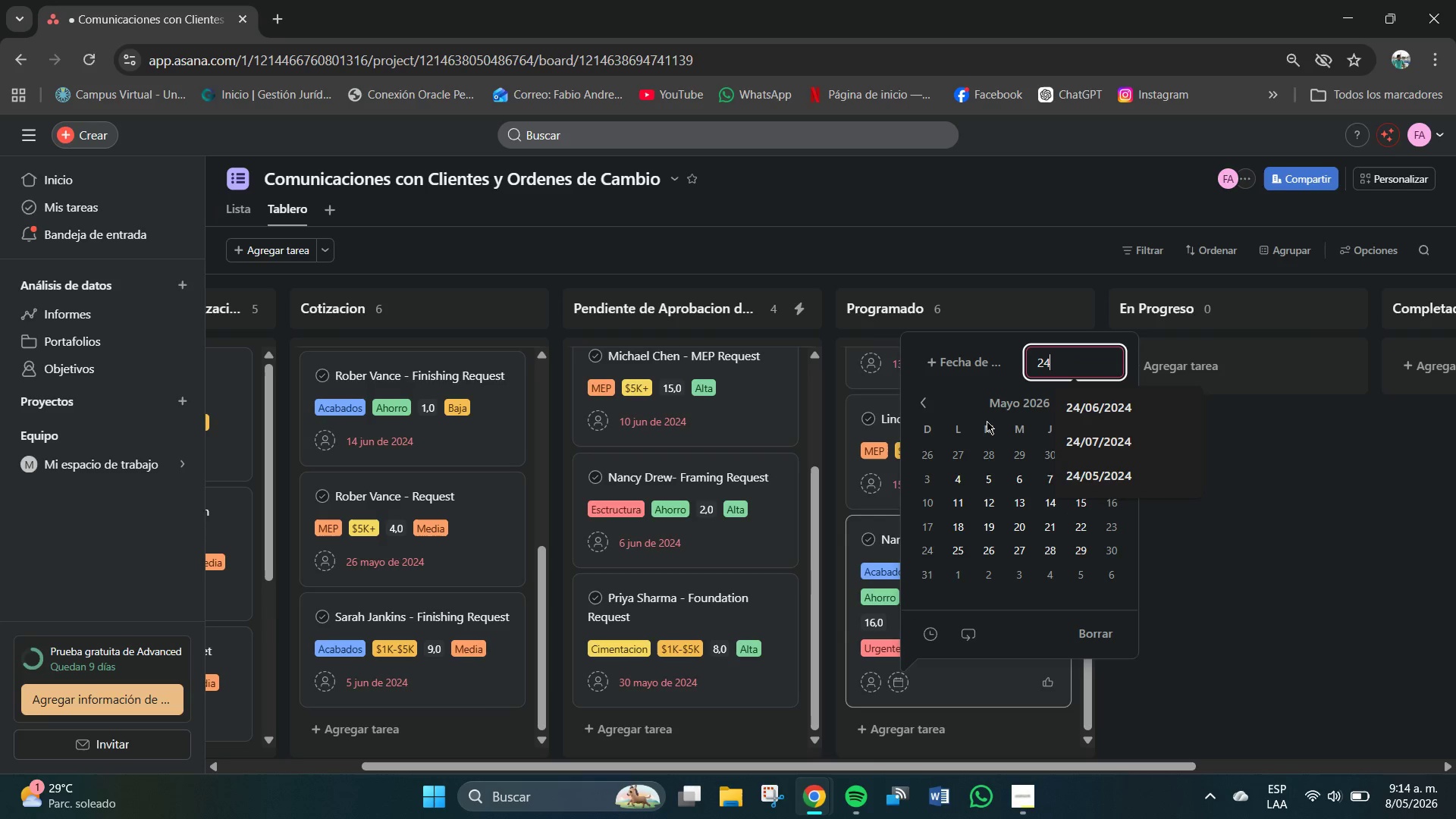 
key(Numpad4)
 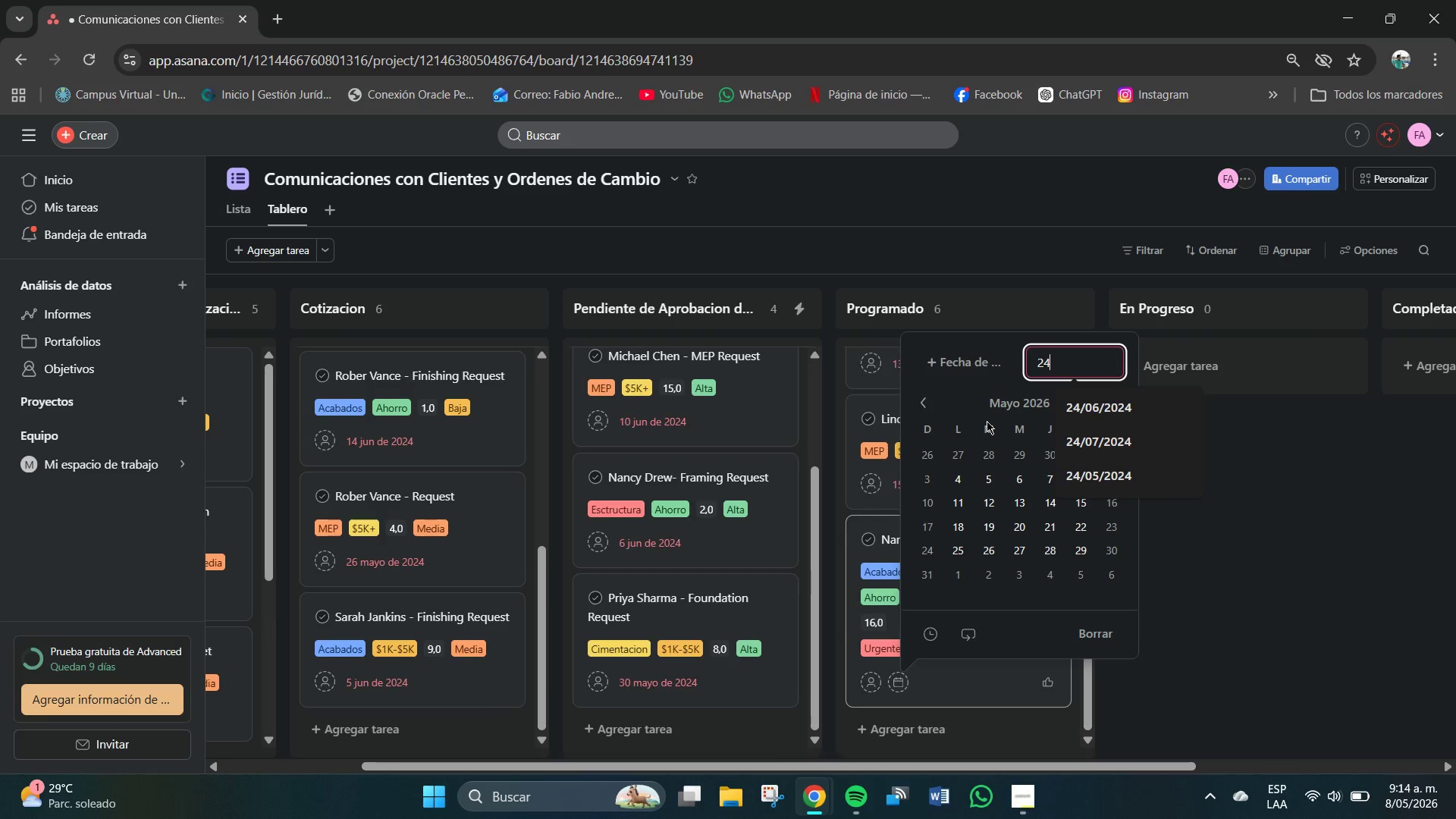 
key(Shift+7)
 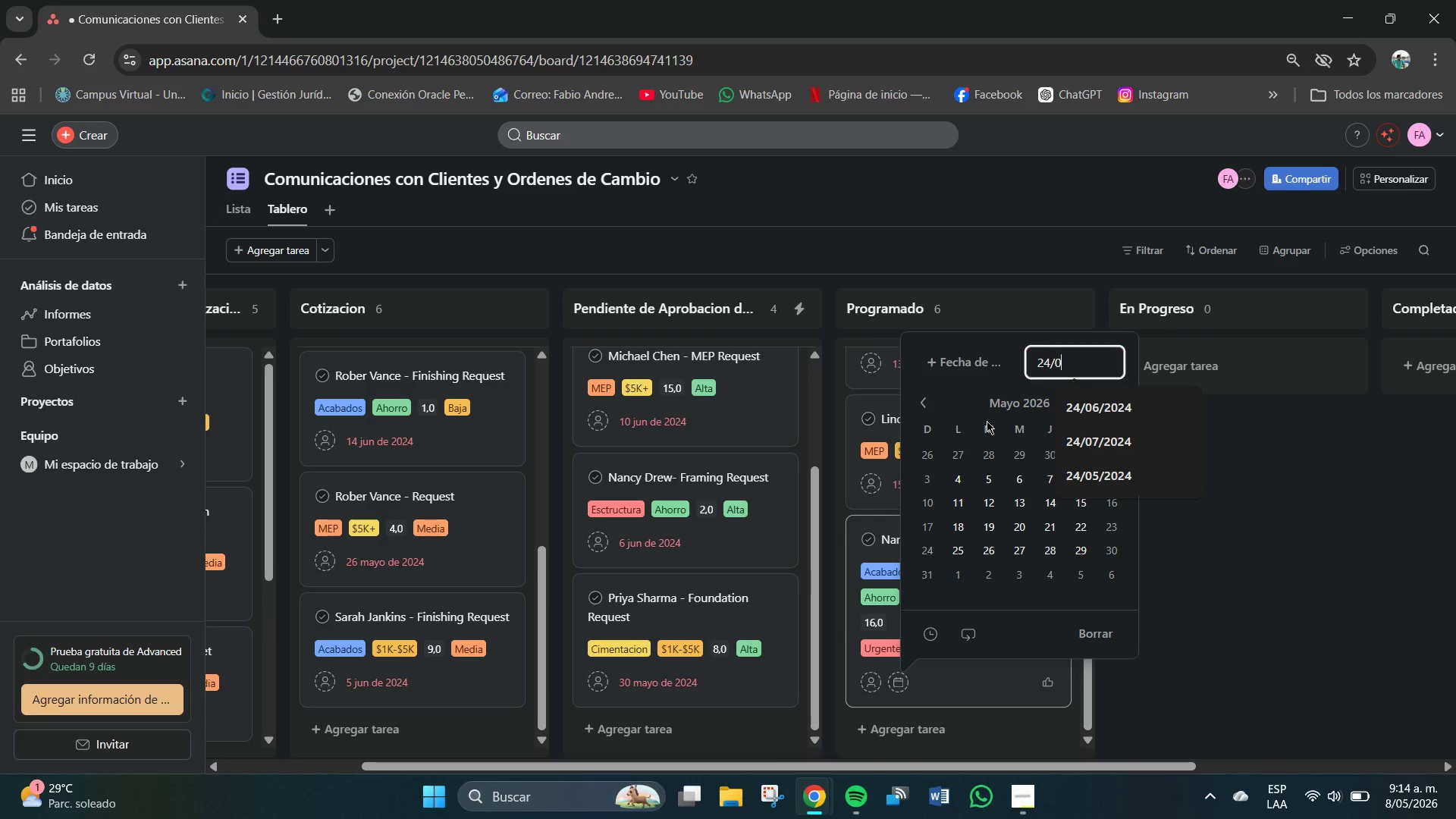 
key(Numpad0)
 